 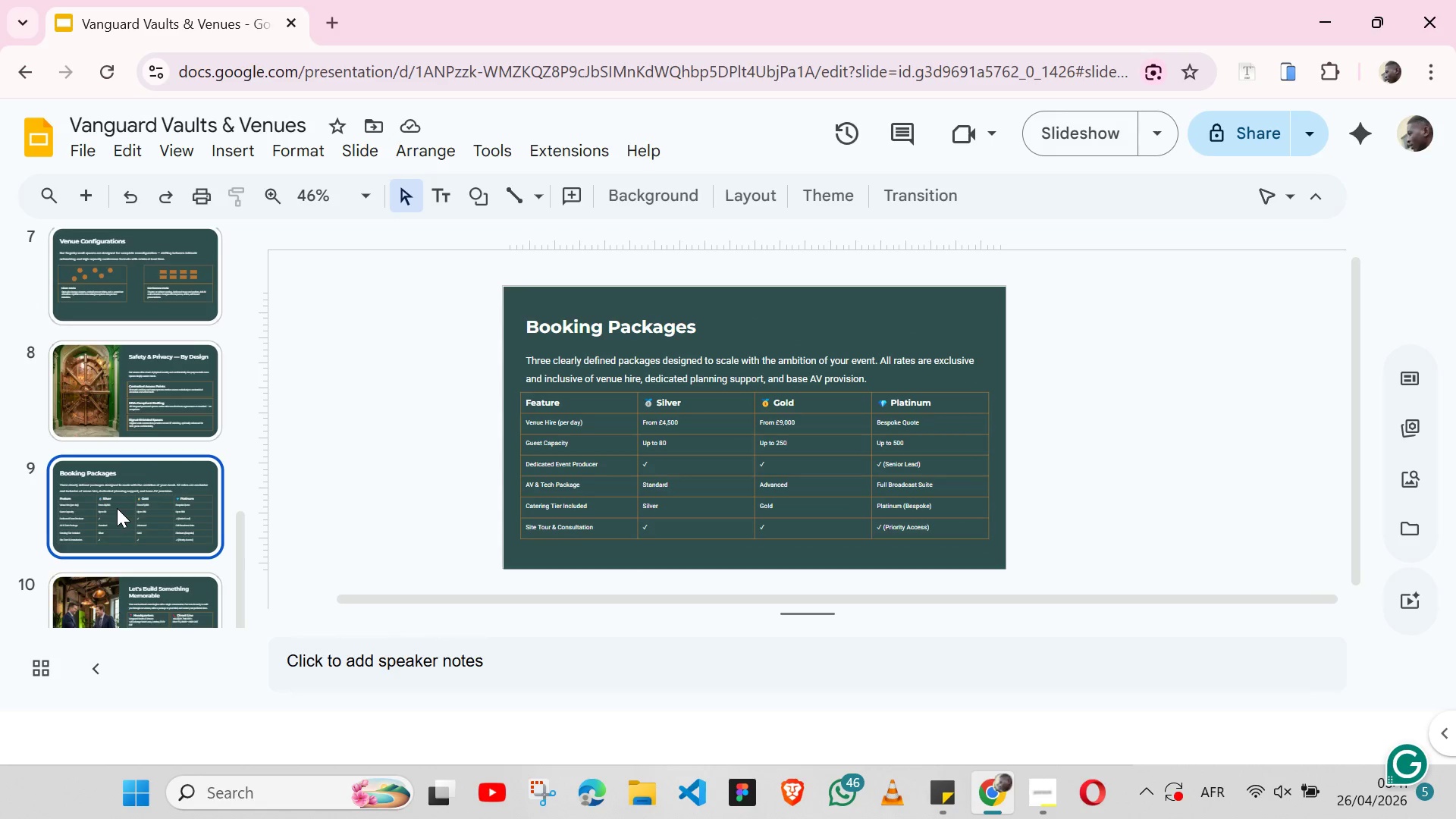 
left_click([170, 391])
 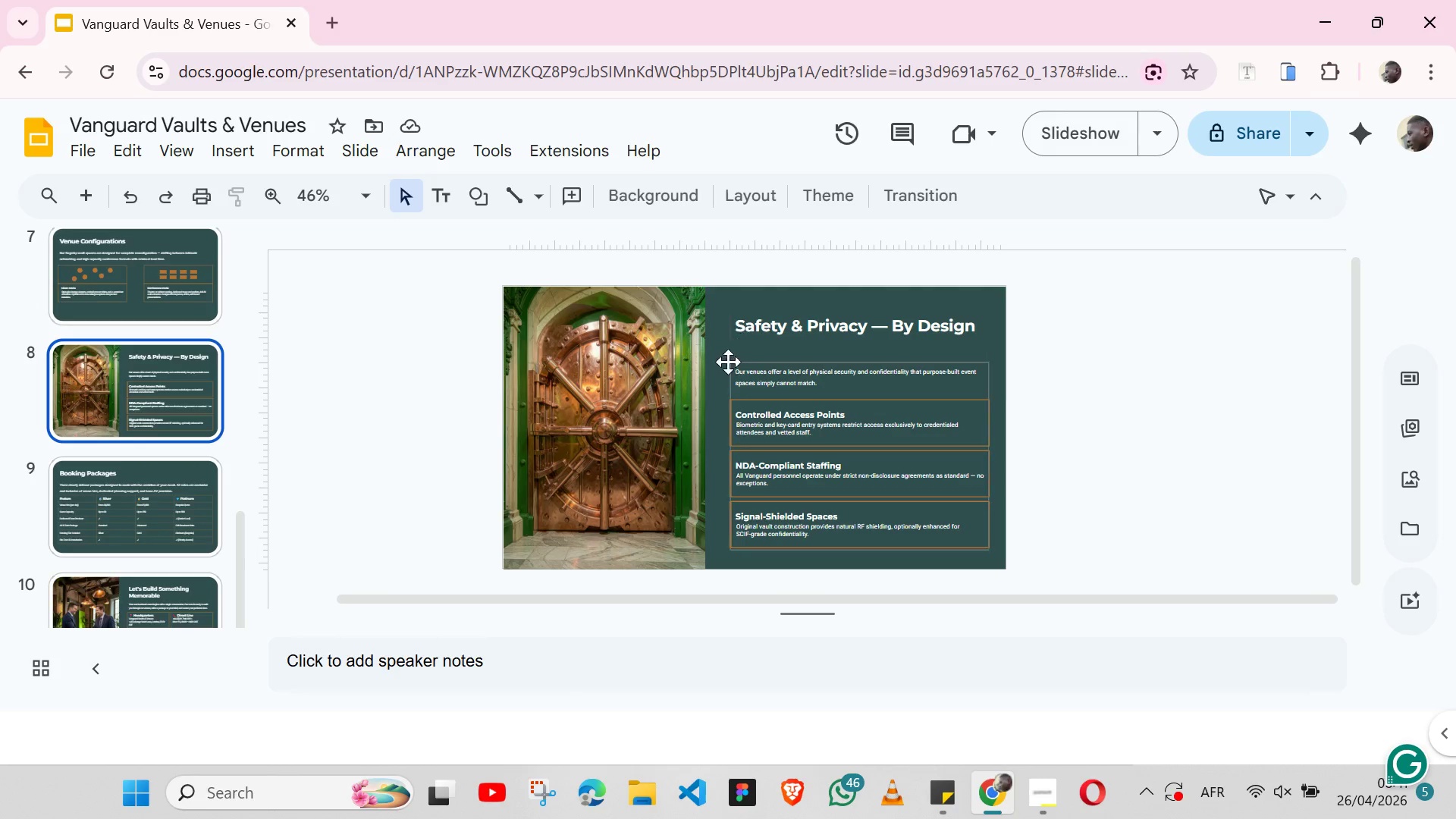 
left_click([809, 343])
 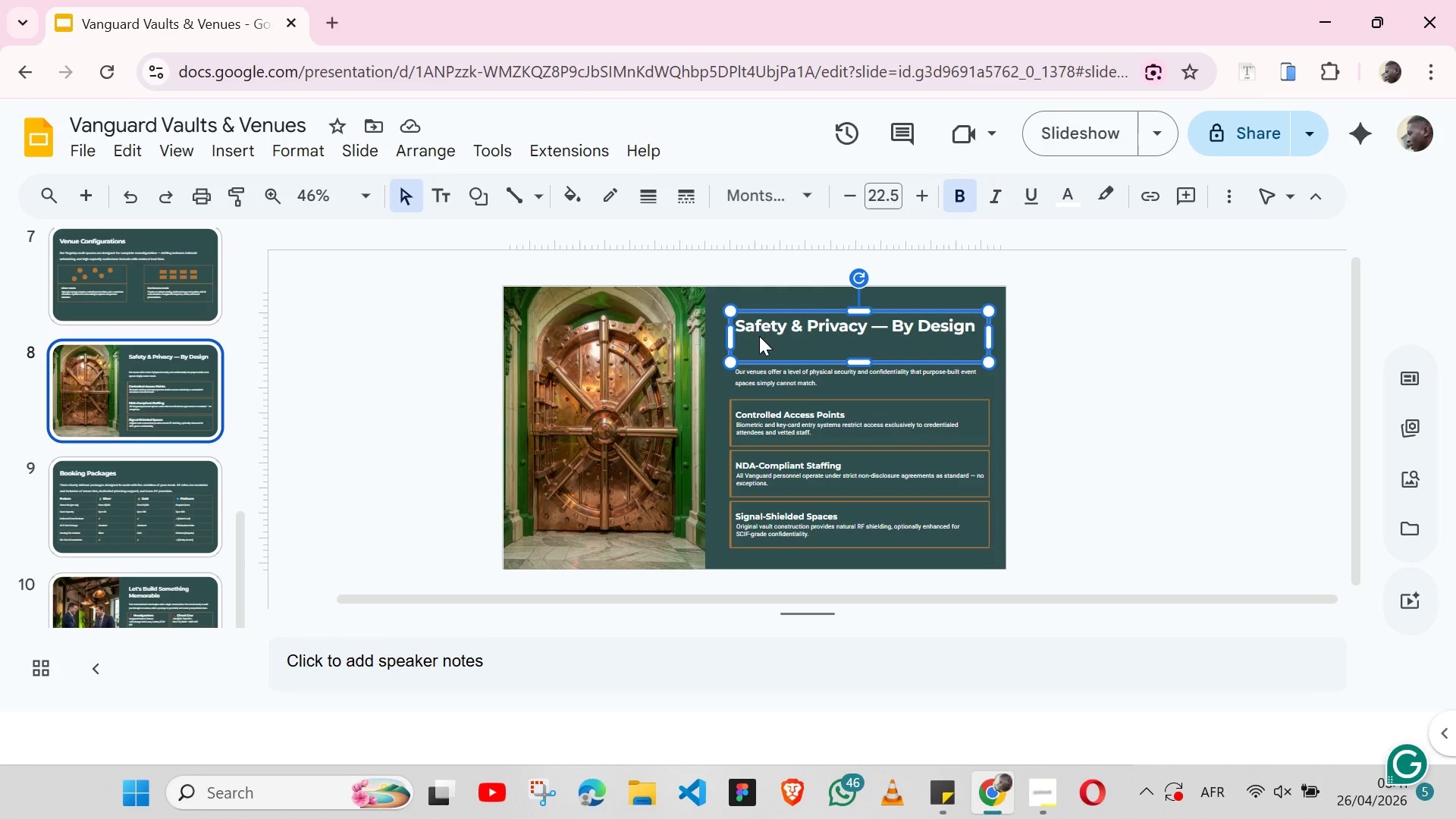 
double_click([759, 336])
 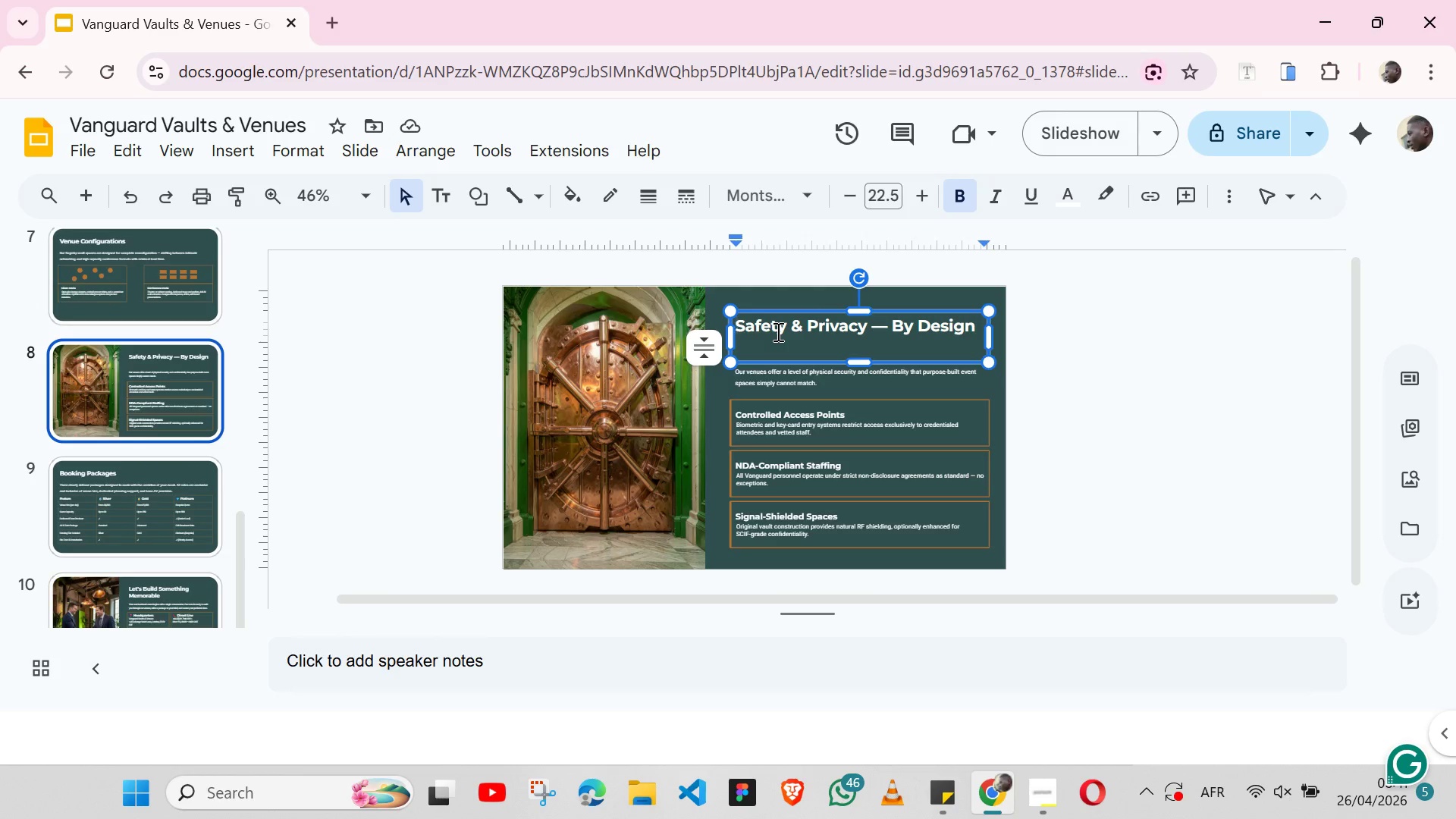 
left_click_drag(start_coordinate=[777, 331], to_coordinate=[752, 346])
 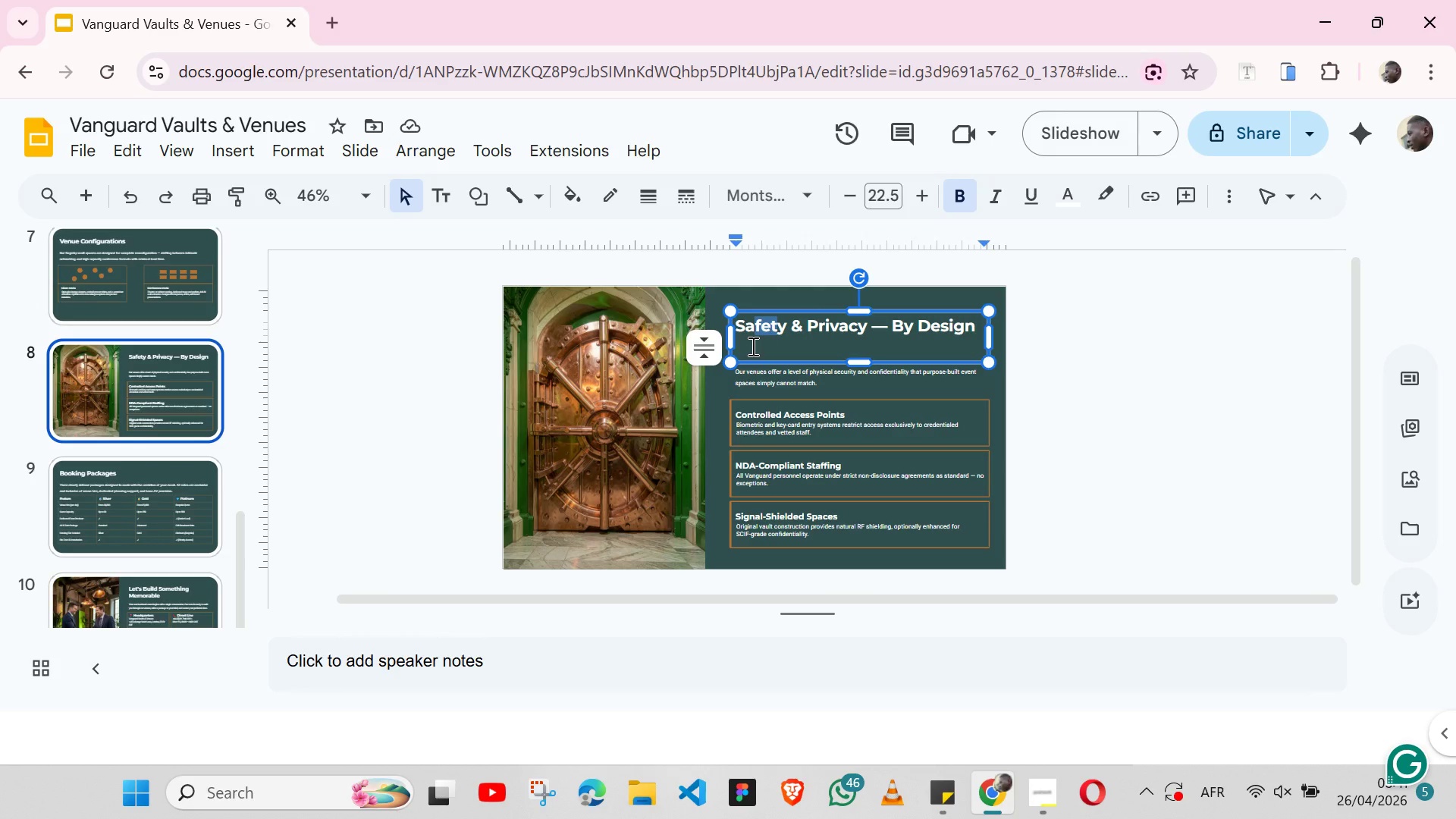 
left_click([752, 346])
 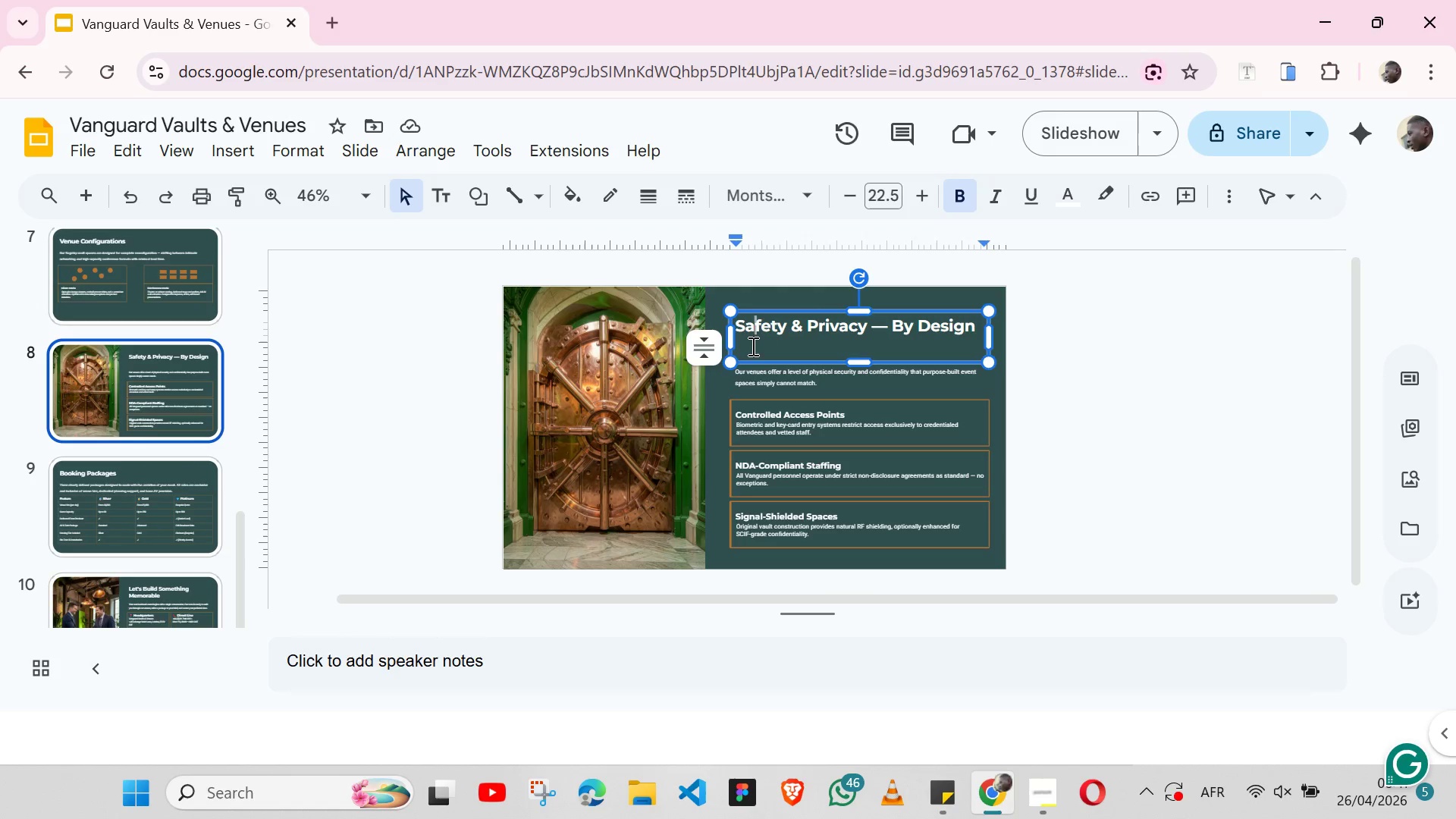 
left_click([752, 346])
 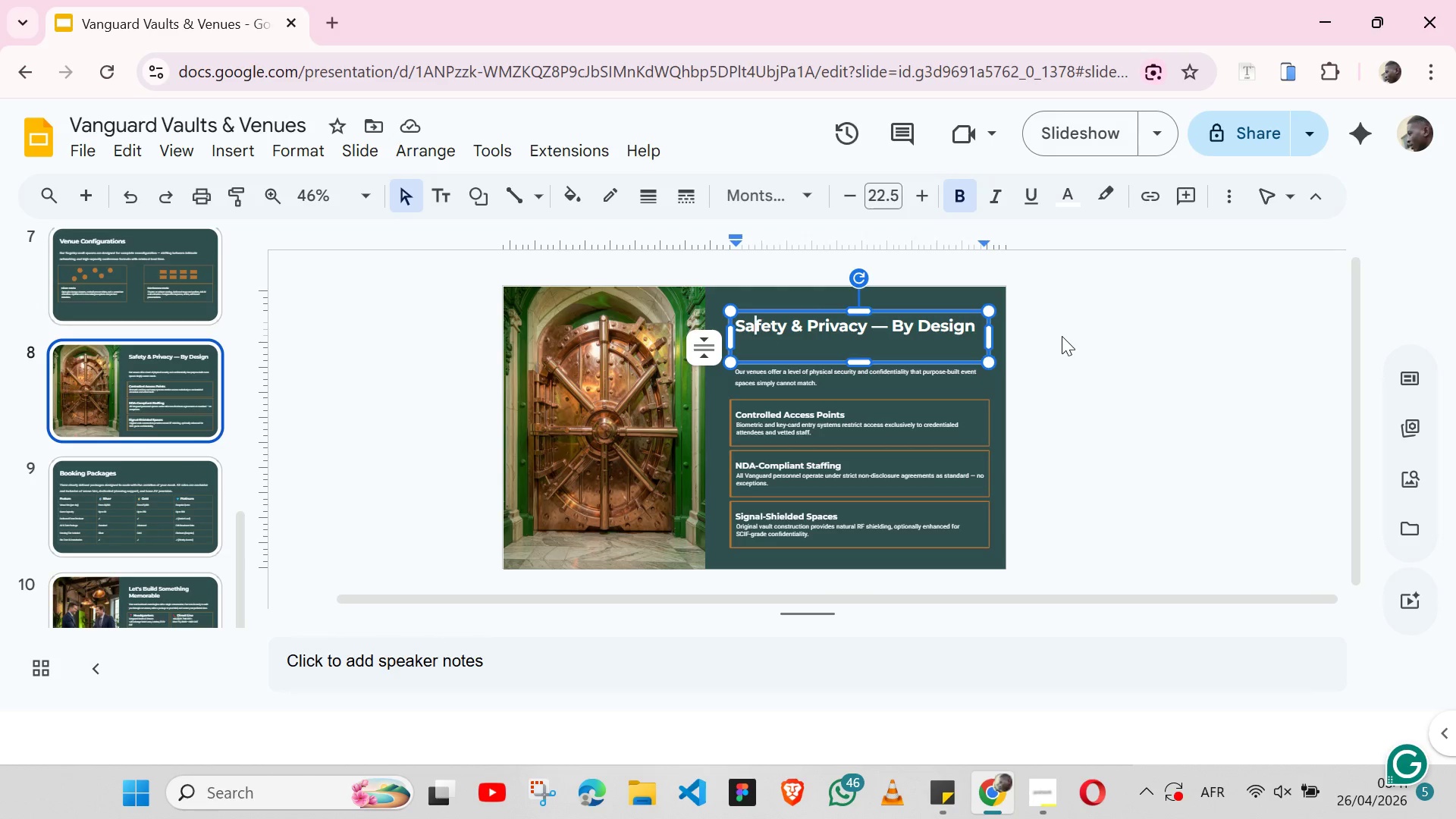 
left_click([1062, 336])
 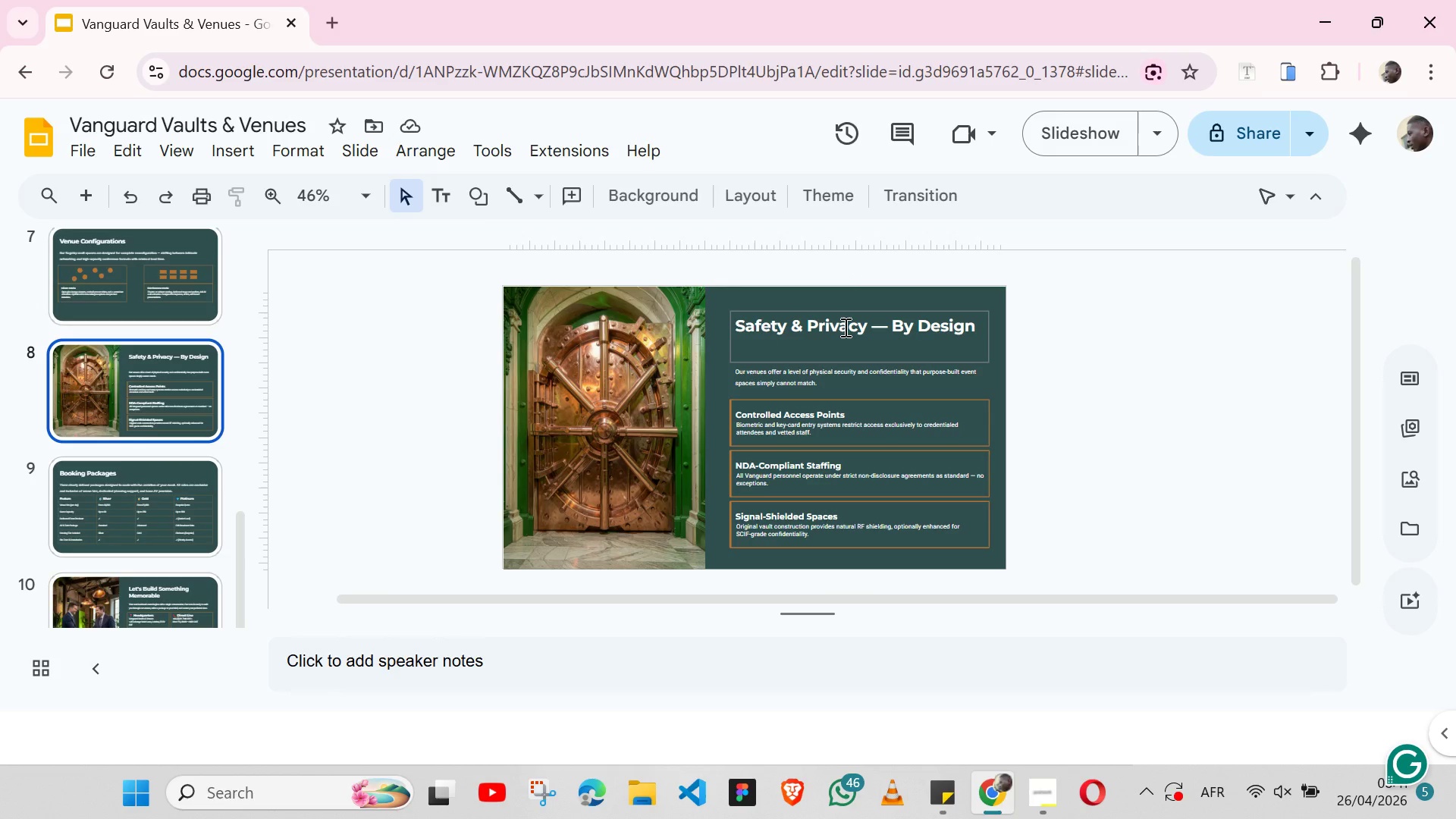 
double_click([844, 327])
 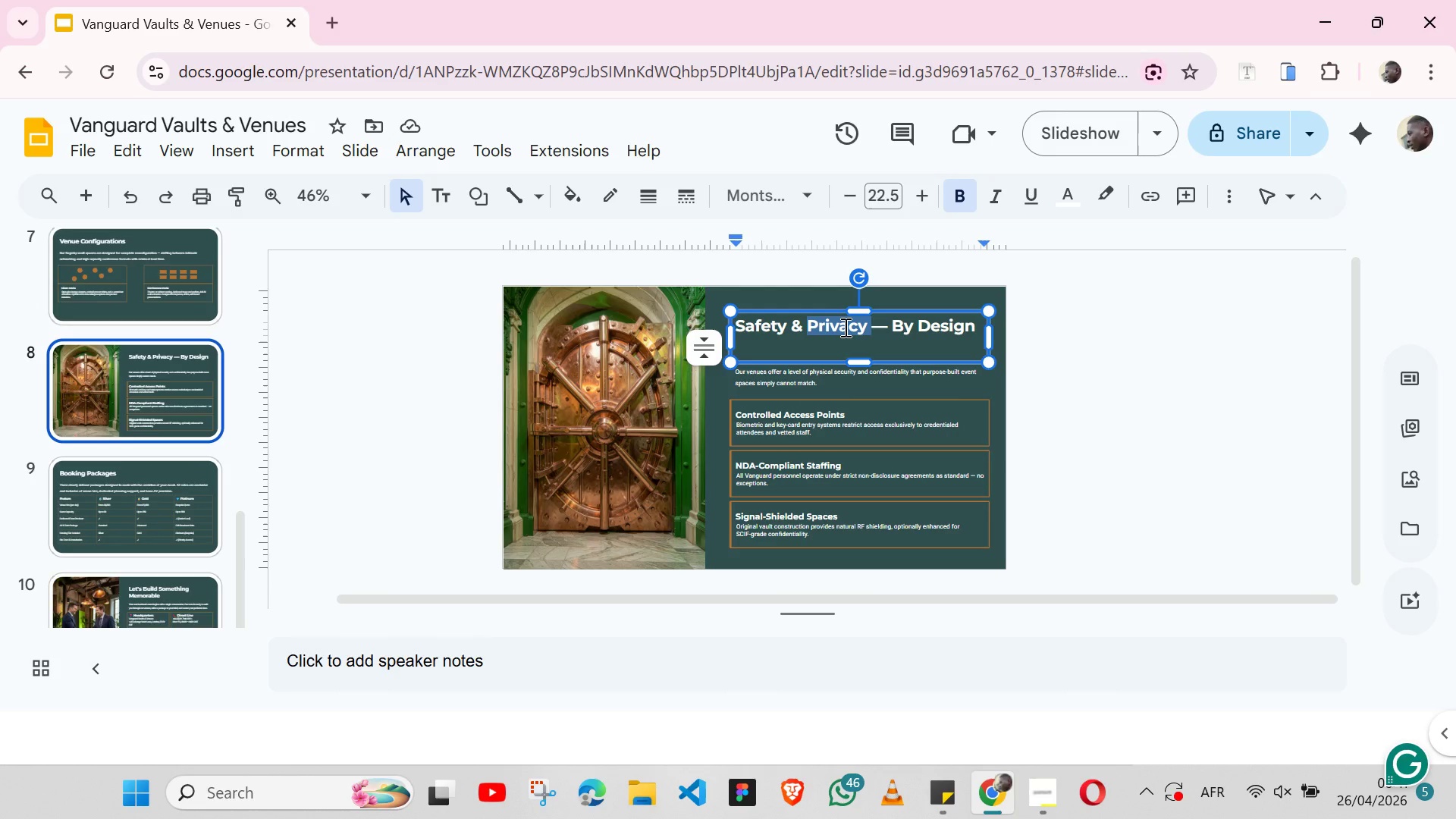 
double_click([844, 327])
 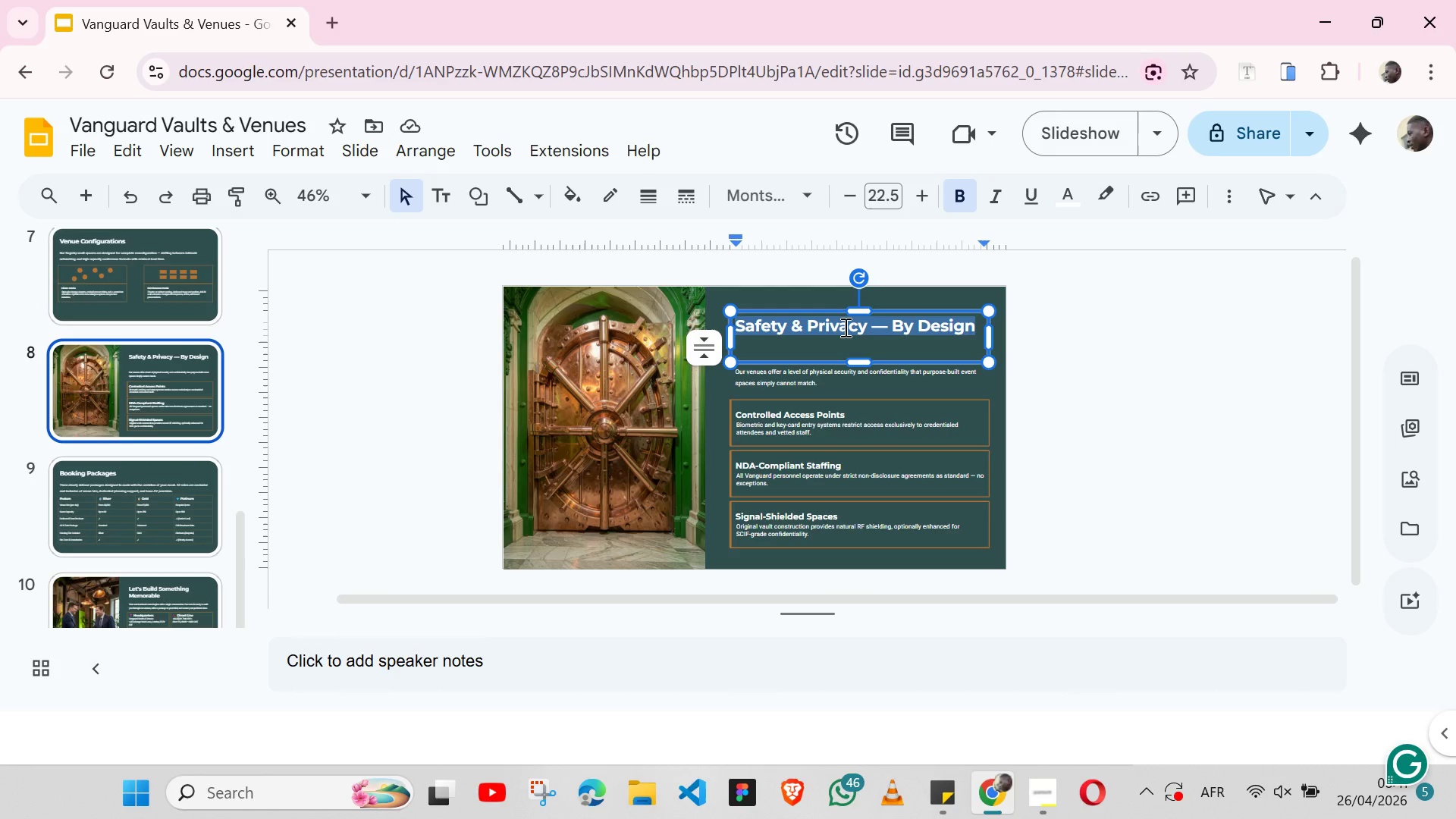 
triple_click([844, 327])
 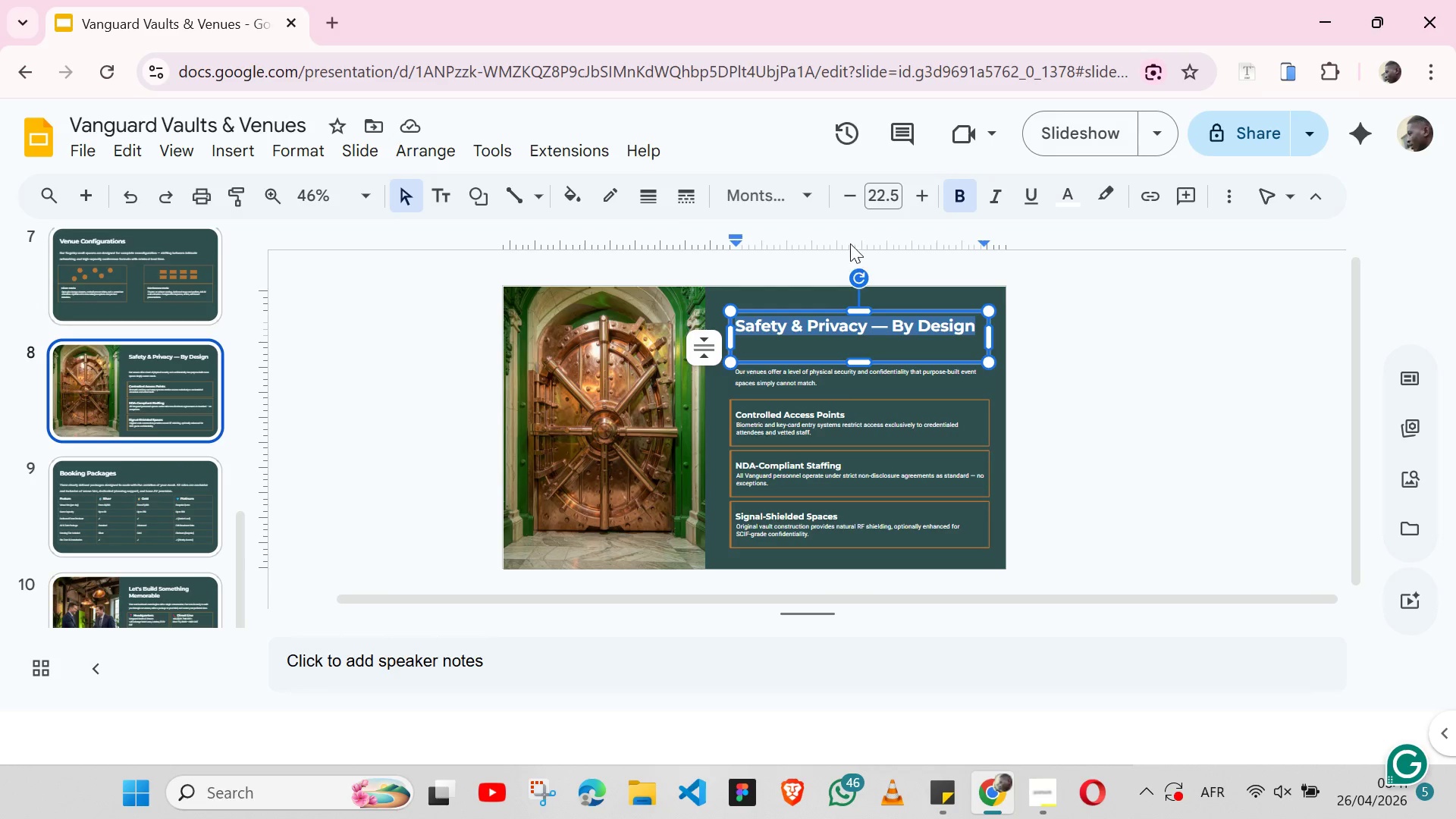 
left_click([108, 364])
 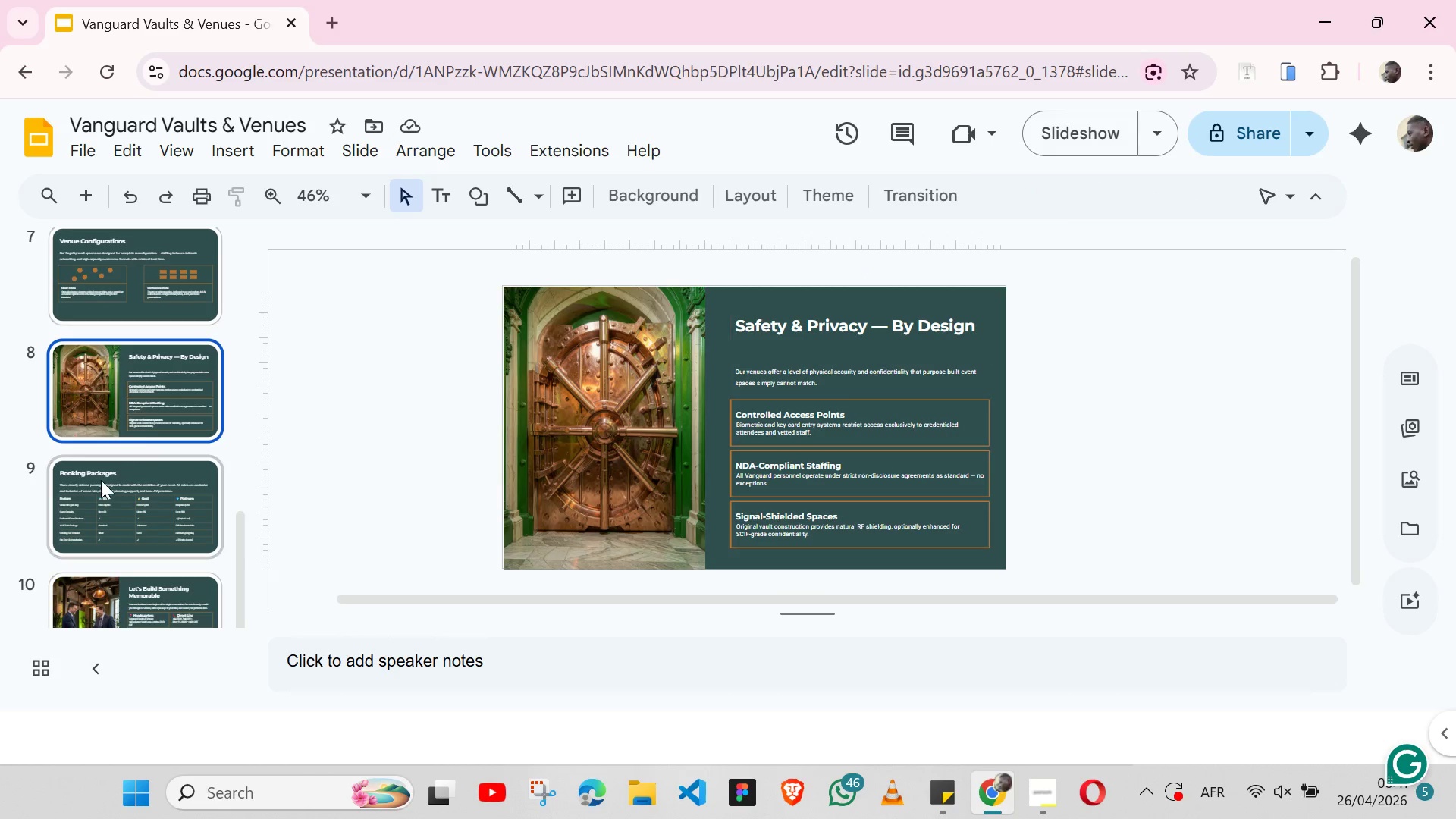 
left_click([96, 490])
 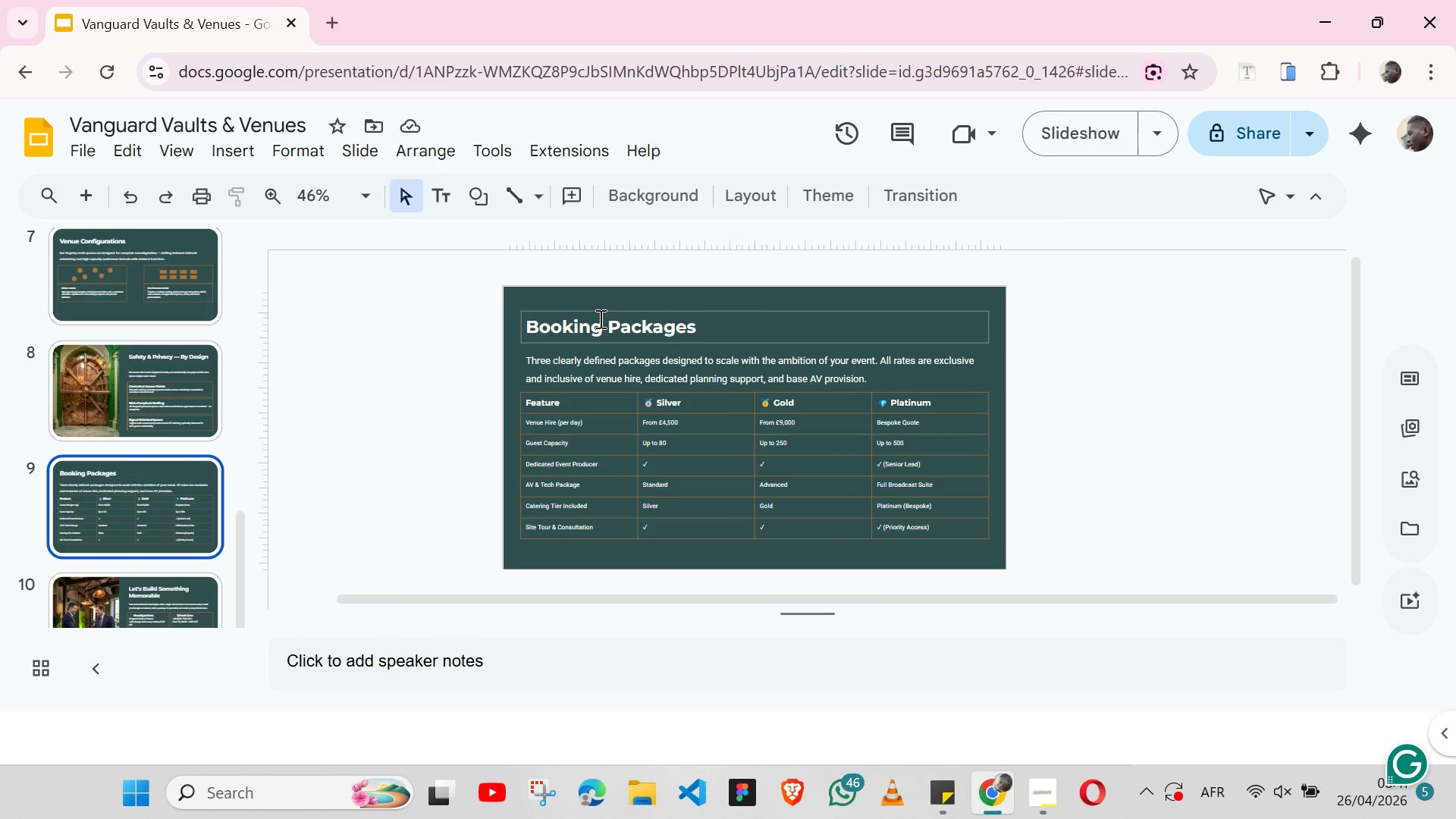 
left_click([599, 318])
 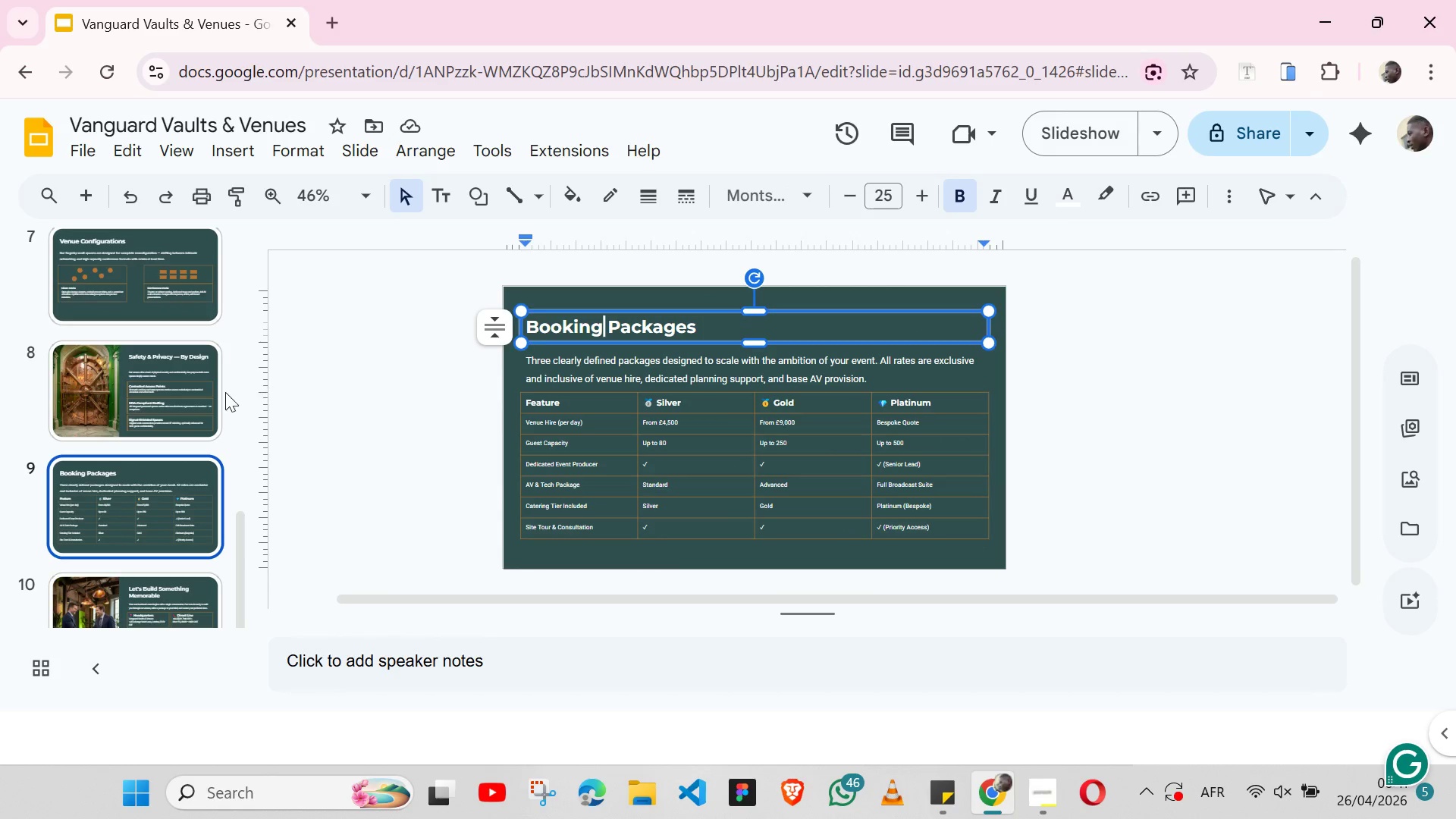 
left_click([224, 392])
 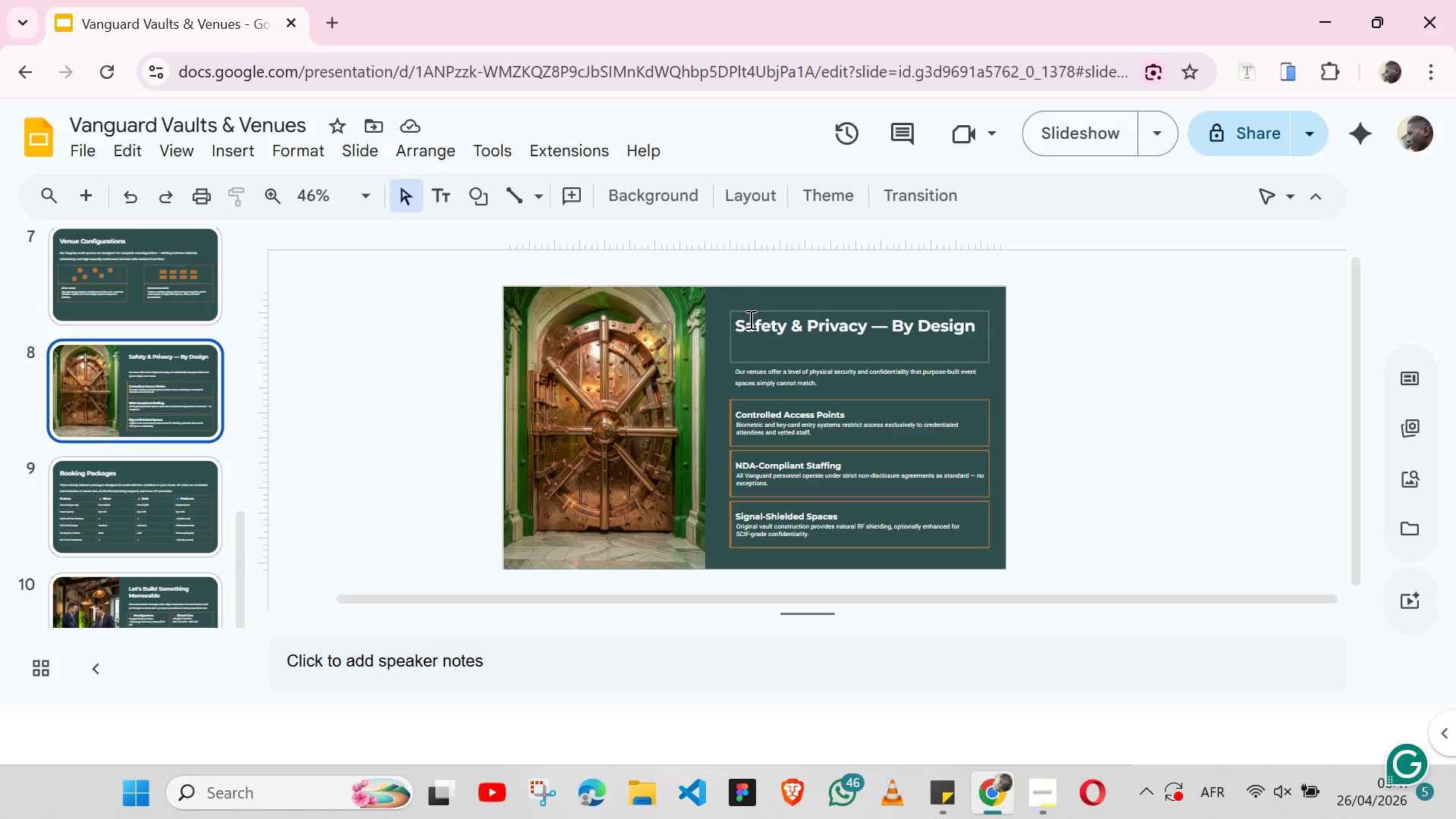 
left_click([749, 319])
 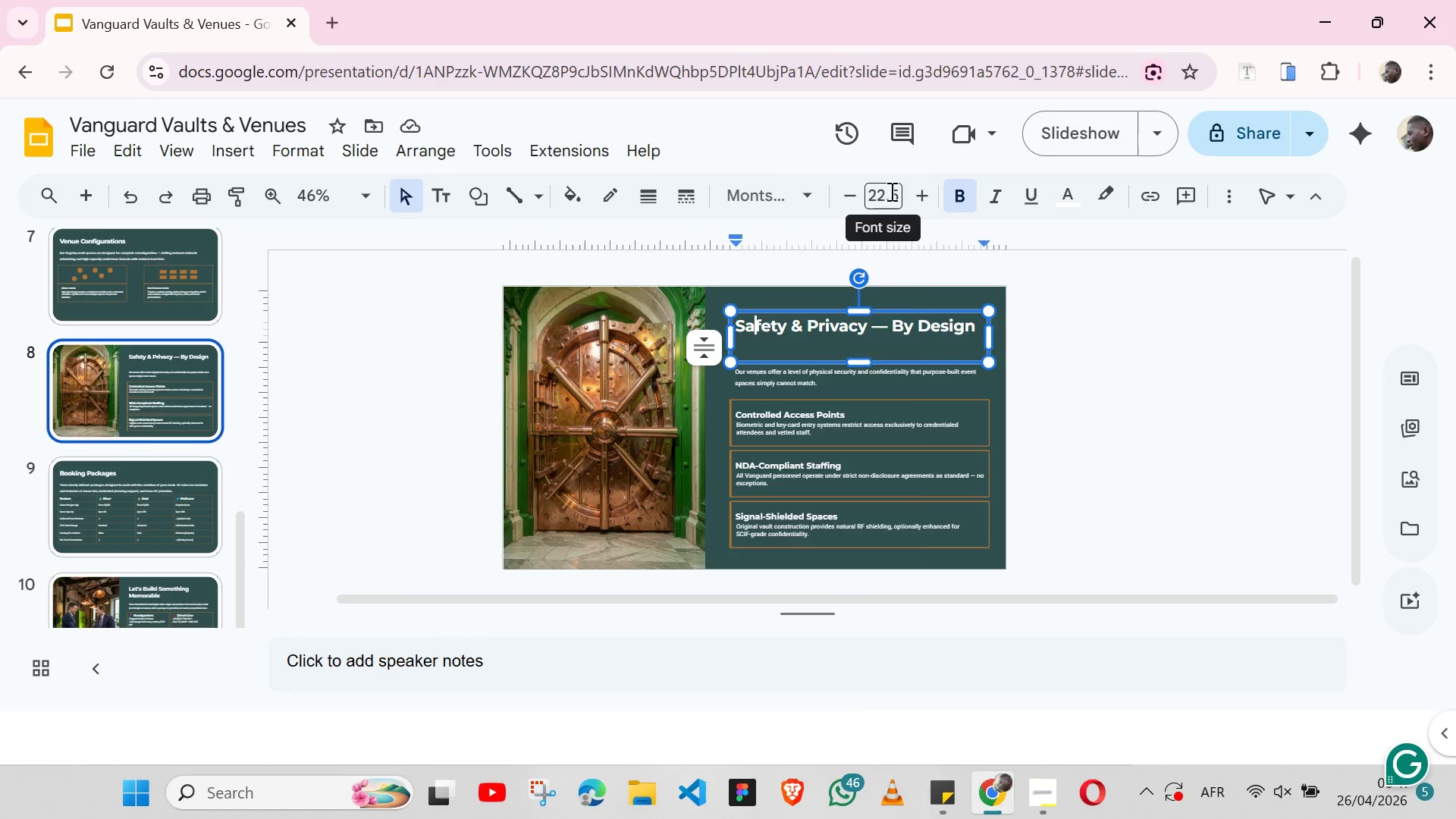 
double_click([890, 191])
 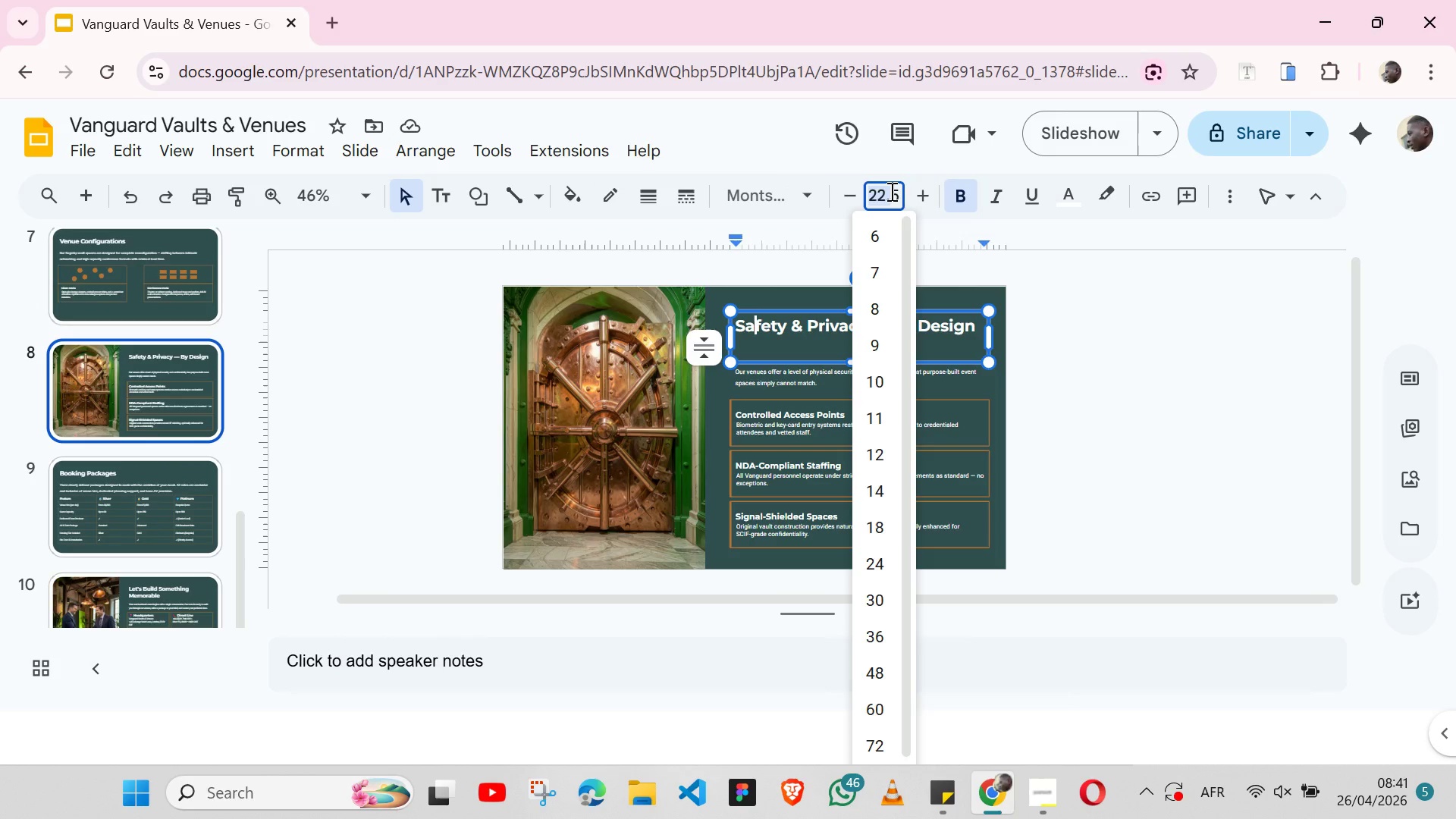 
key(2)
 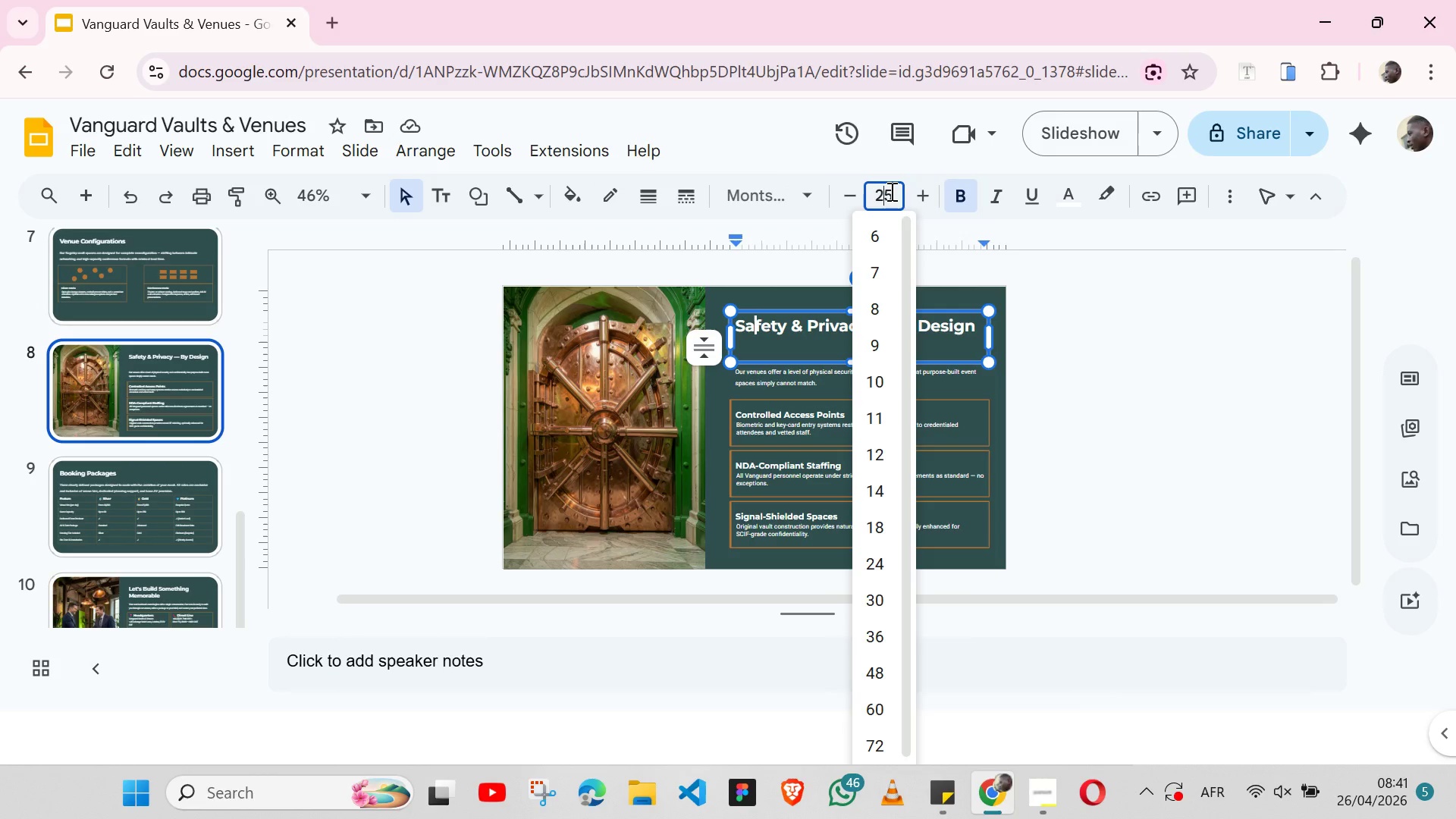 
key(Enter)
 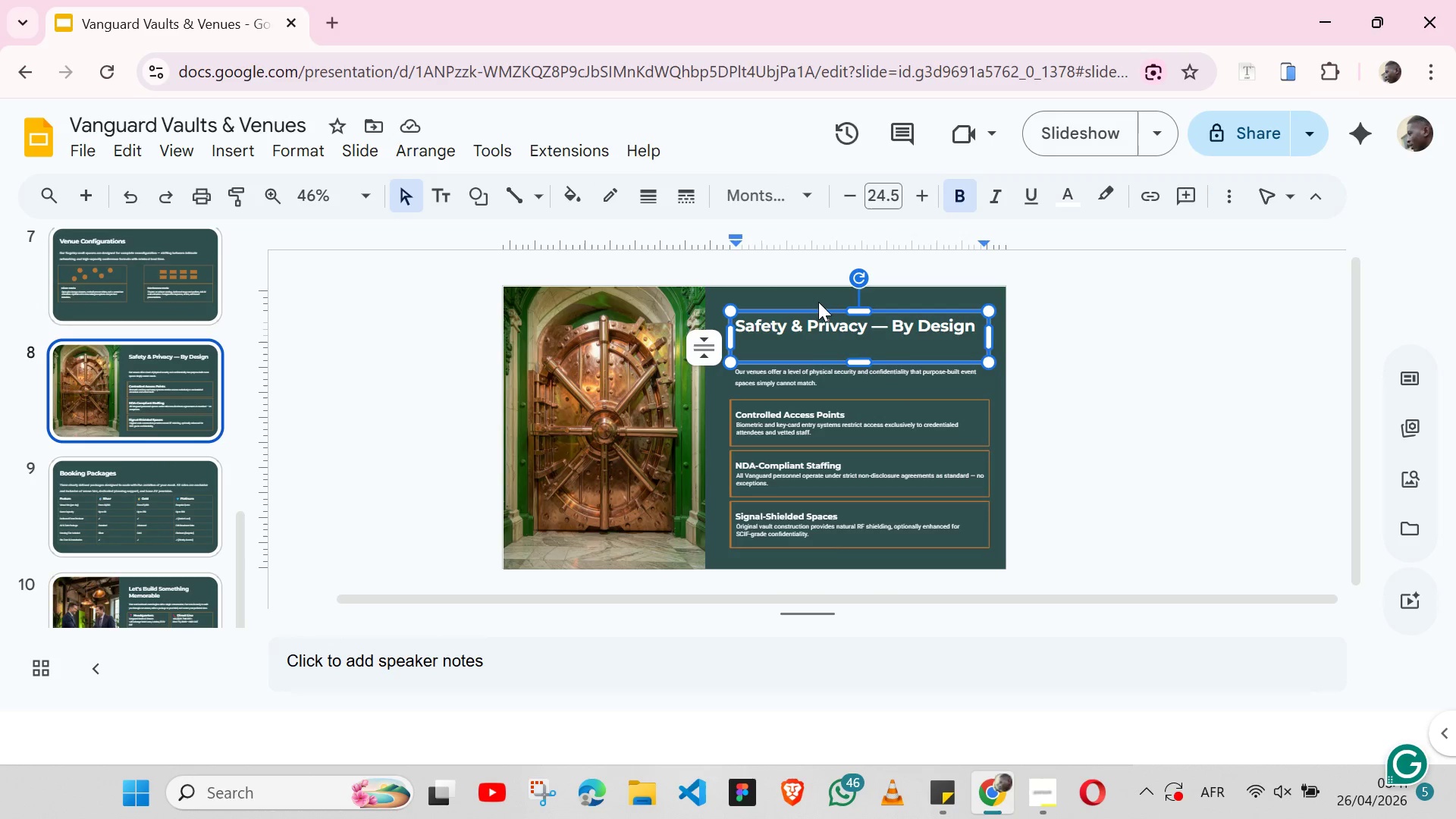 
left_click([811, 304])
 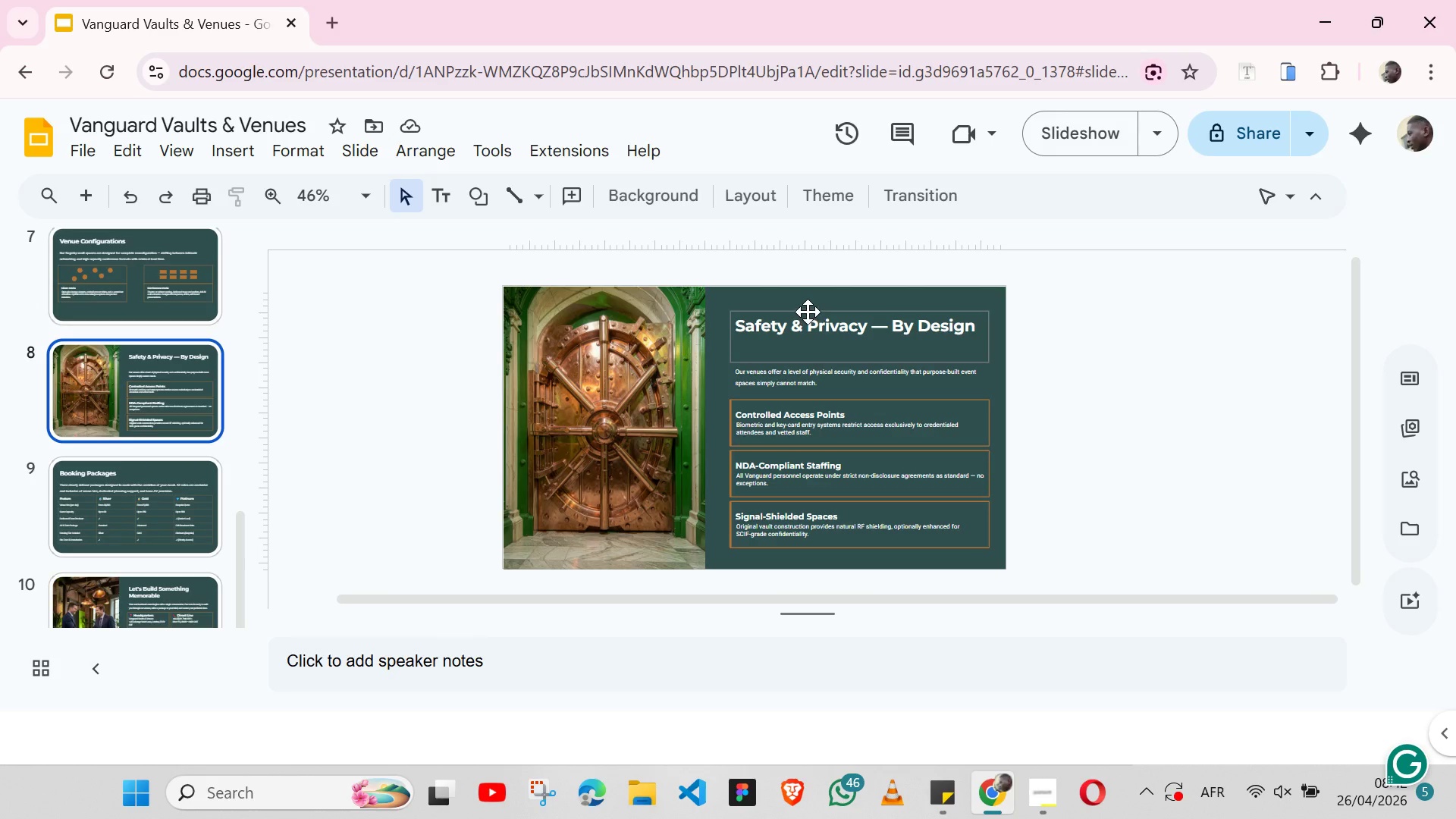 
left_click([808, 311])
 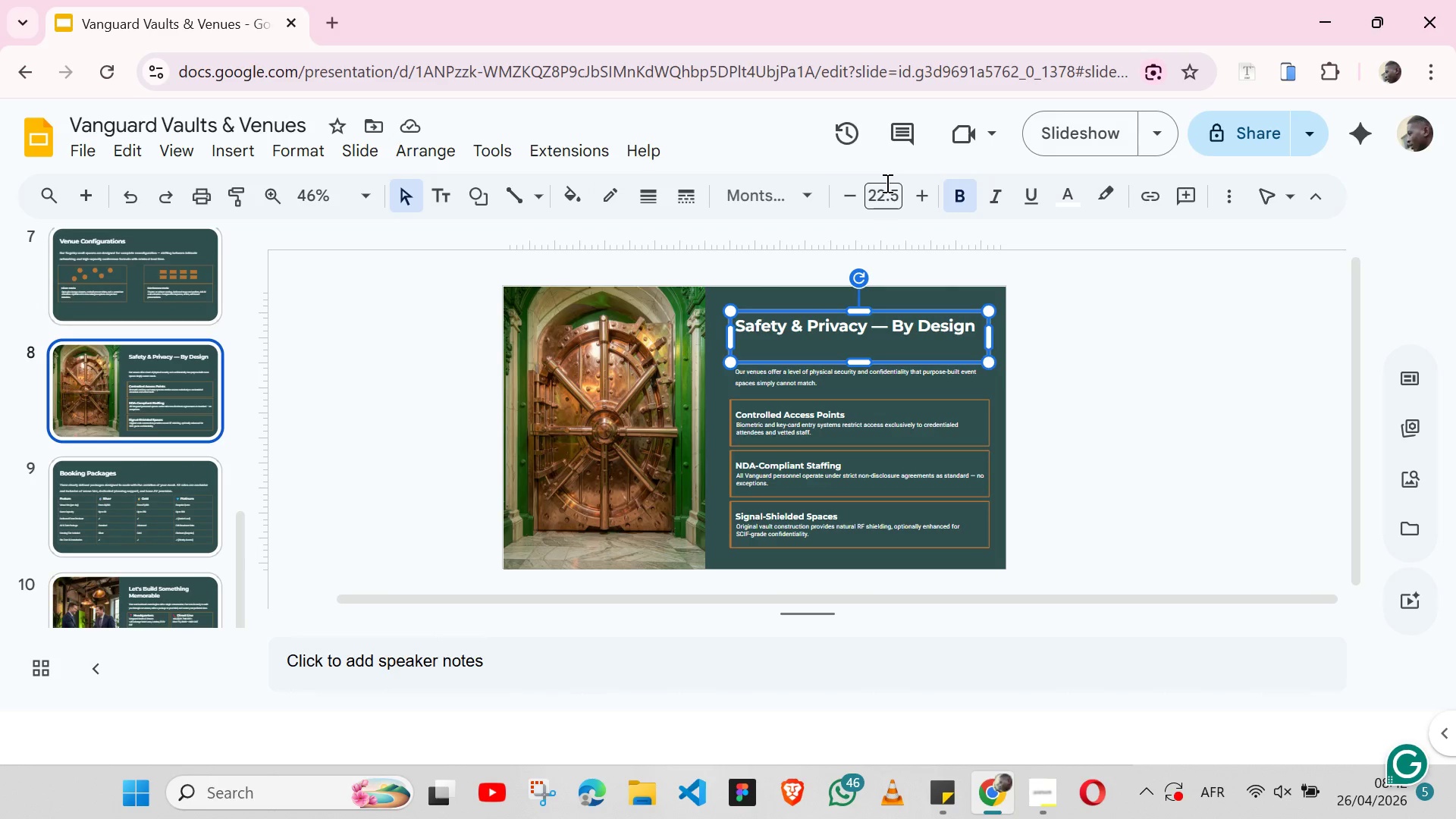 
left_click([886, 183])
 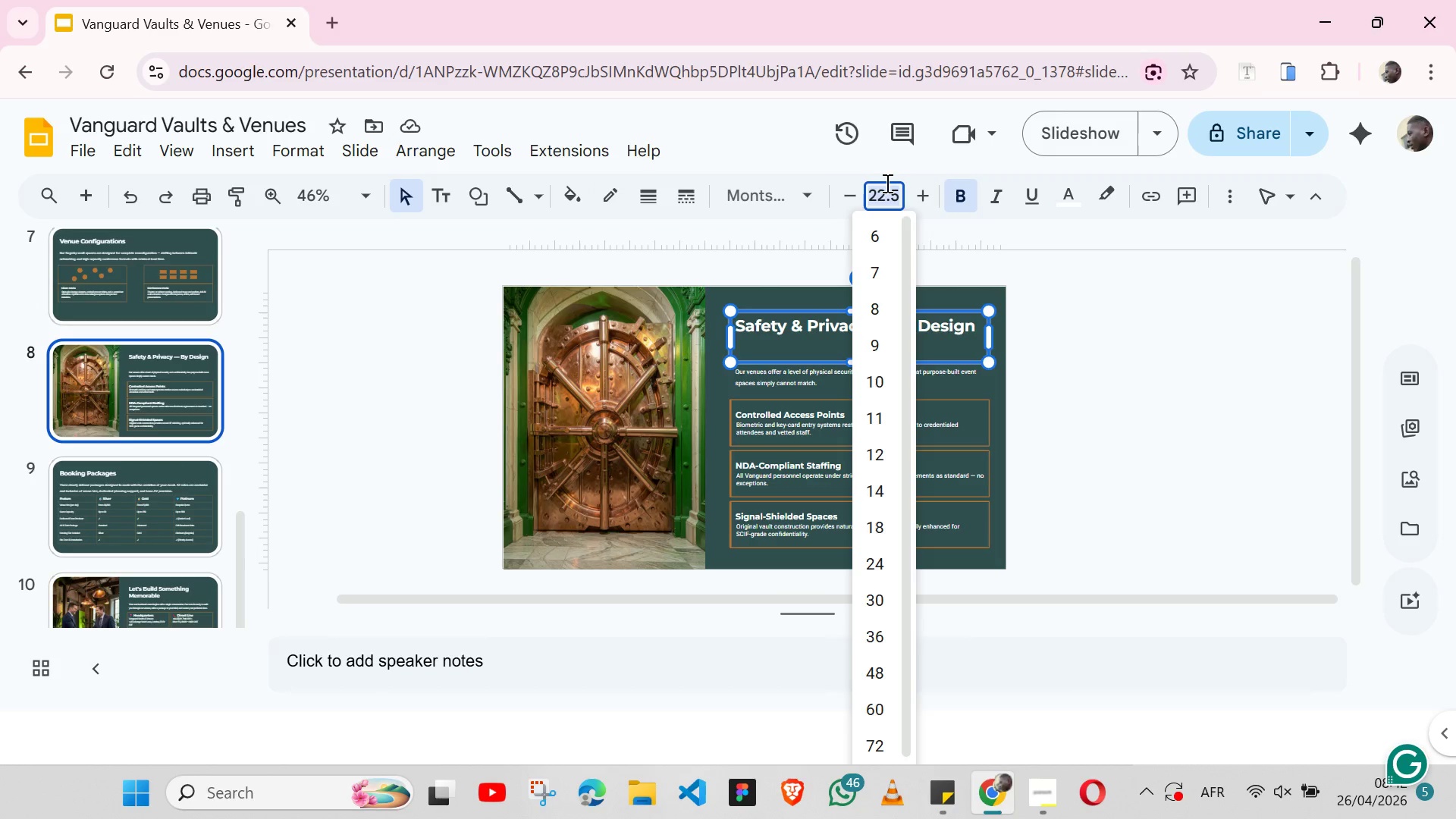 
type(25)
 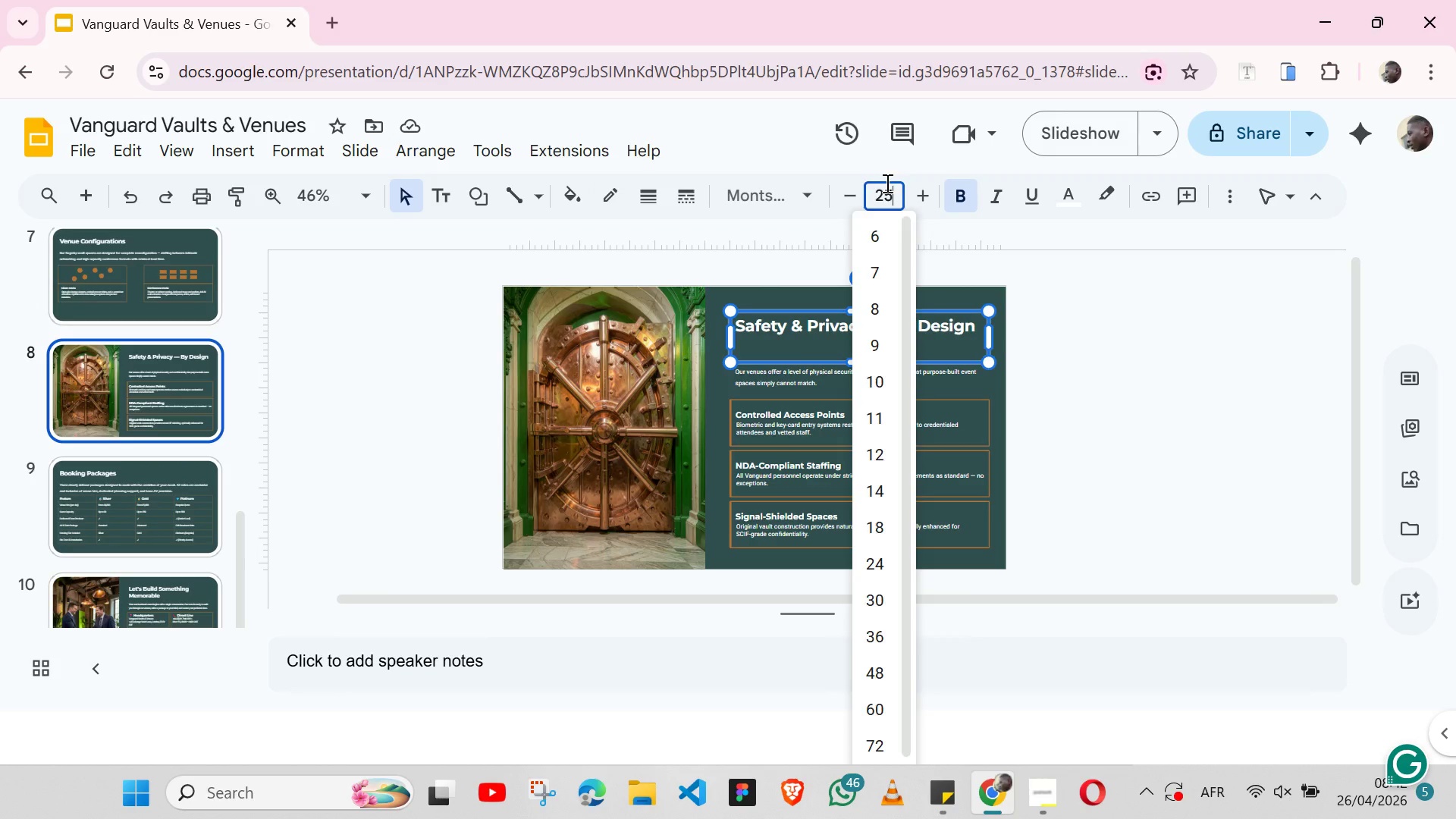 
key(Enter)
 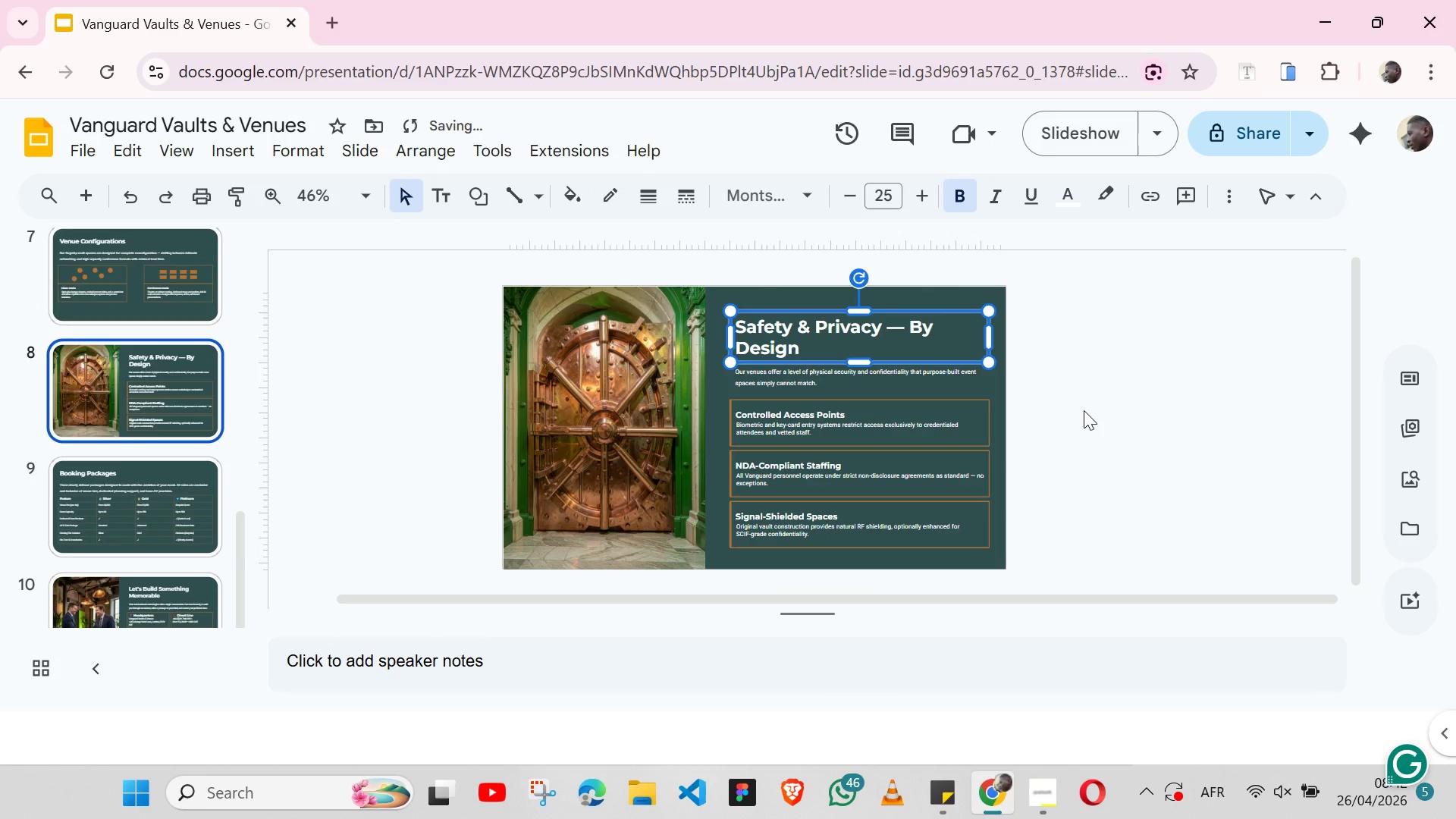 
left_click([1084, 410])
 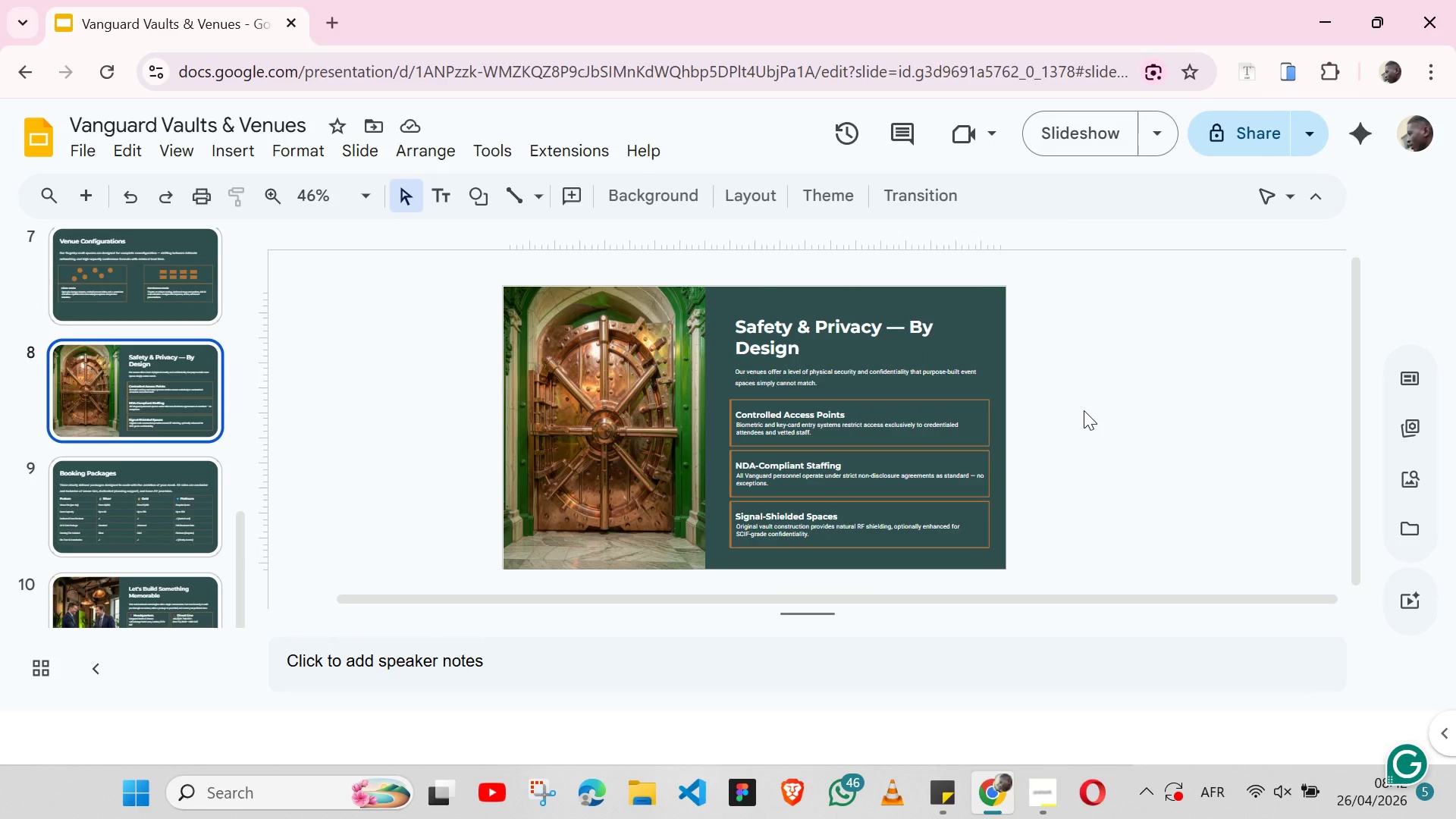 
wait(13.16)
 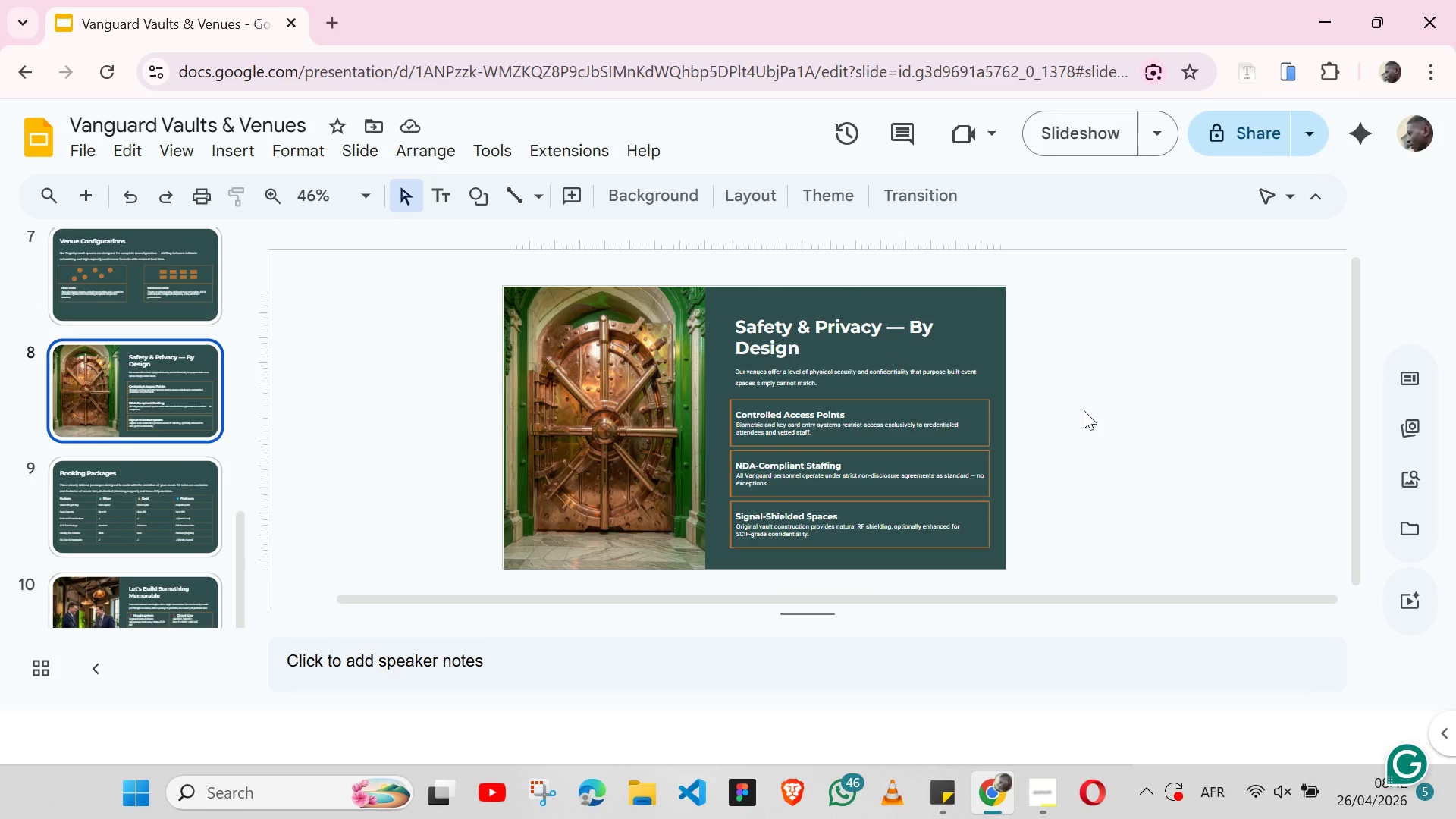 
left_click([135, 429])
 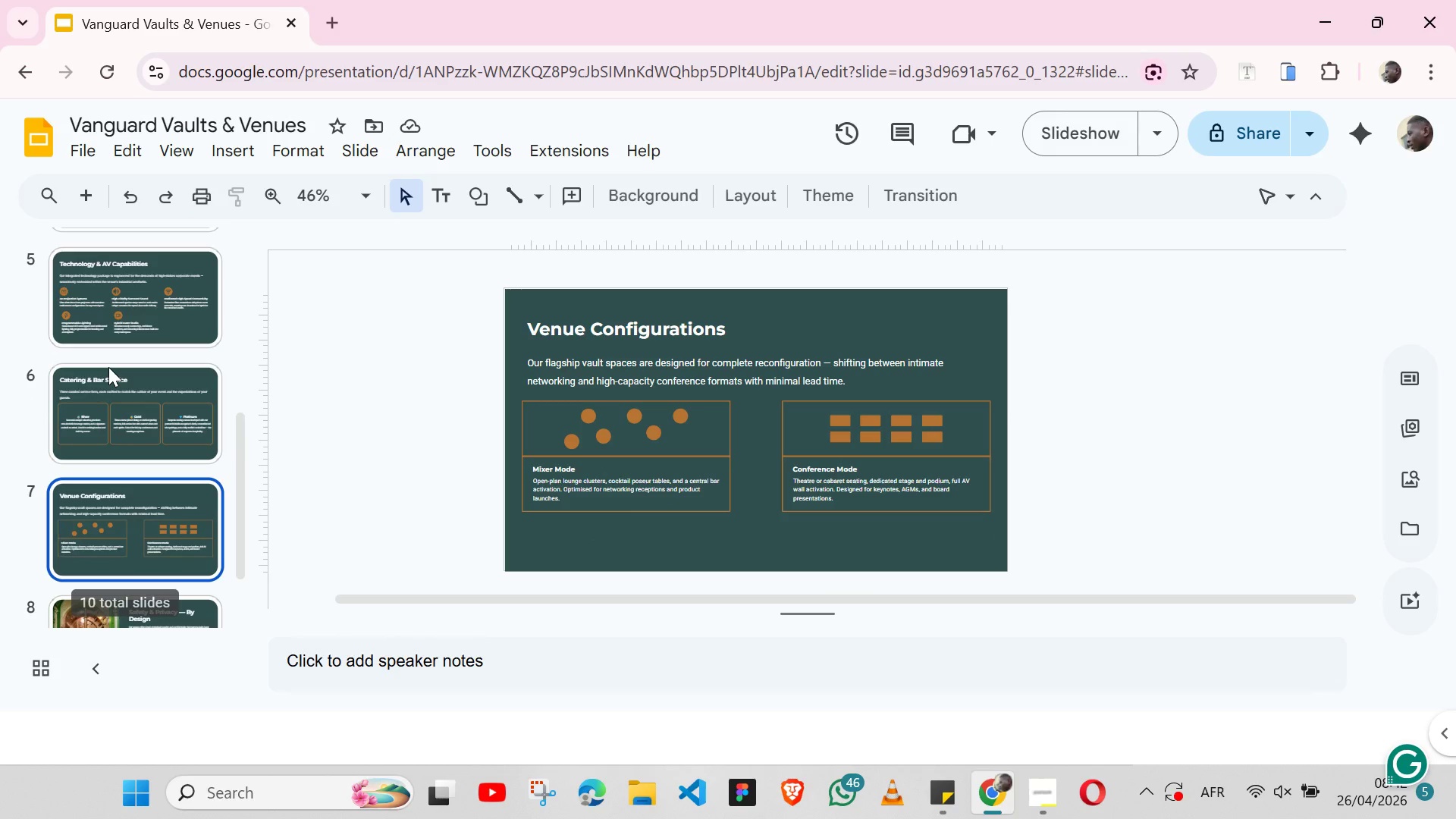 
wait(10.61)
 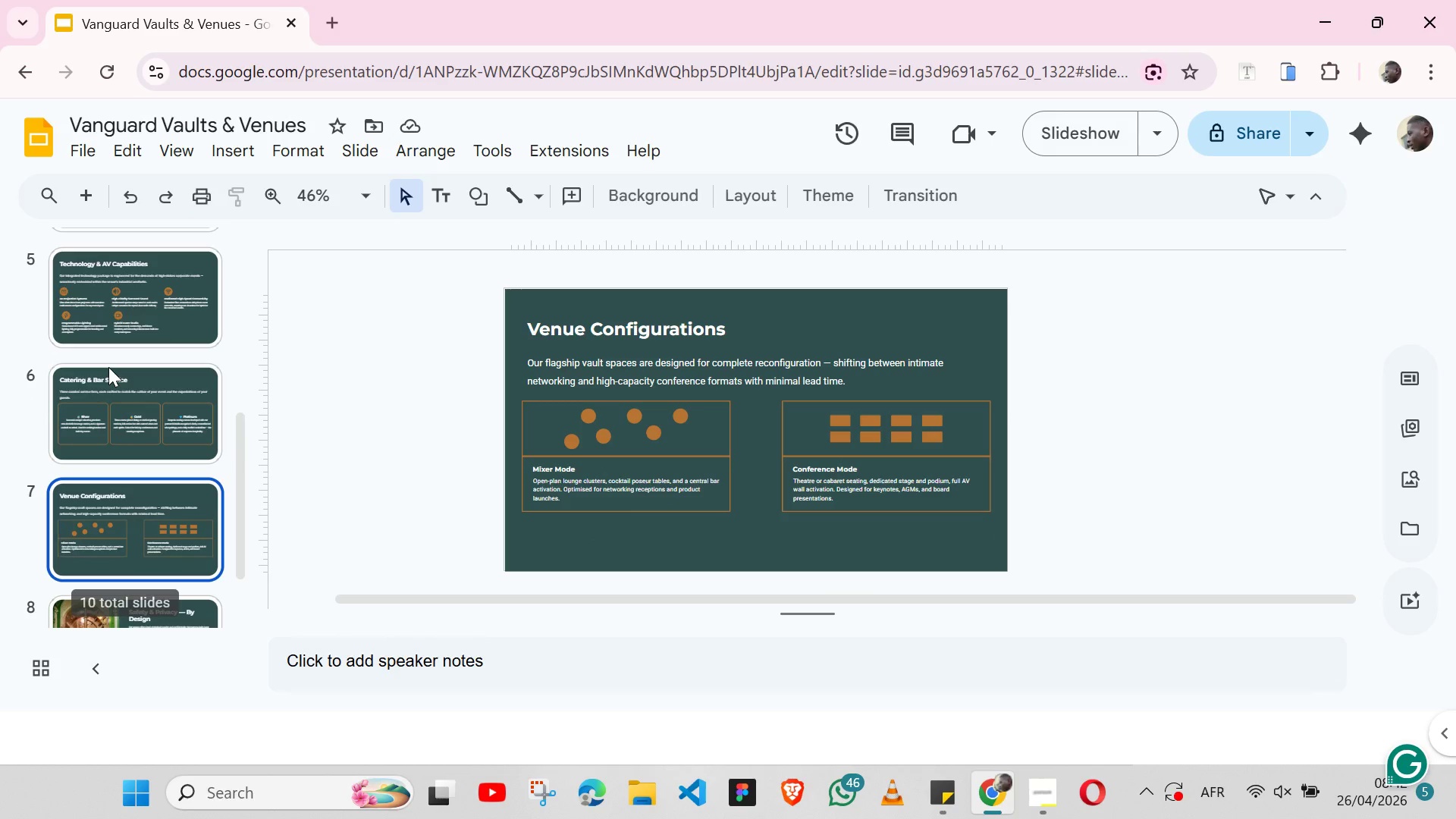 
double_click([548, 466])
 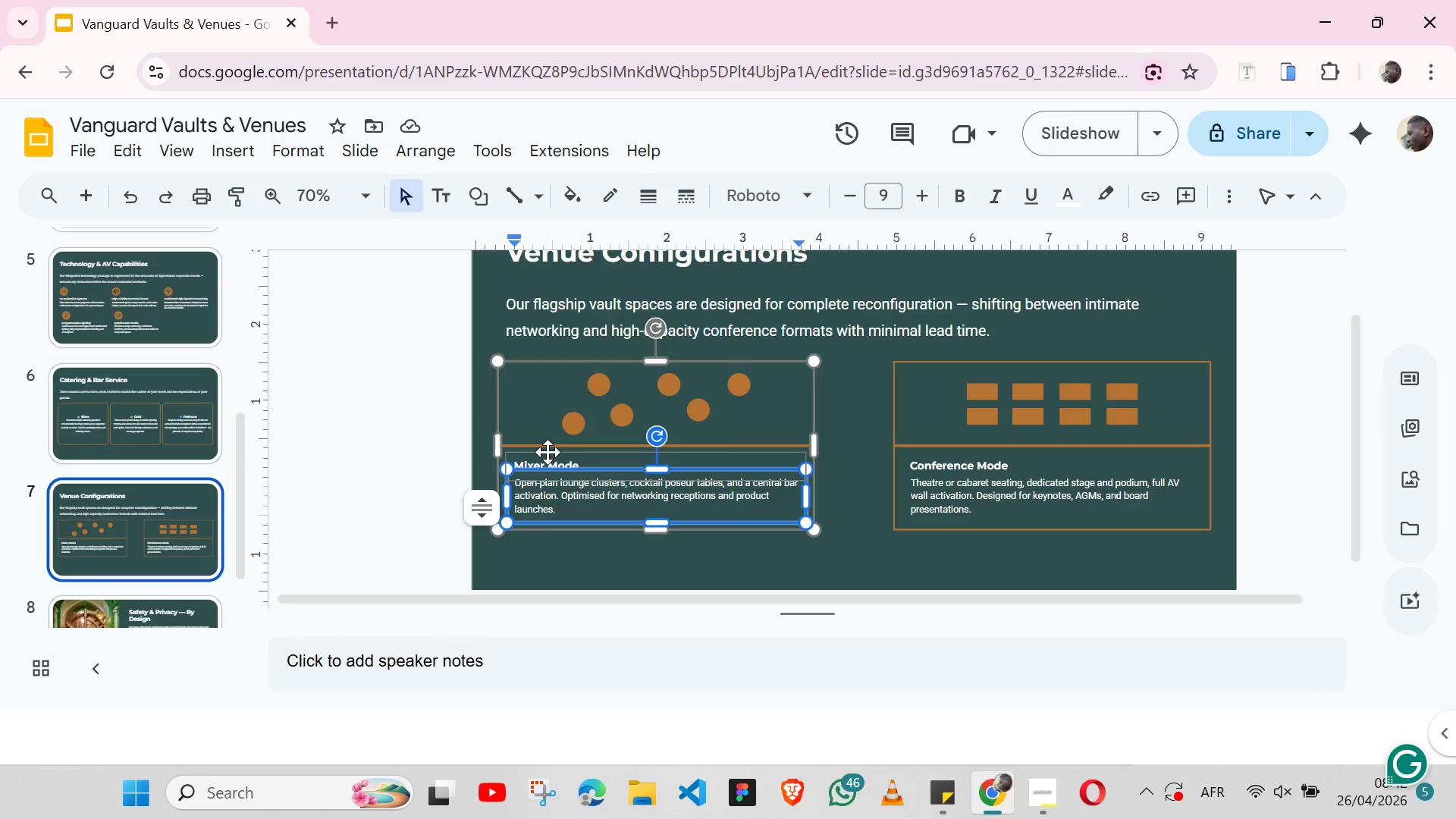 
left_click([548, 452])
 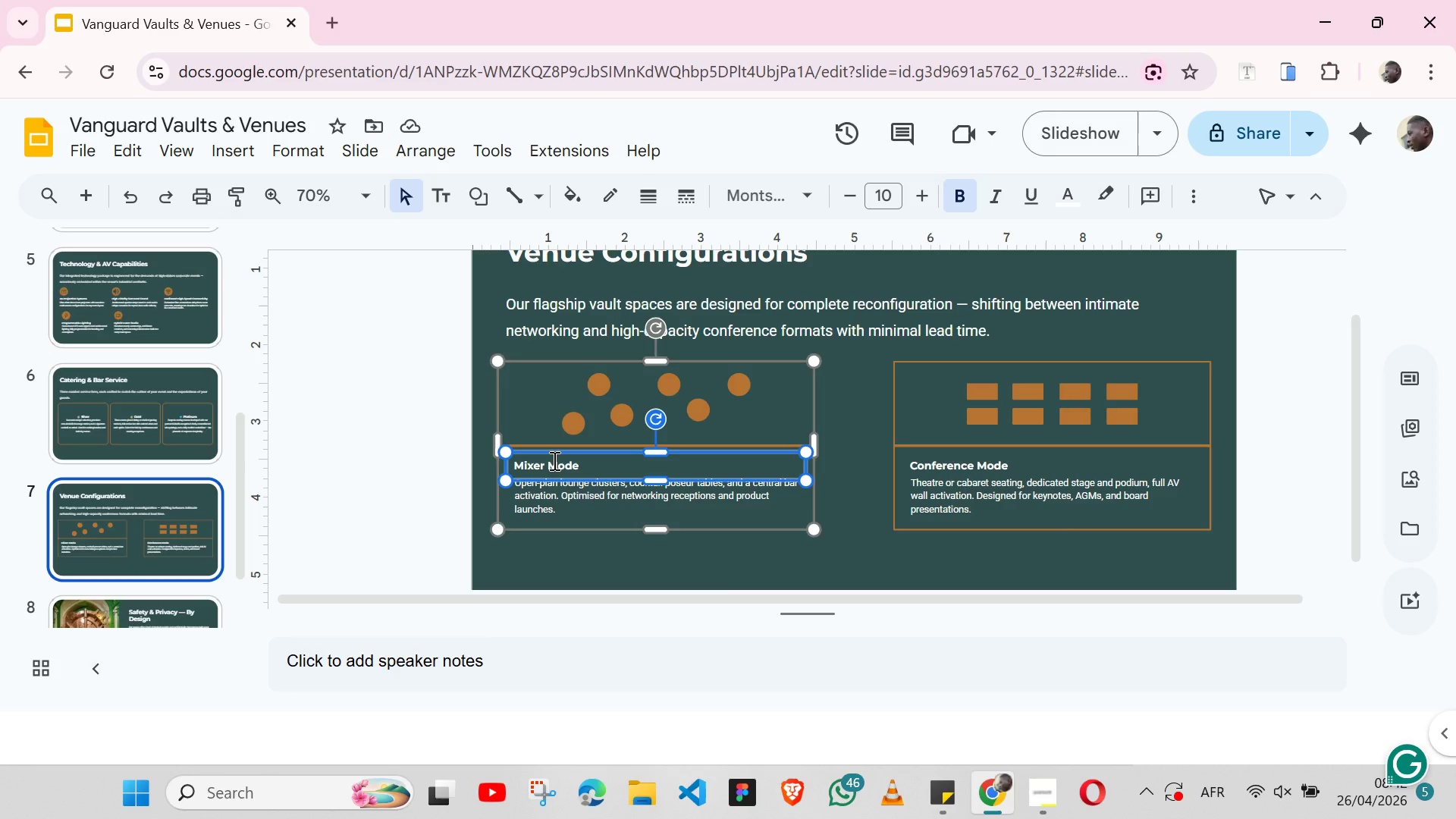 
double_click([553, 460])
 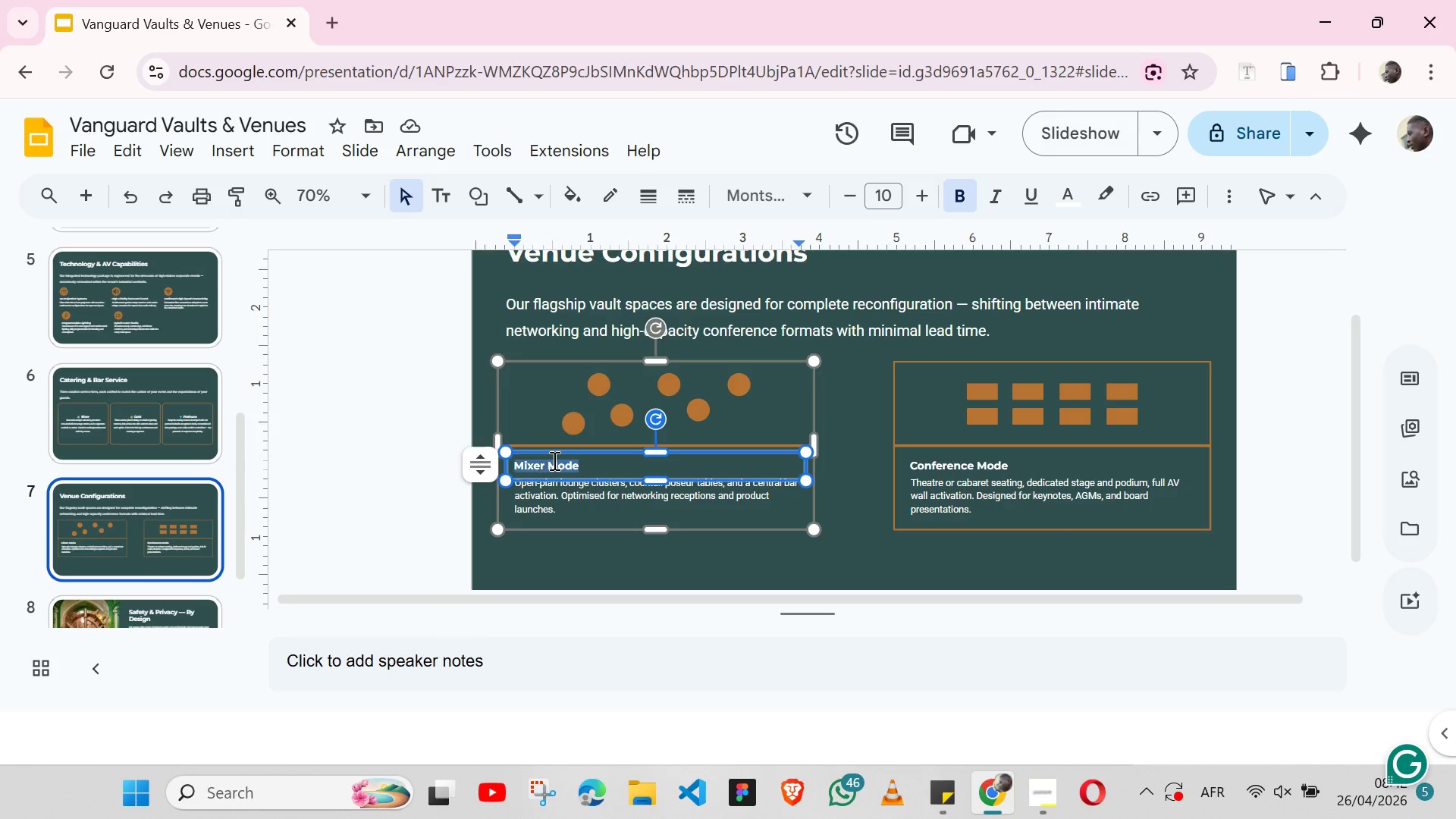 
triple_click([553, 460])
 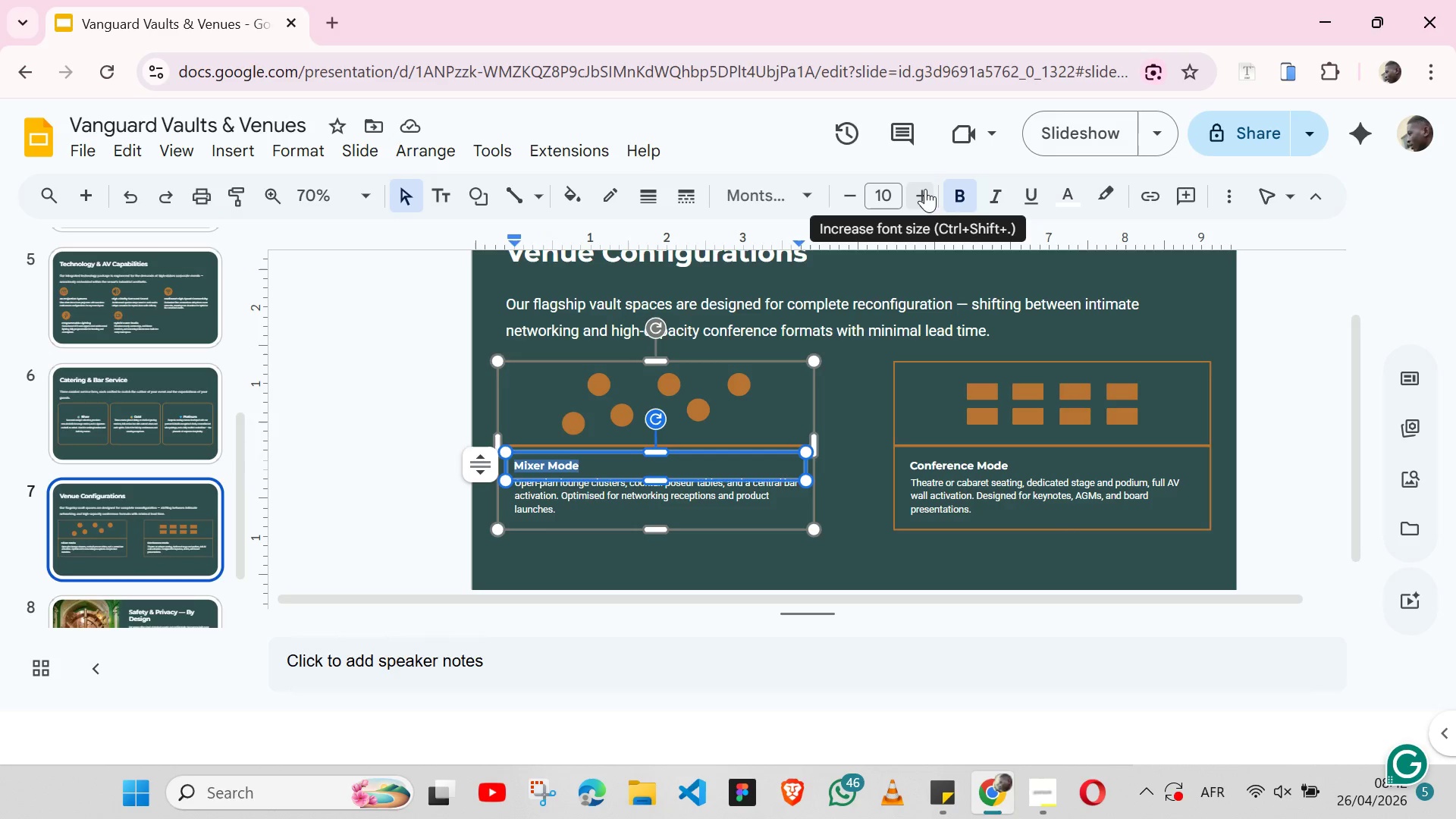 
left_click([925, 189])
 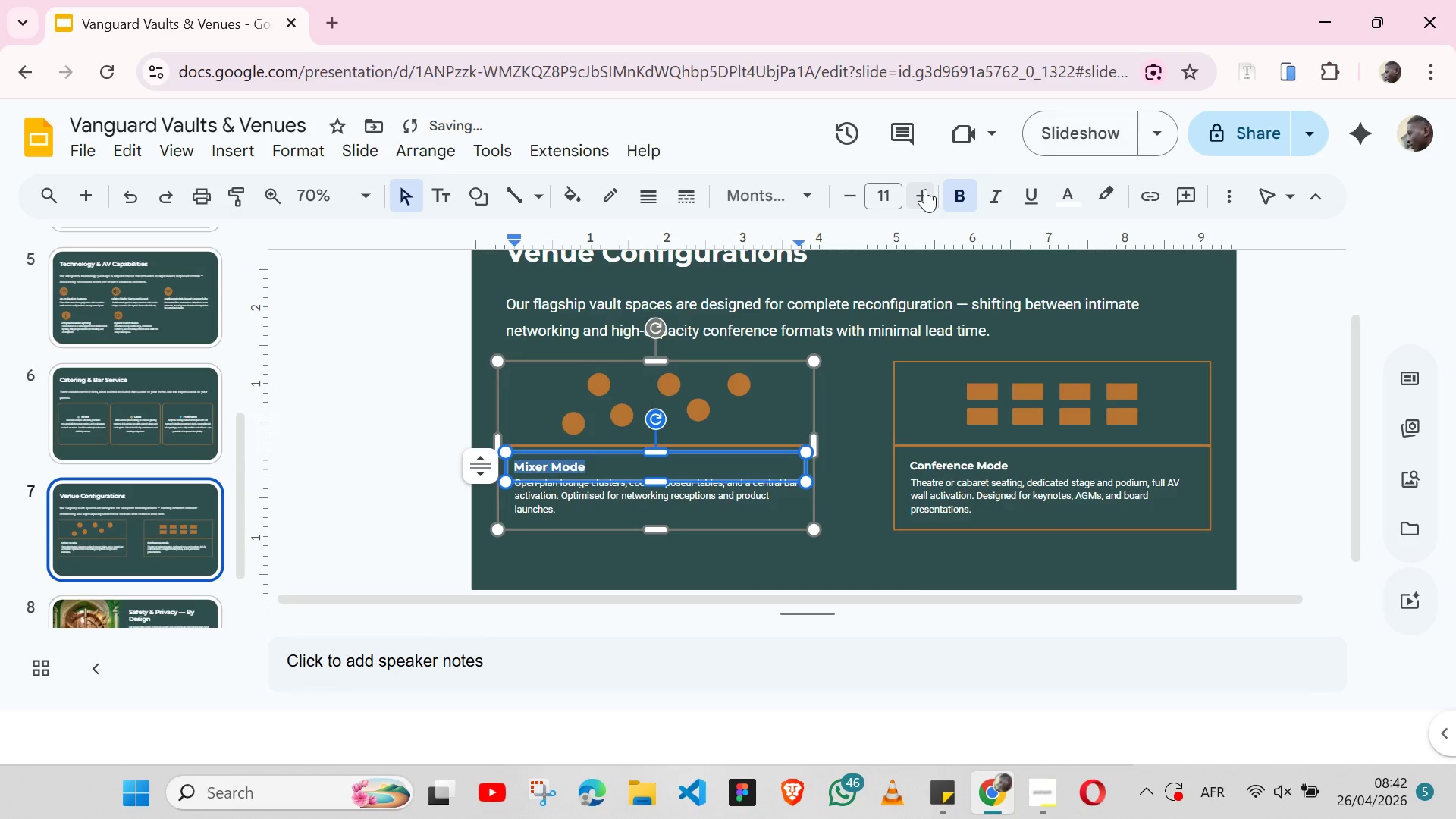 
left_click([925, 189])
 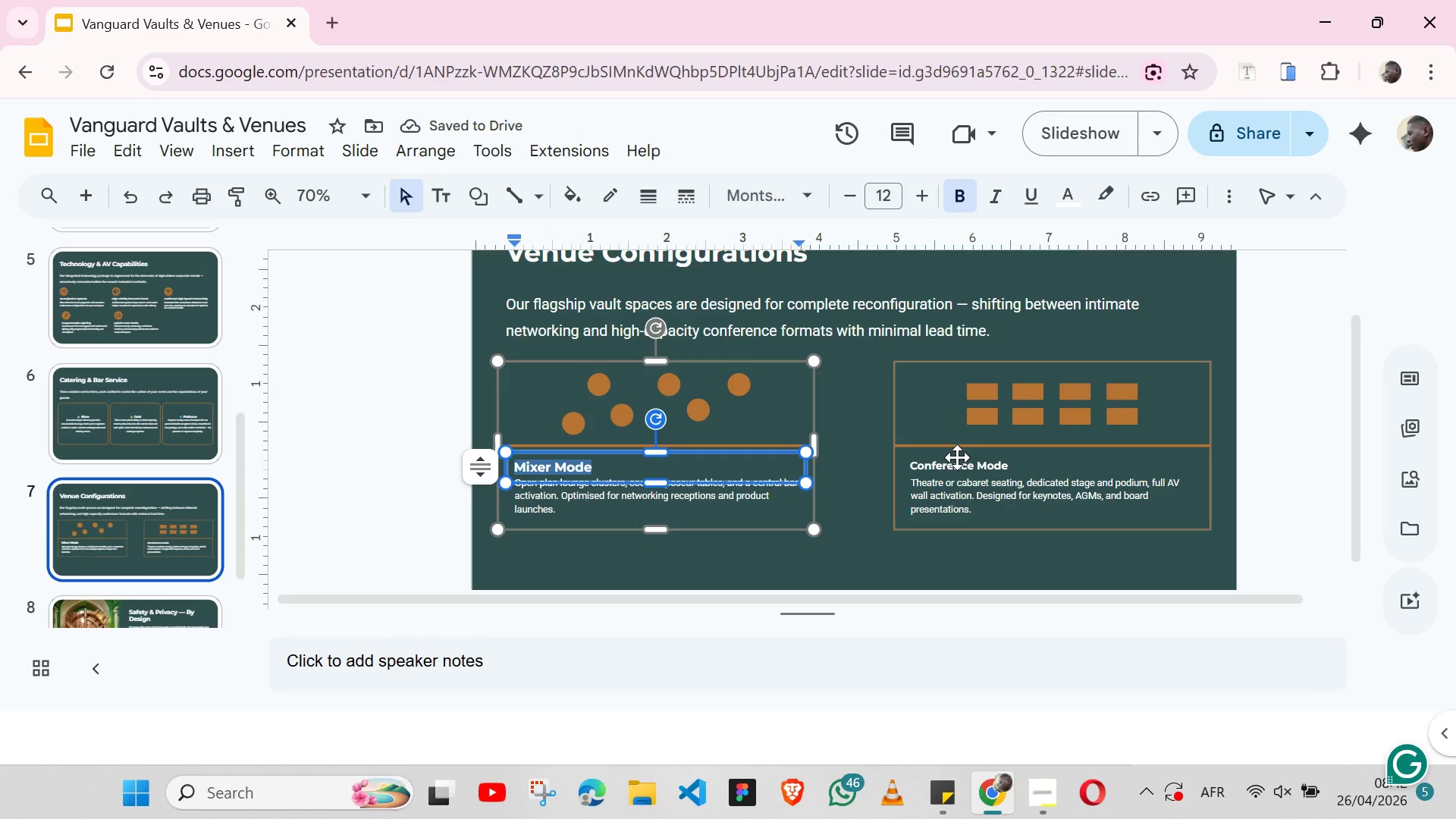 
double_click([957, 465])
 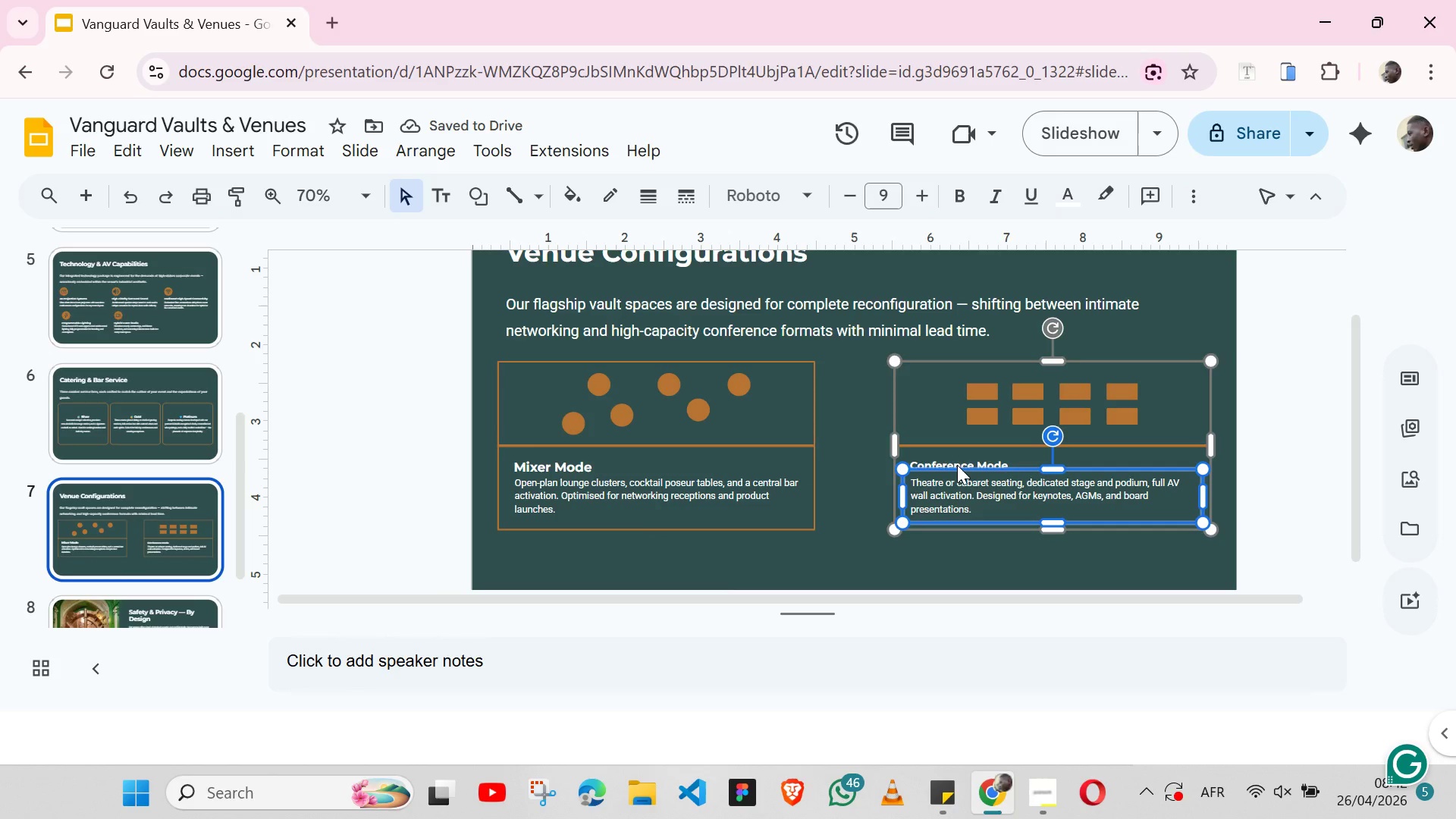 
triple_click([957, 465])
 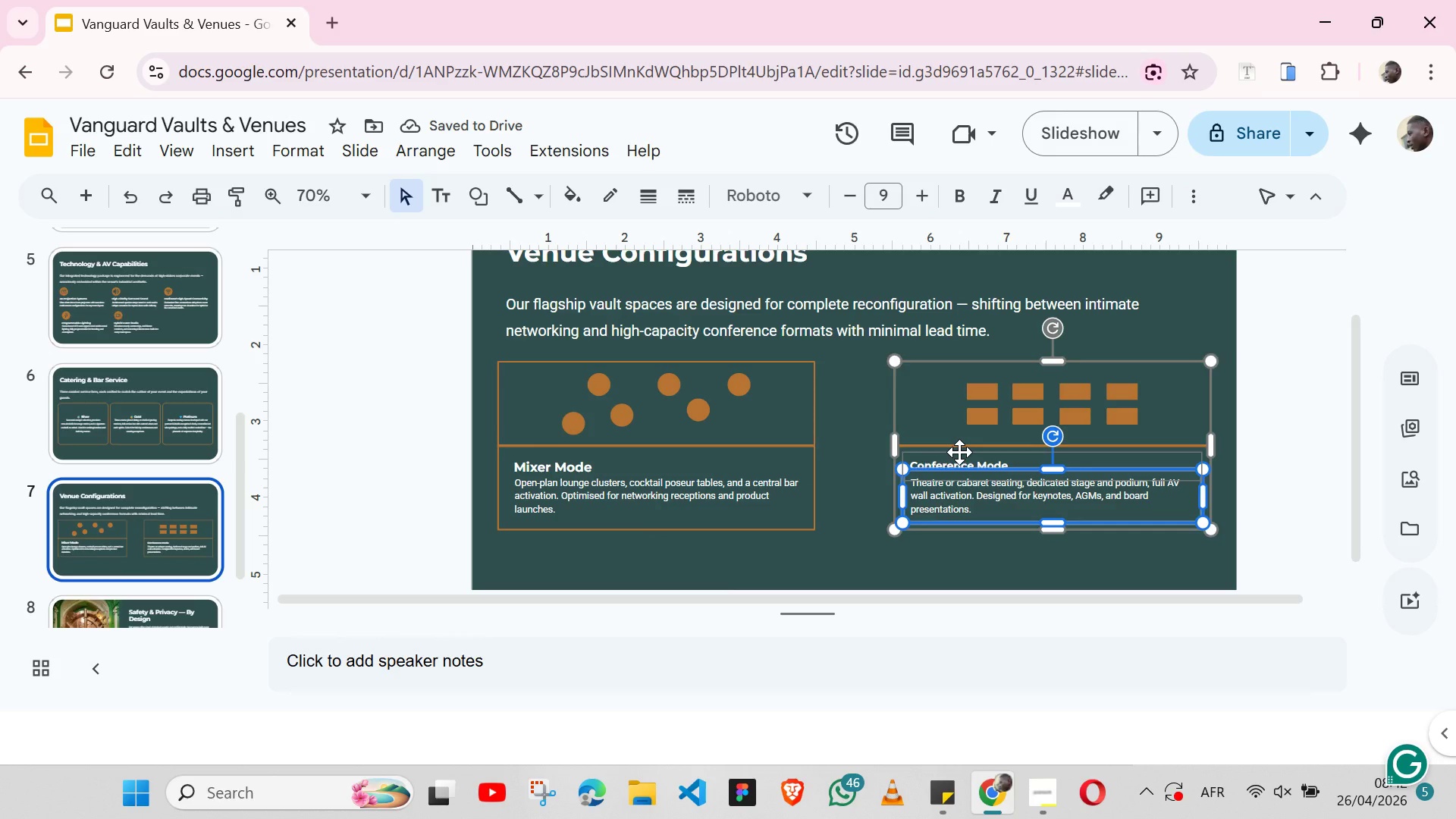 
left_click([959, 452])
 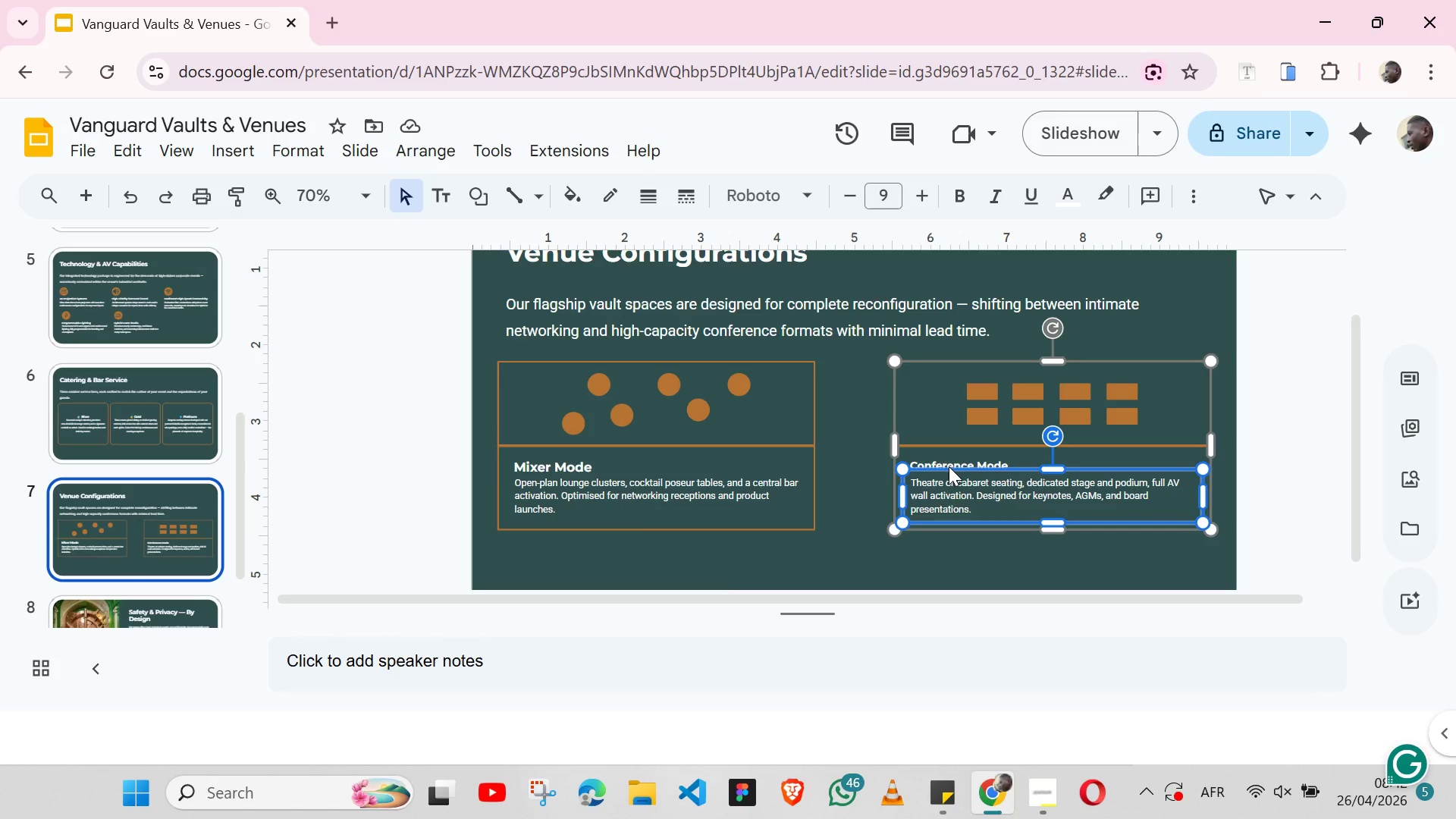 
double_click([949, 466])
 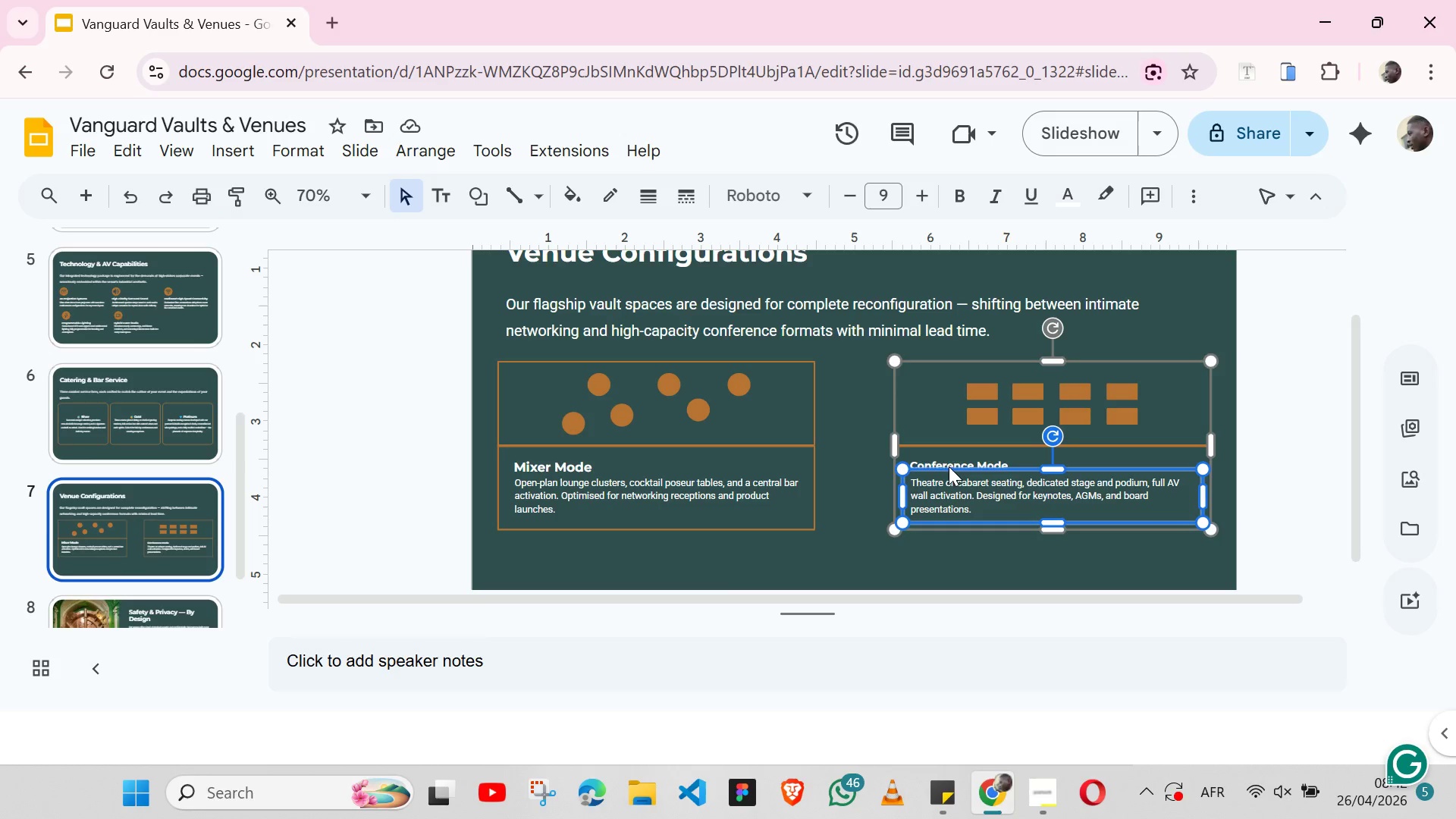 
triple_click([949, 466])
 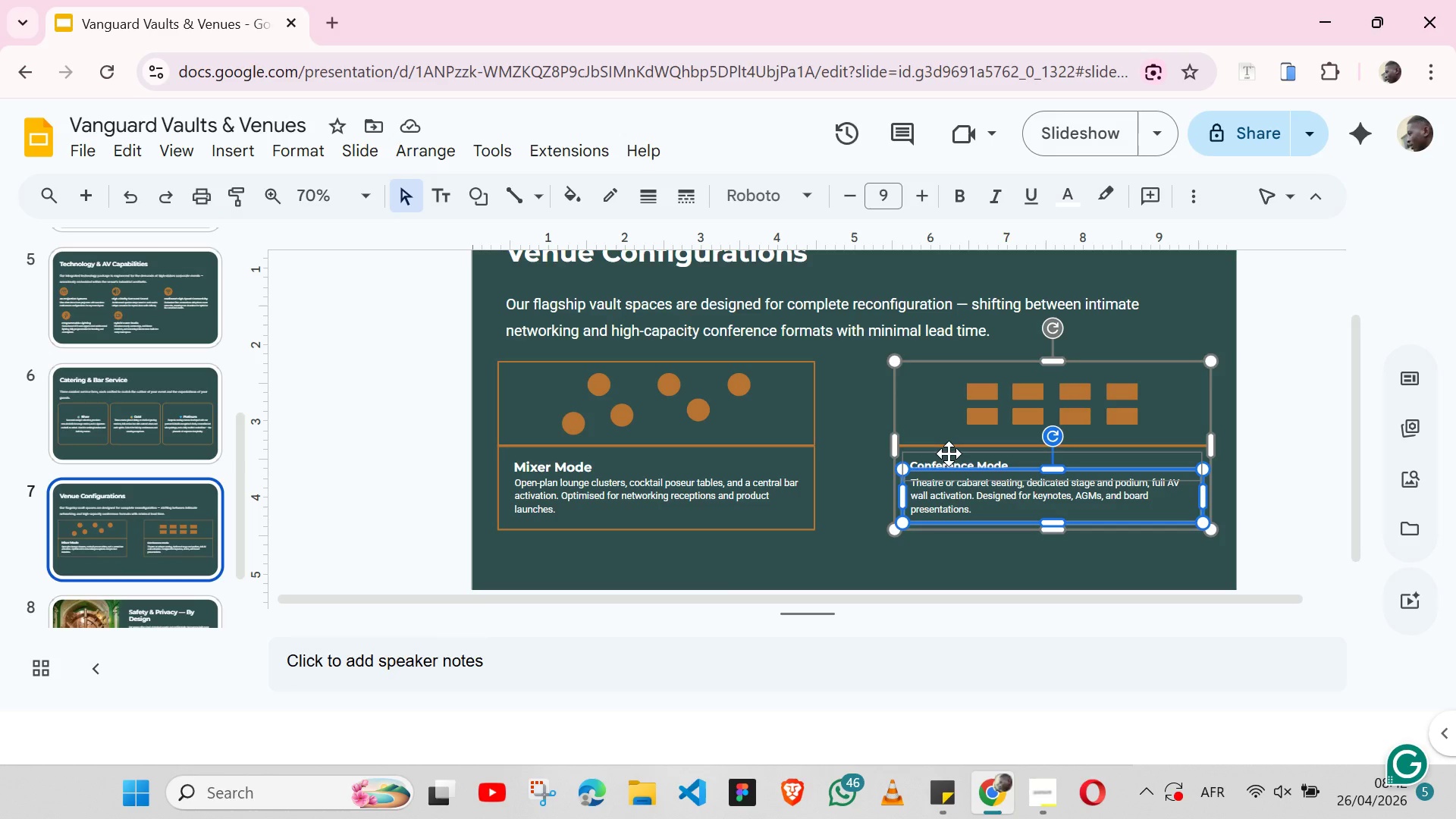 
left_click([949, 453])
 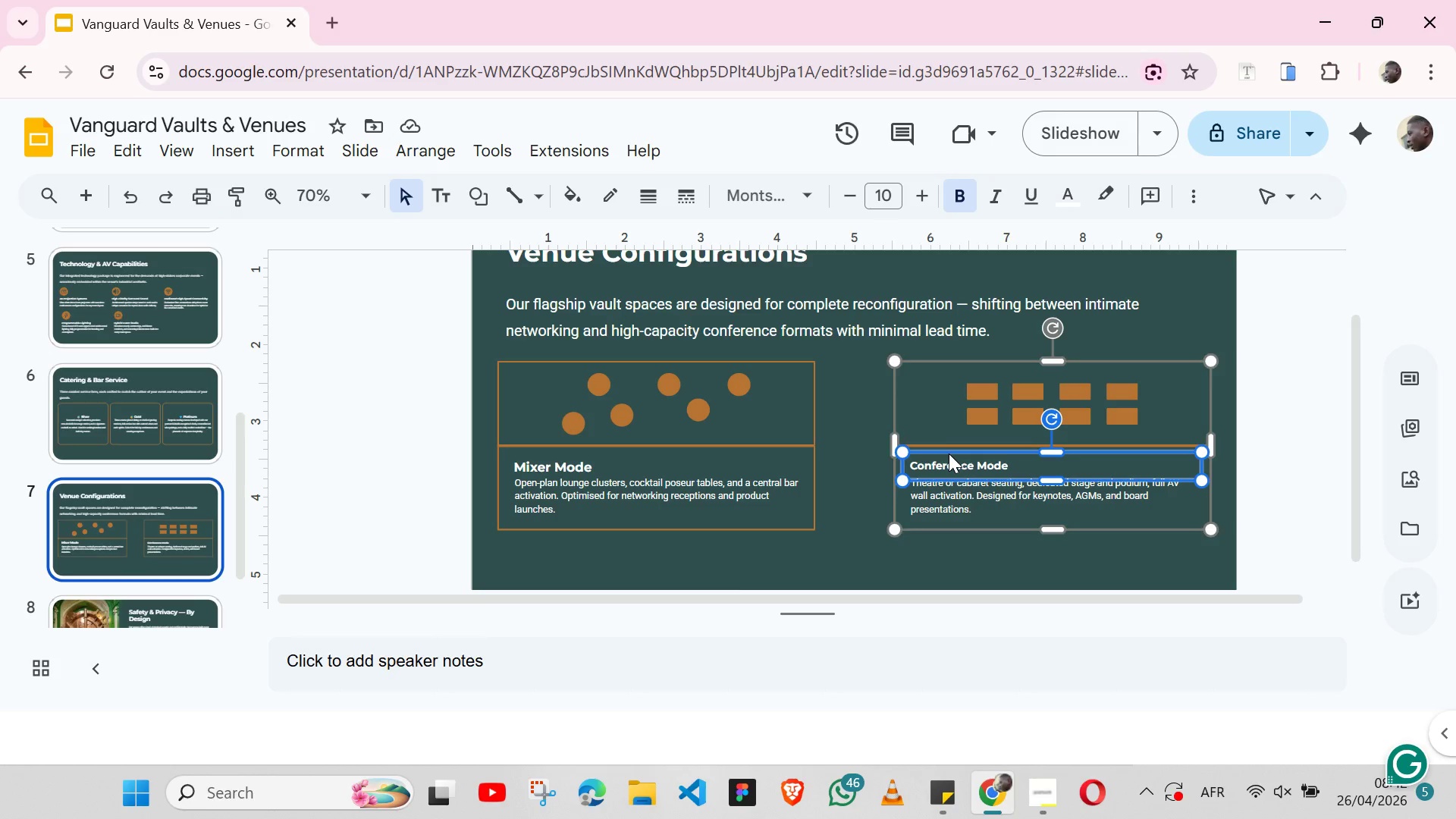 
key(Enter)
 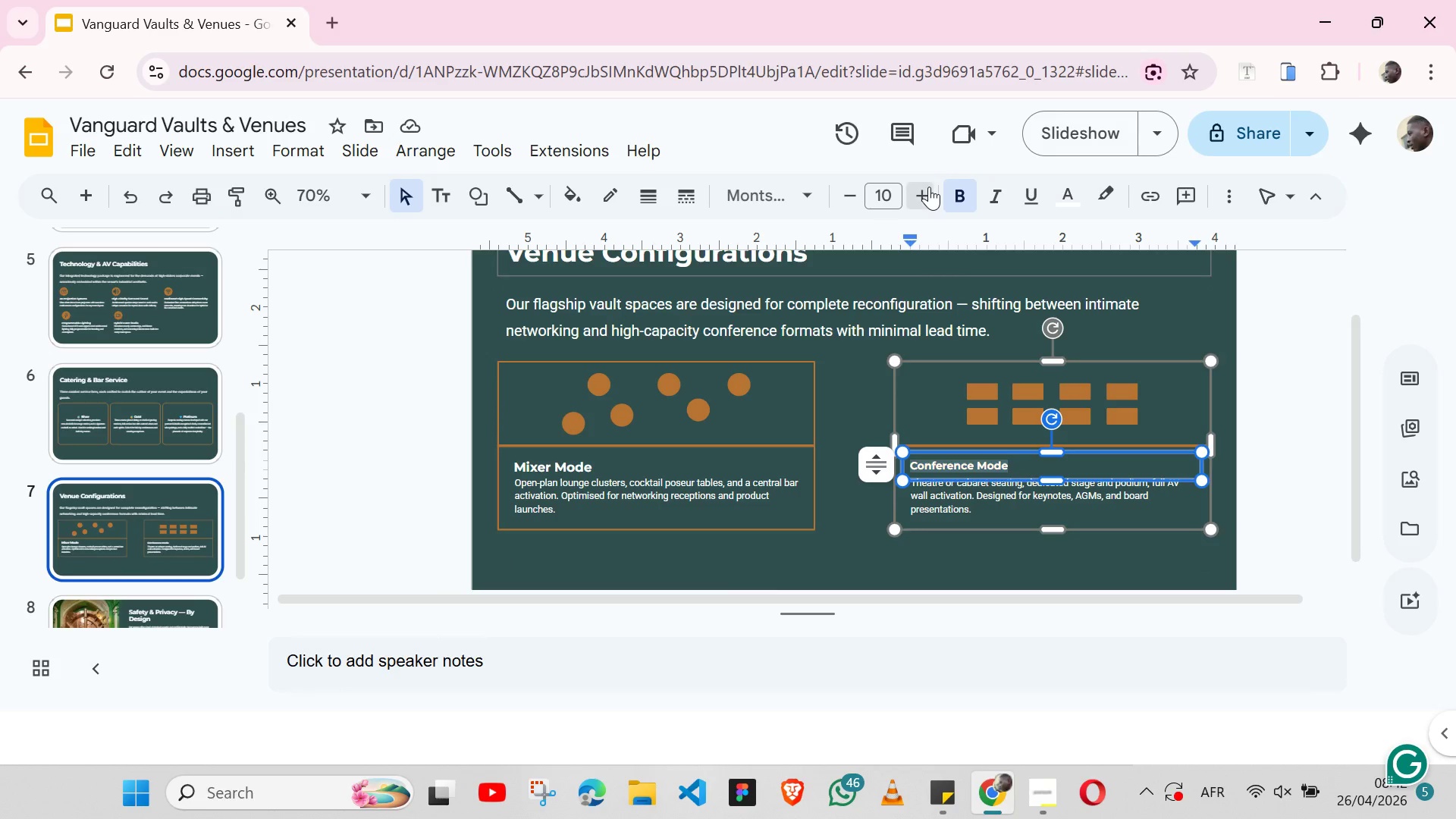 
double_click([929, 187])
 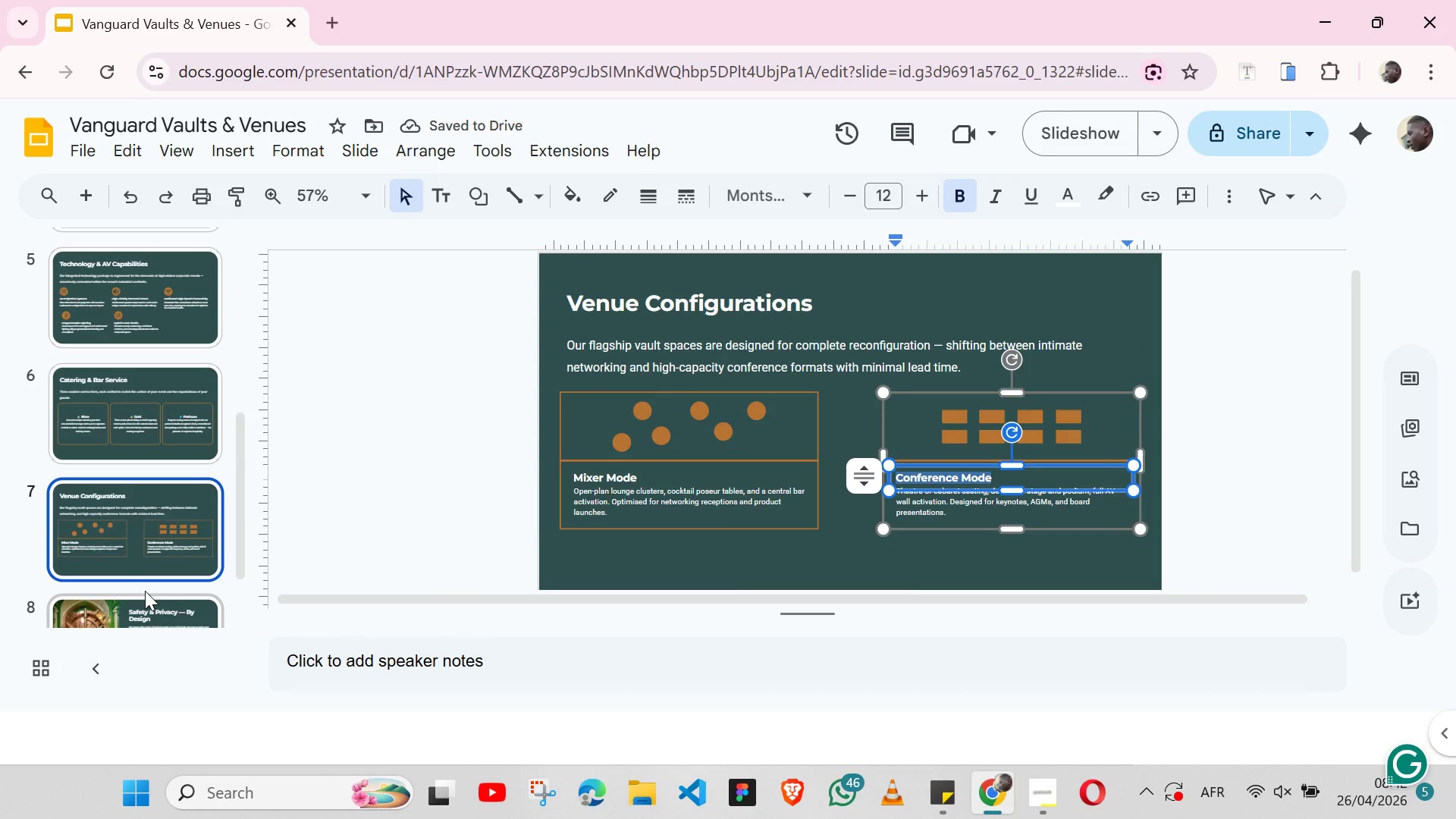 
left_click([152, 438])
 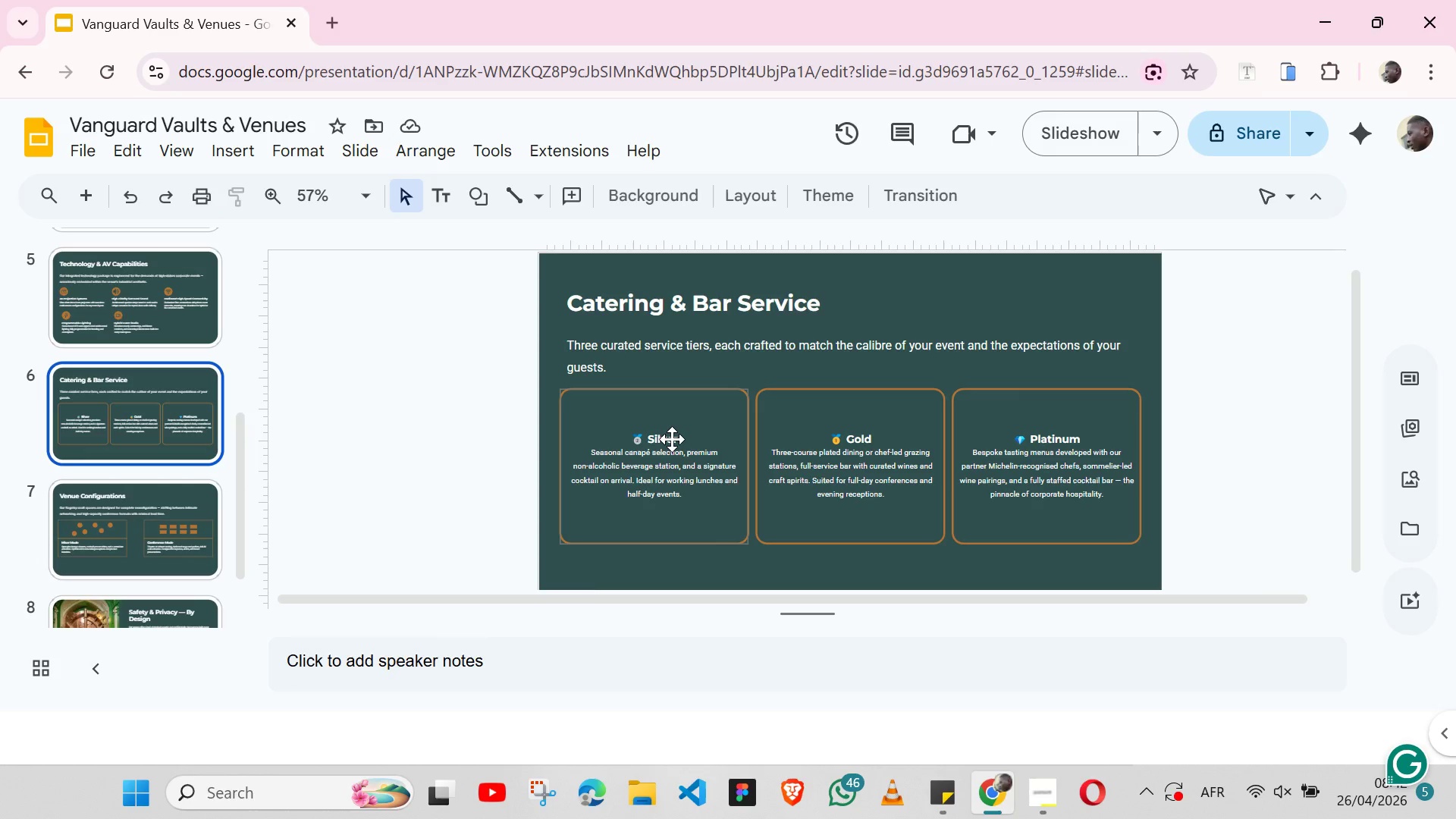 
left_click([672, 439])
 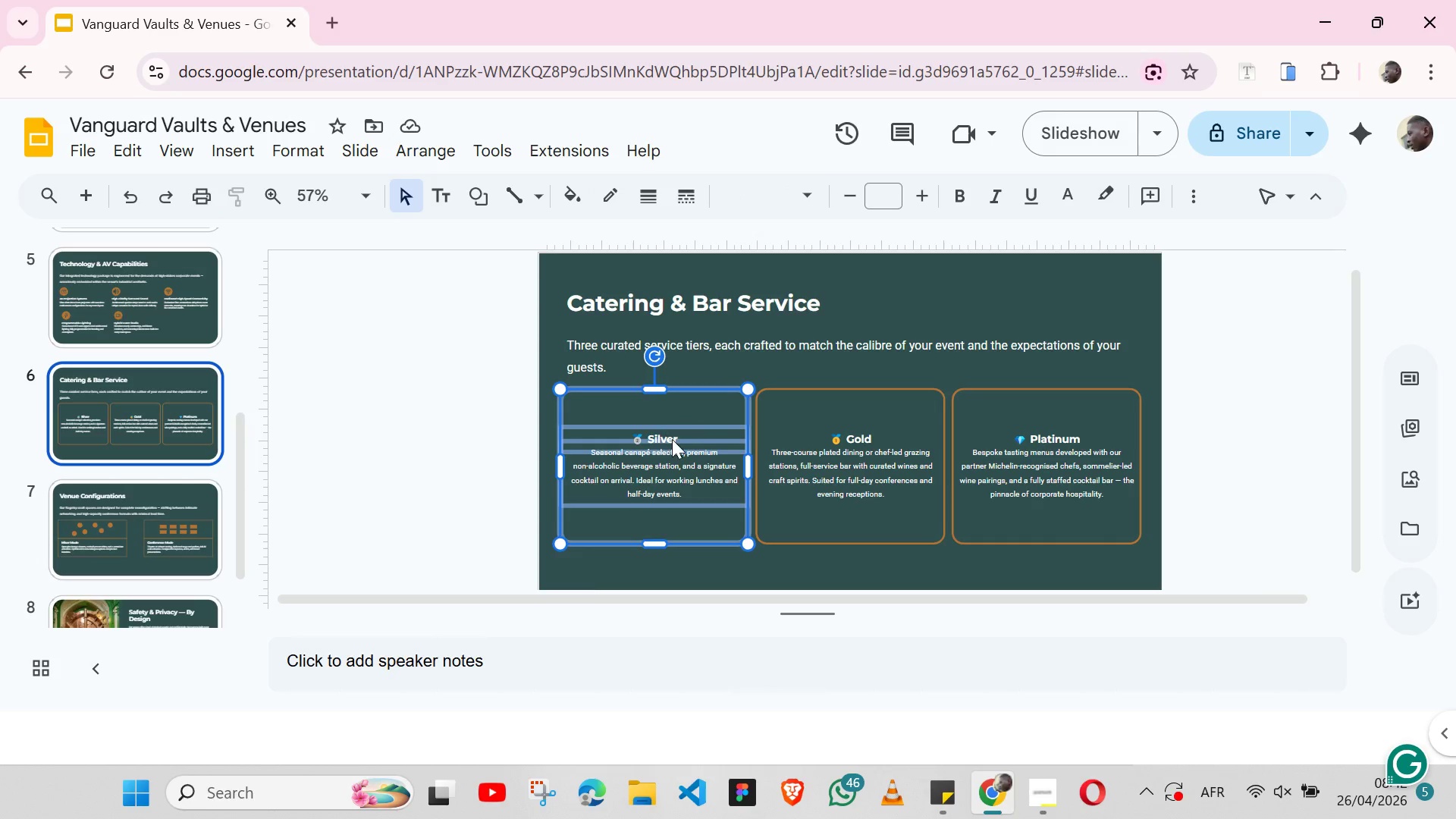 
left_click([672, 439])
 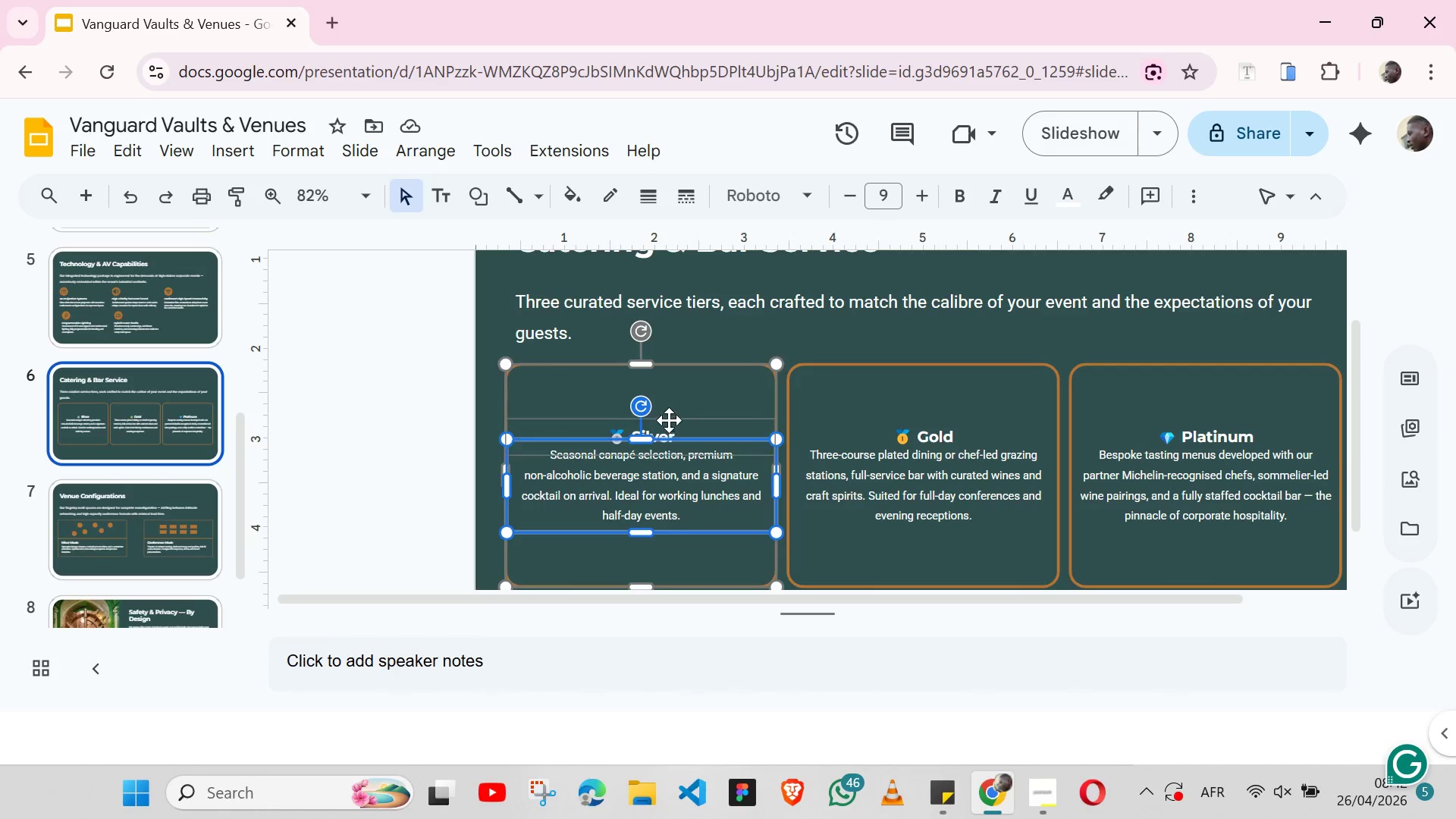 
left_click([667, 412])
 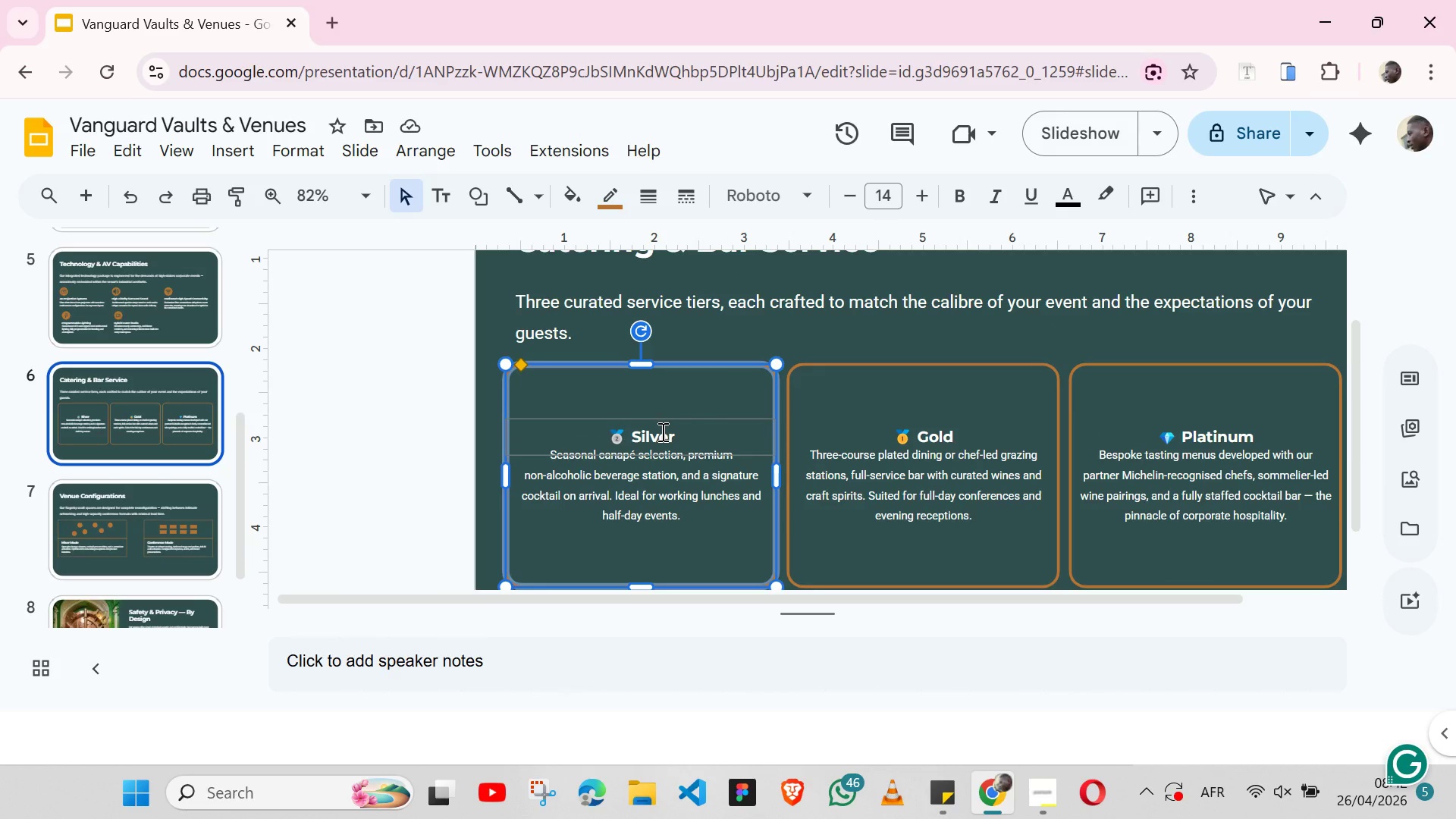 
left_click([661, 431])
 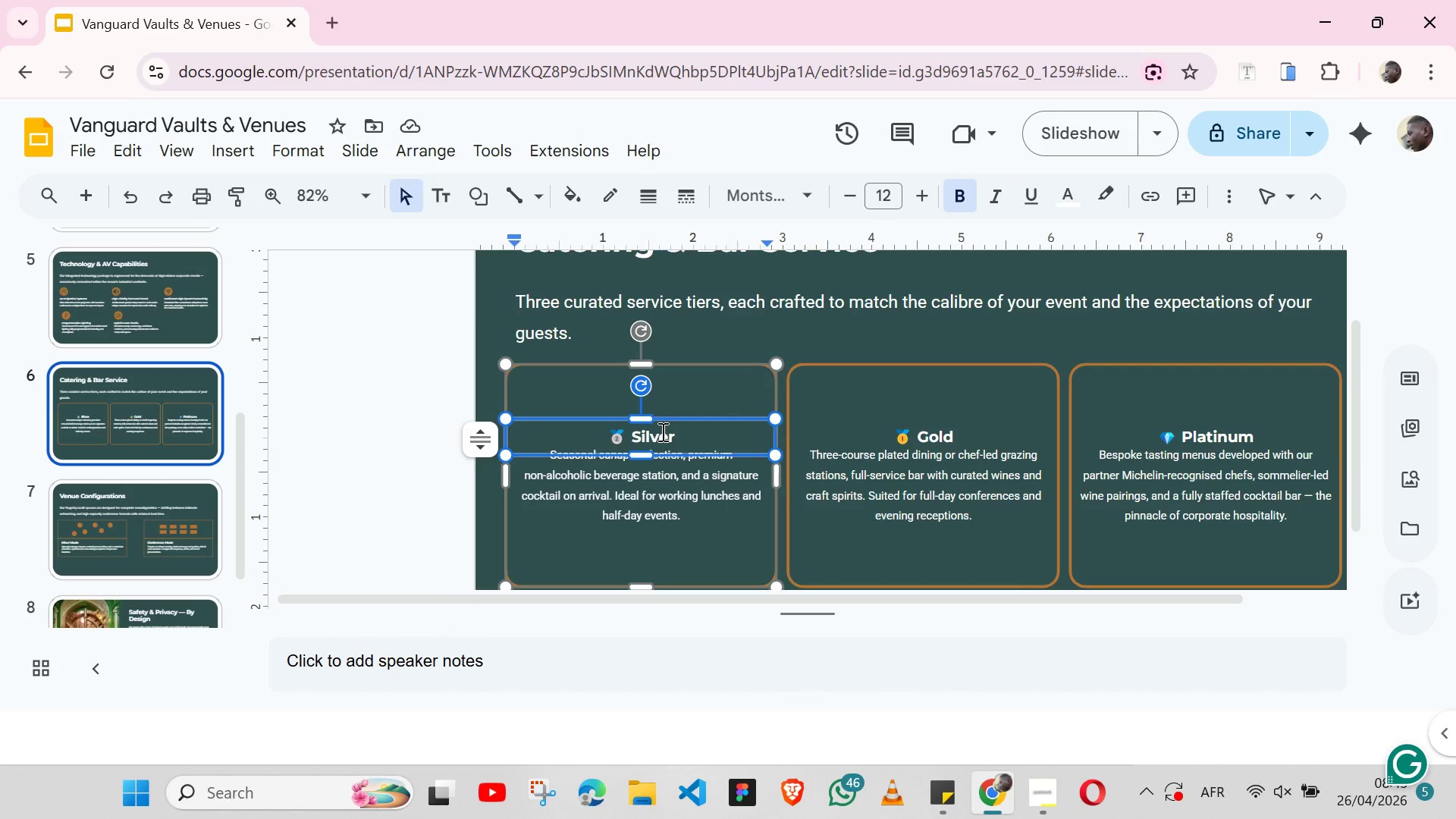 
key(Enter)
 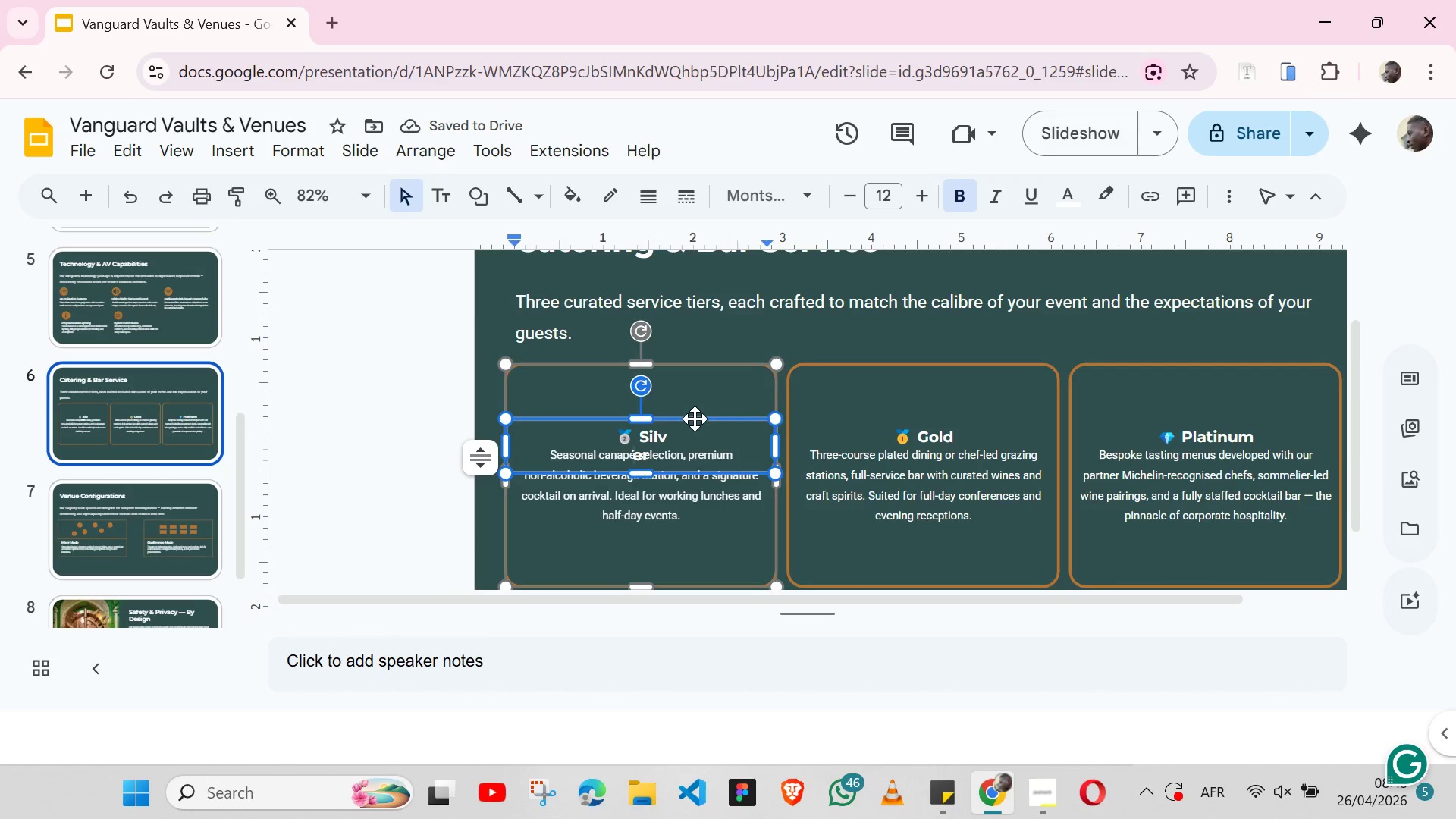 
key(Control+Z)
 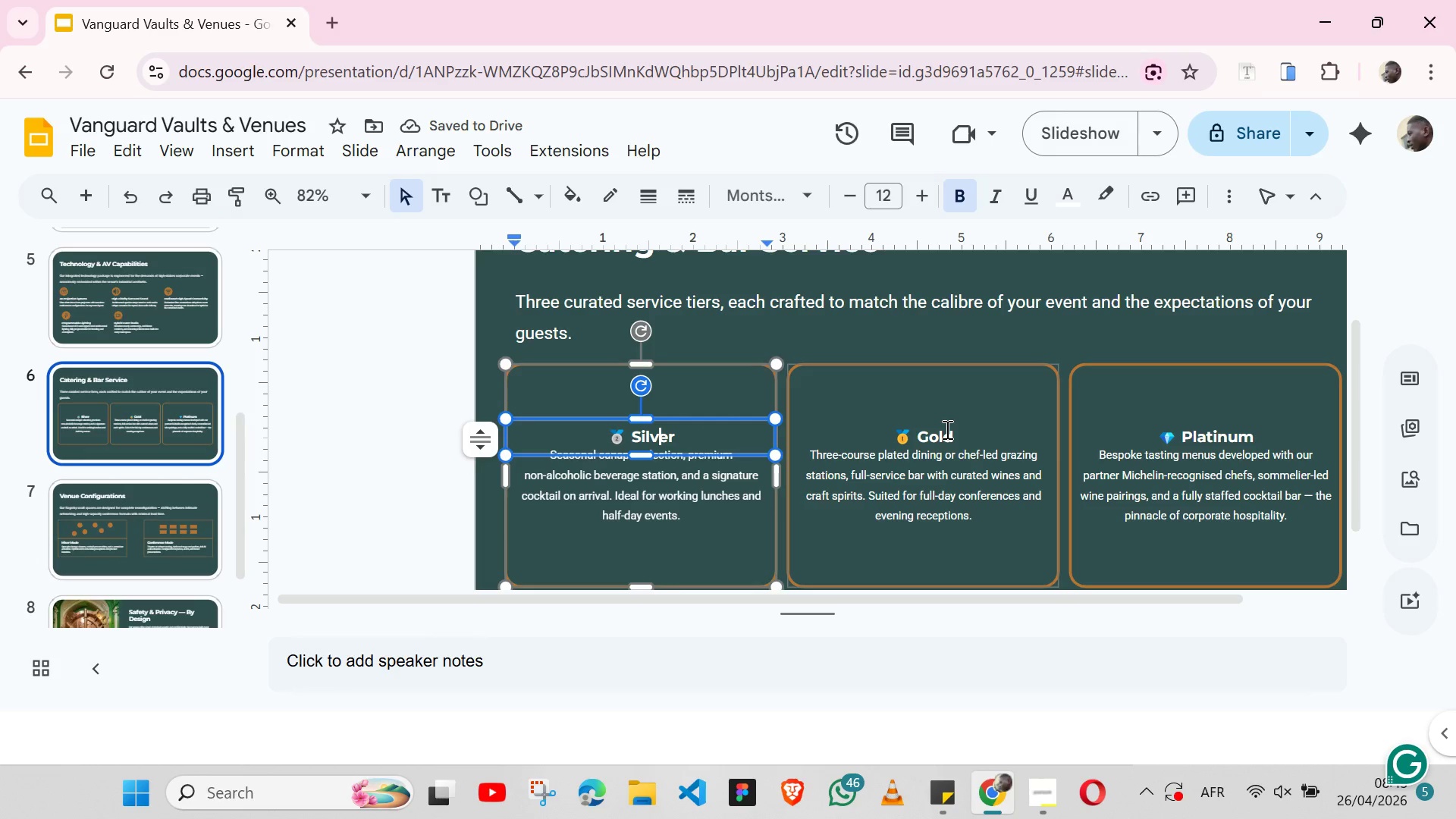 
left_click([164, 418])
 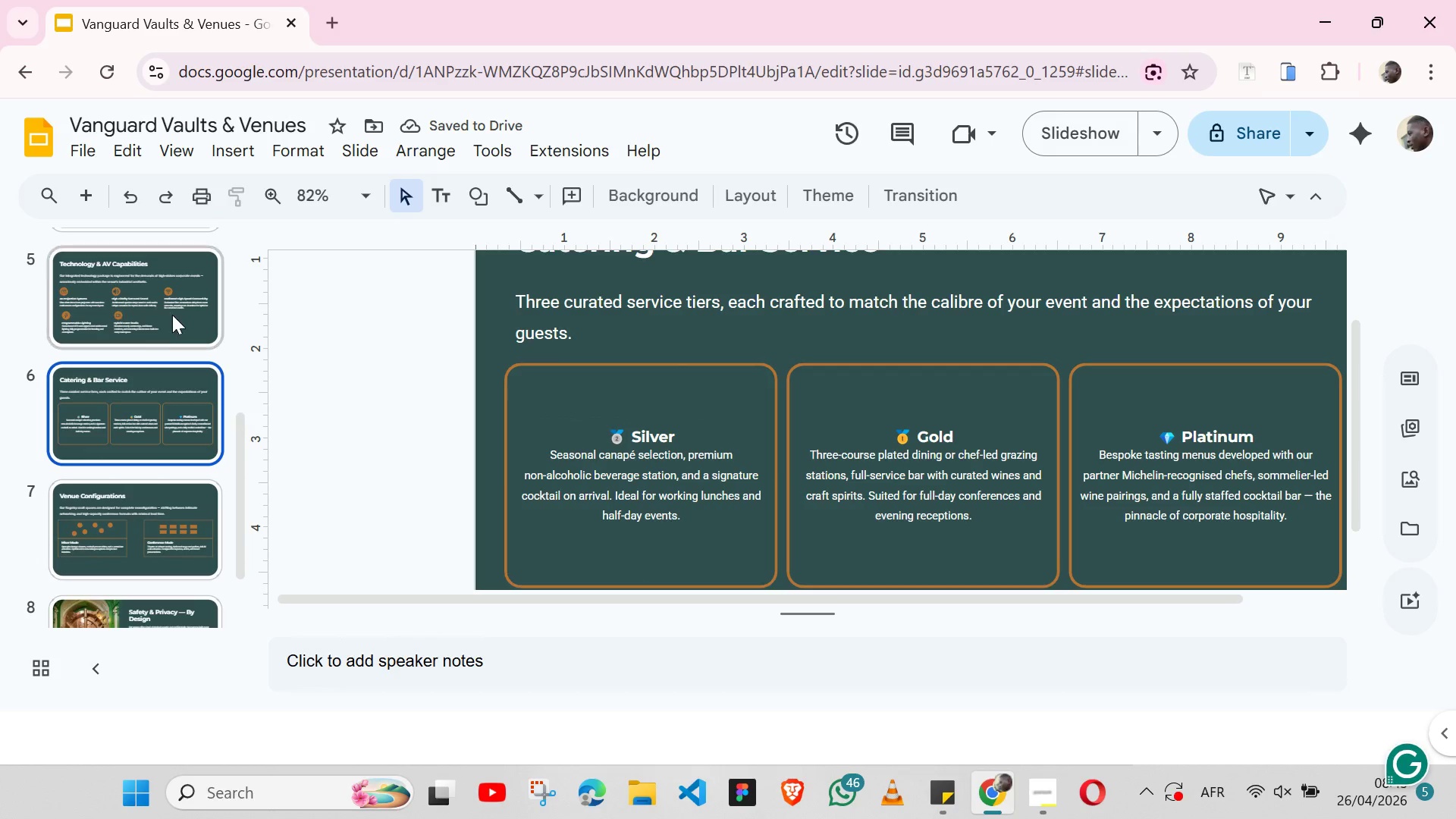 
left_click([171, 311])
 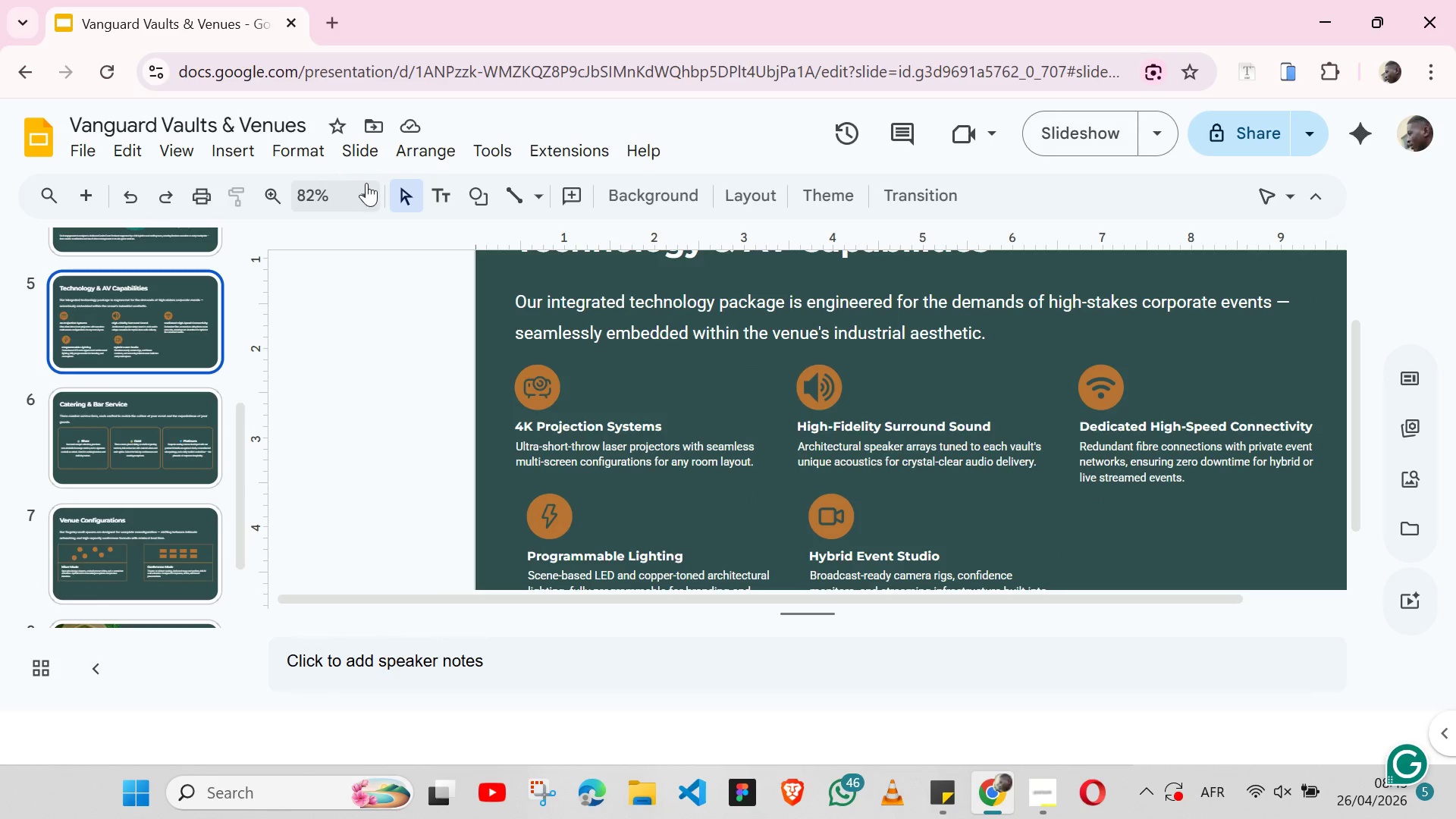 
left_click([370, 187])
 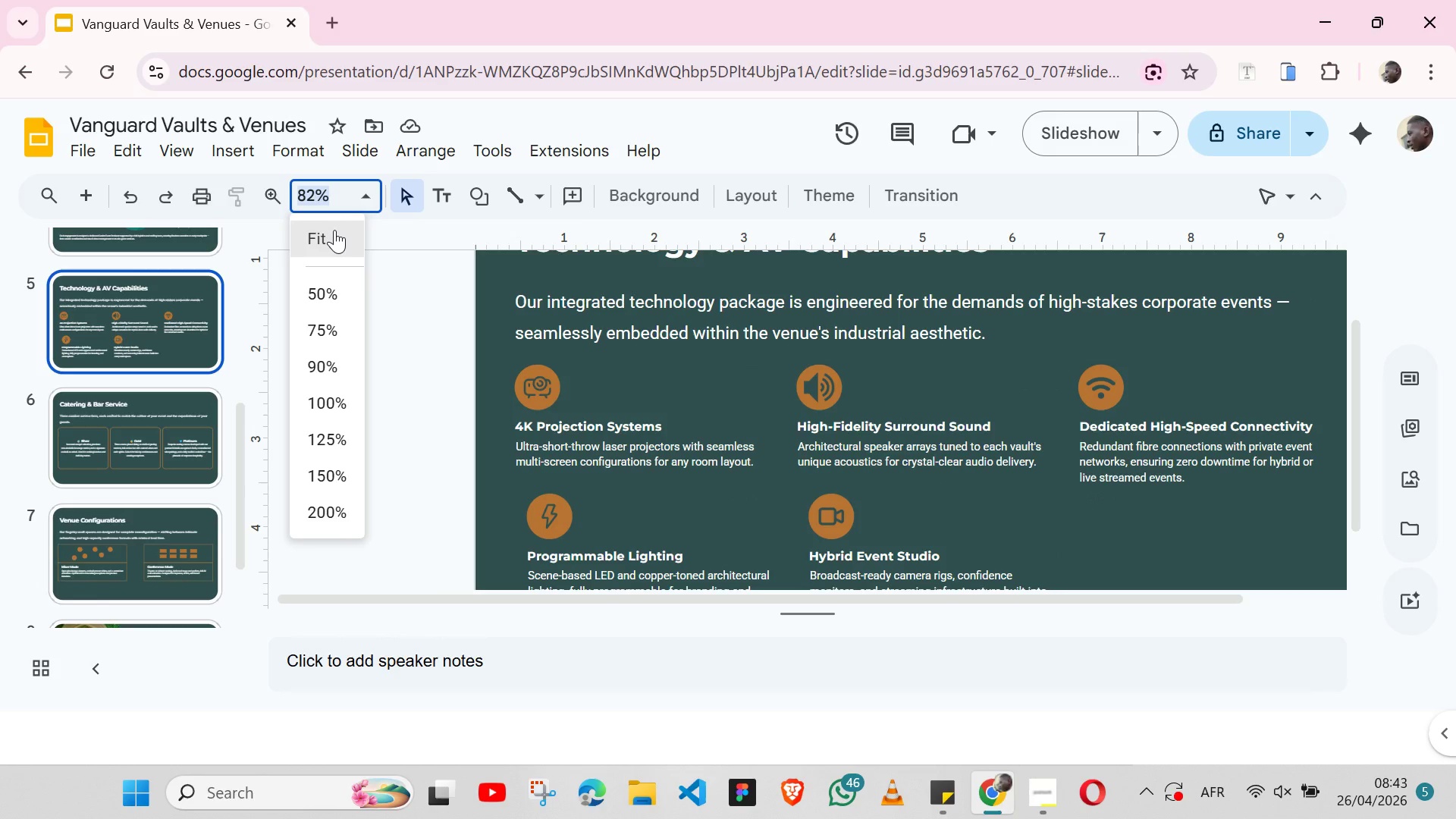 
left_click([334, 230])
 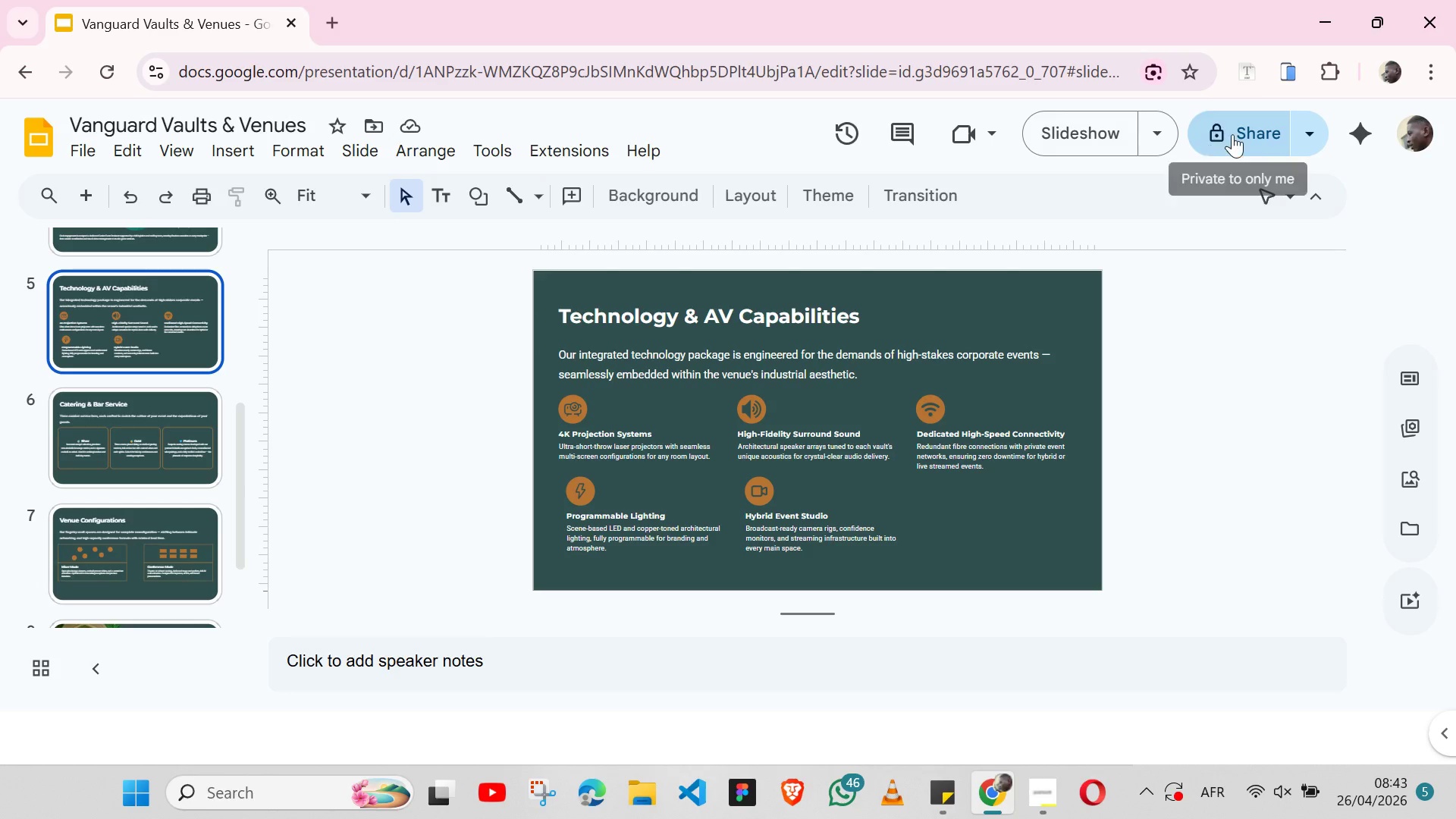 
left_click([1232, 134])
 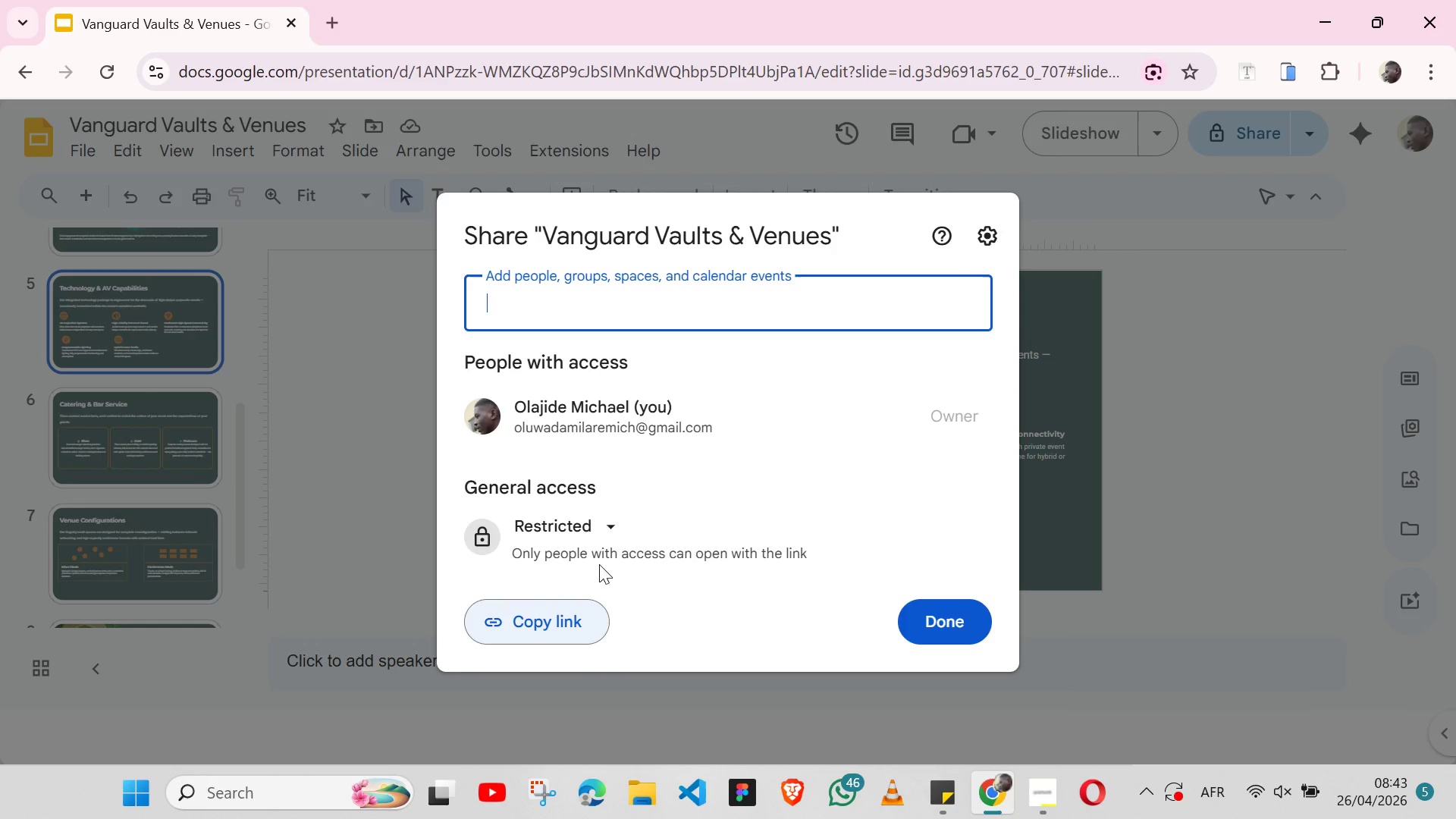 
wait(5.91)
 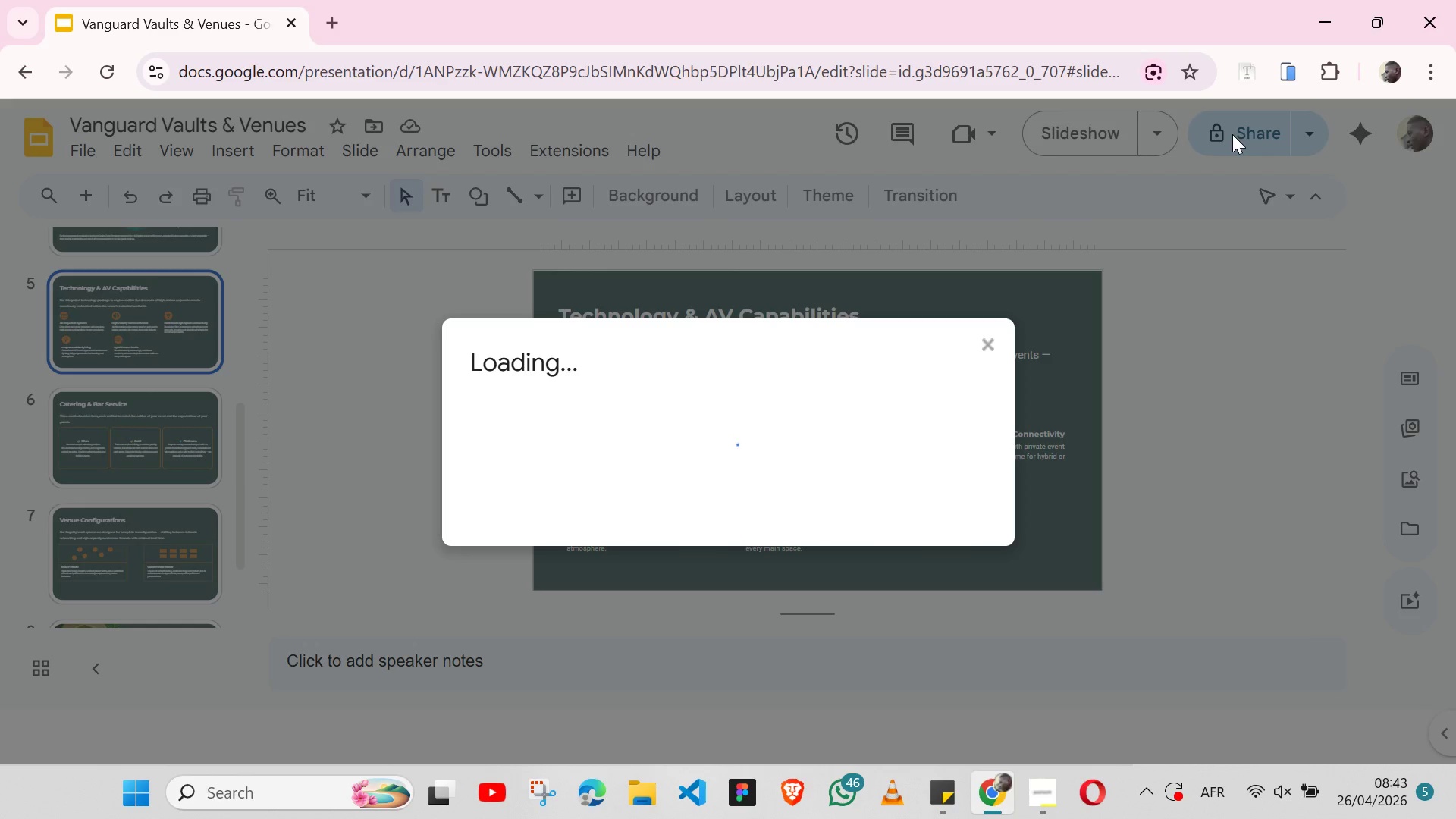 
left_click([607, 532])
 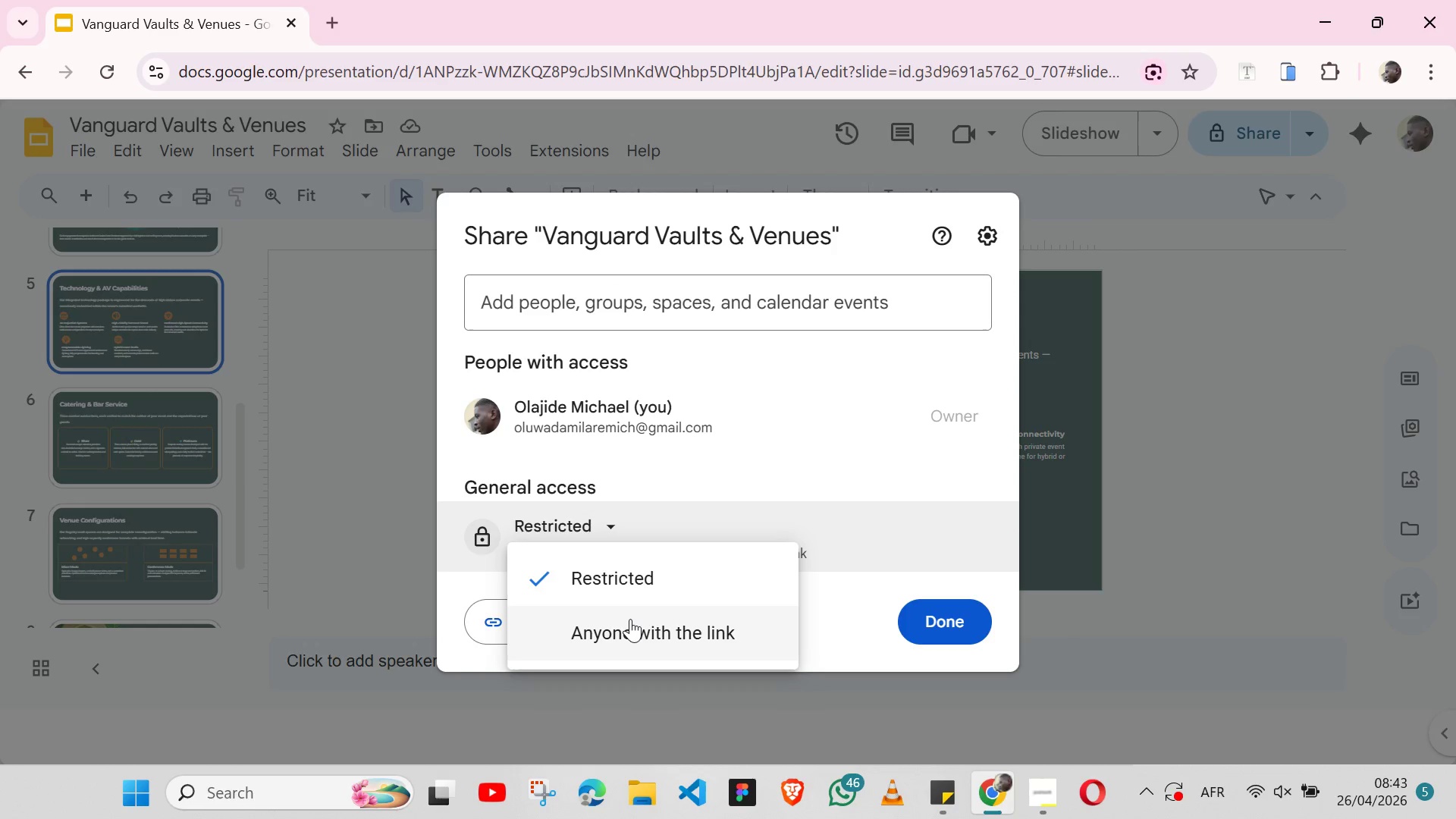 
left_click([630, 619])
 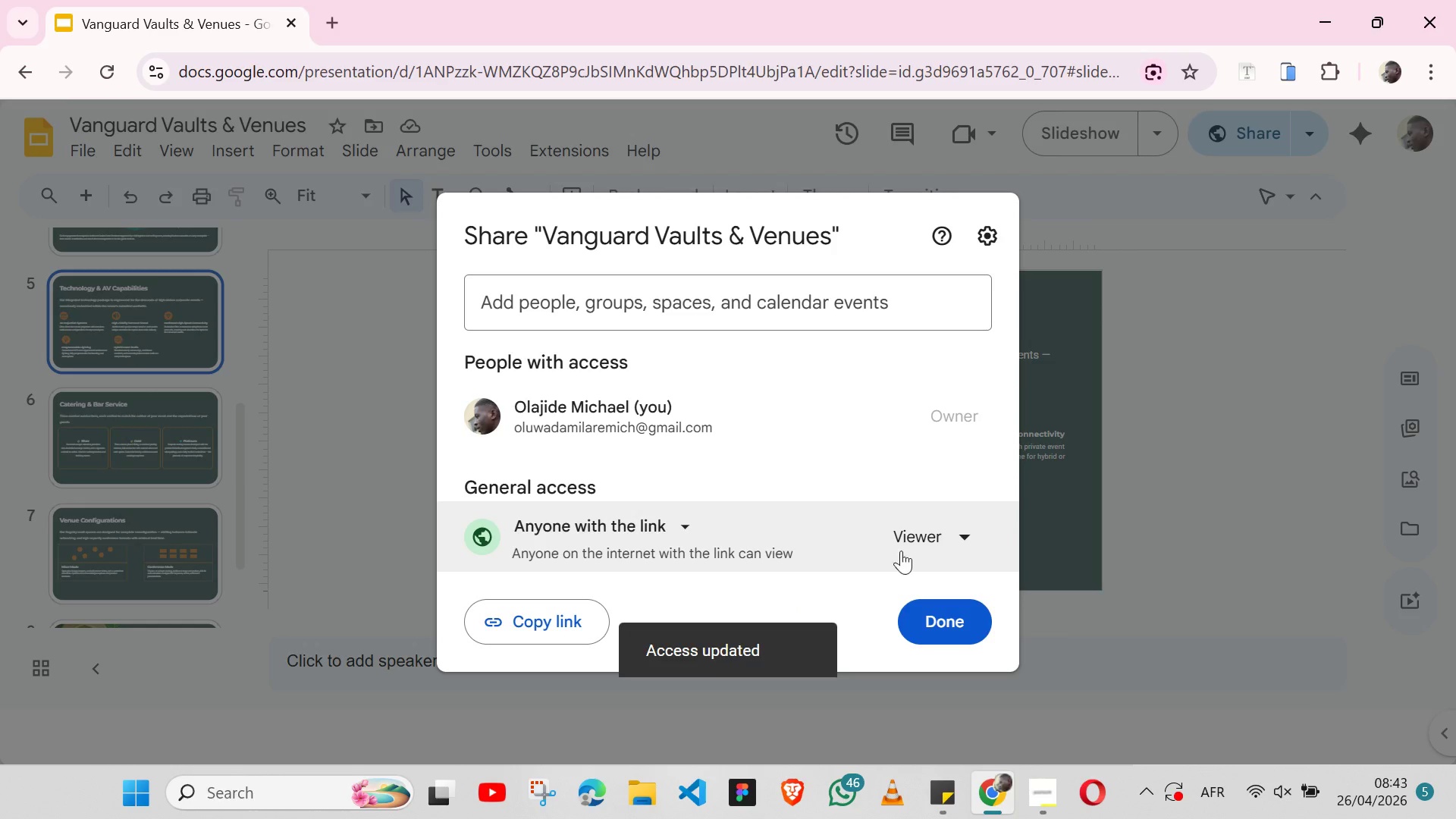 
left_click([978, 536])
 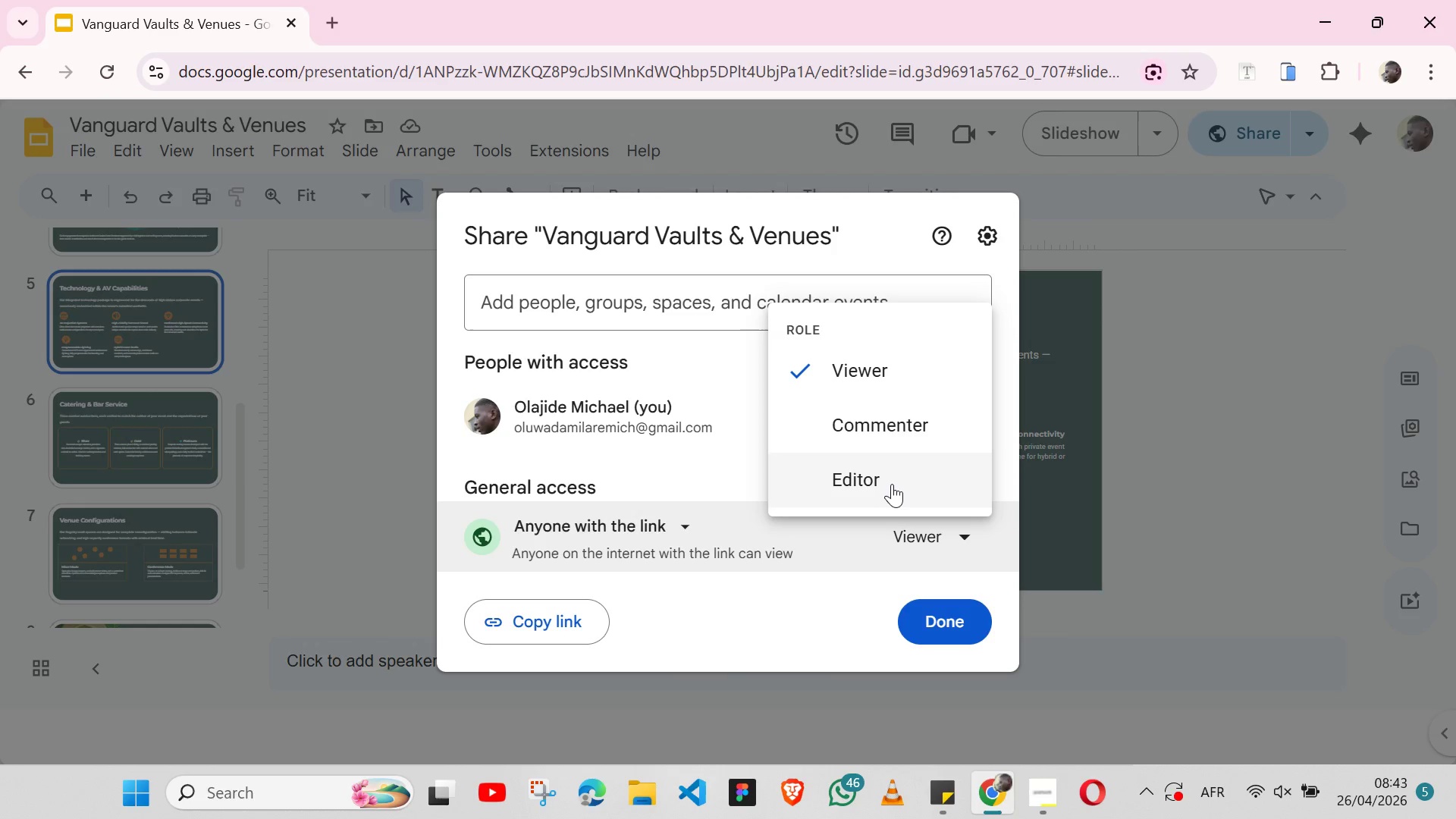 
left_click([892, 484])
 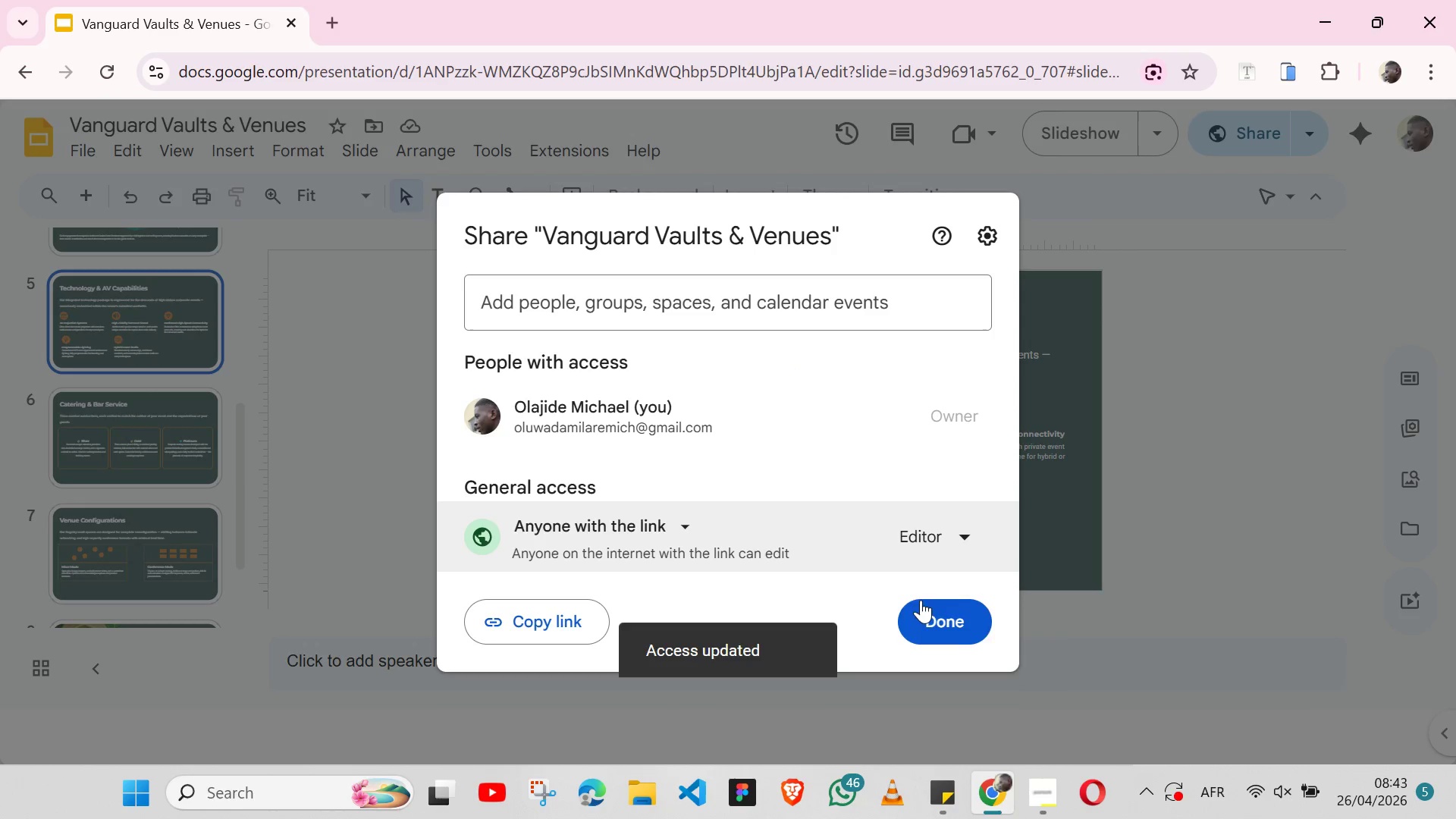 
left_click([933, 627])
 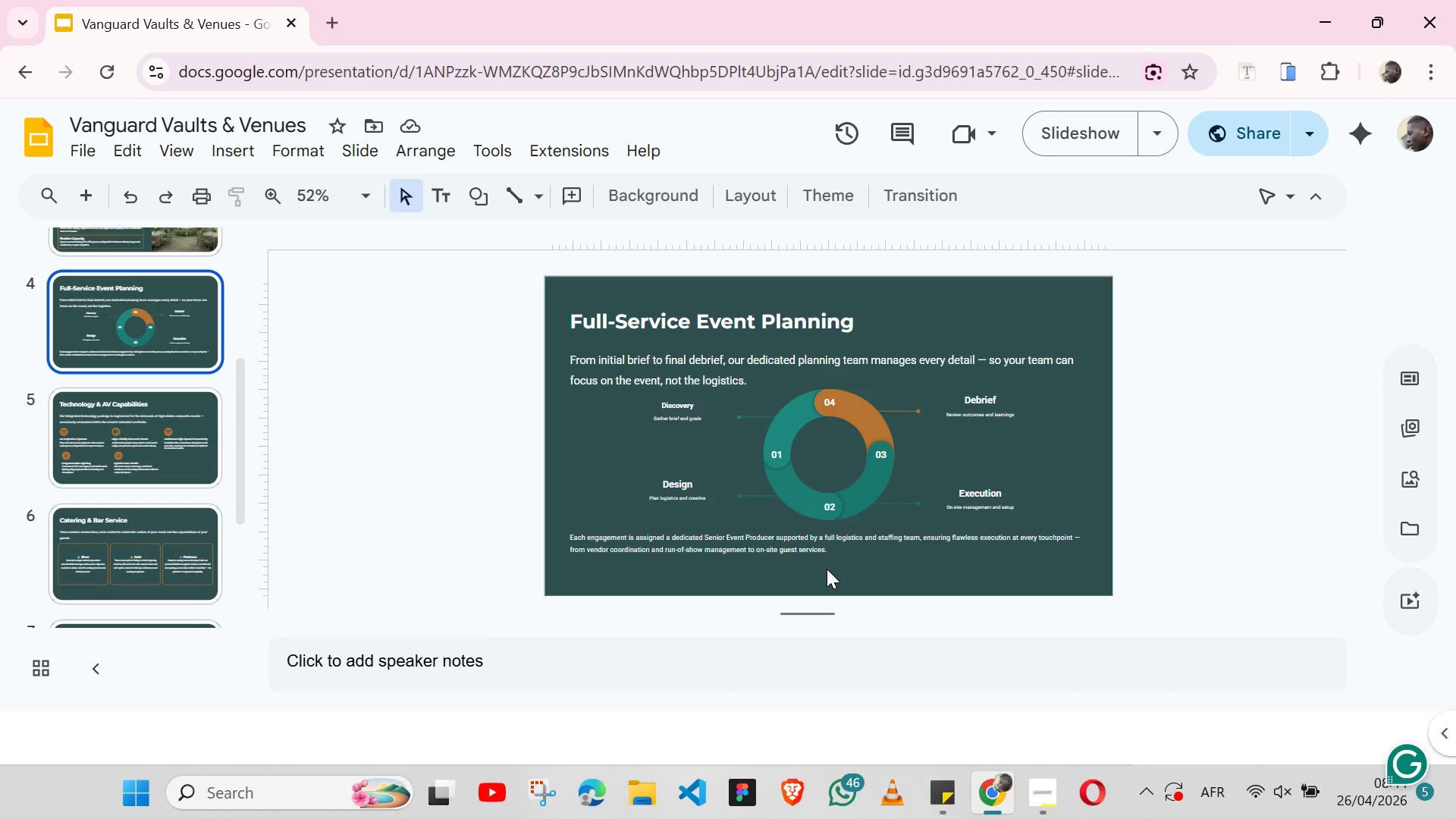 
wait(42.47)
 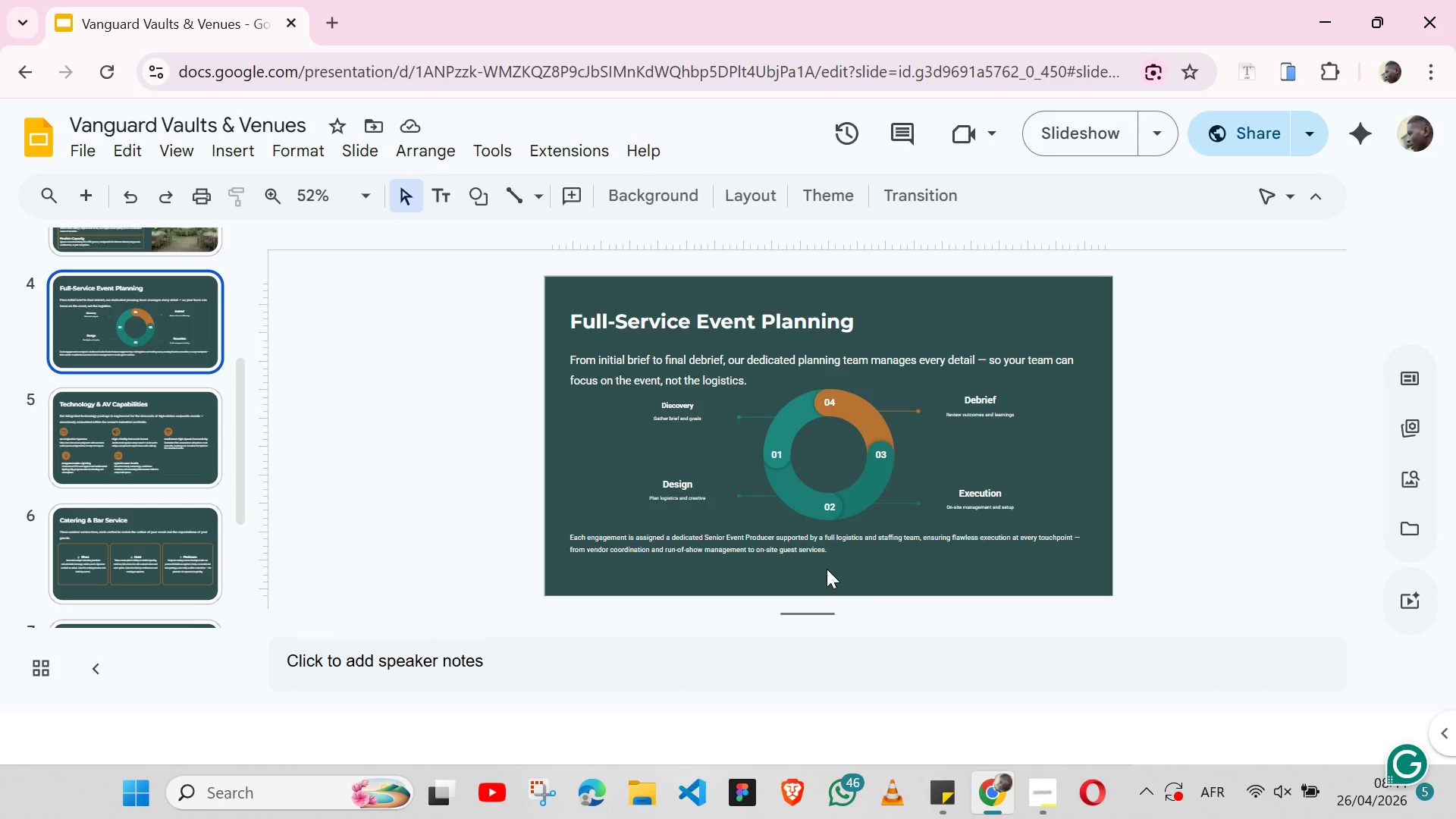 
right_click([827, 569])
 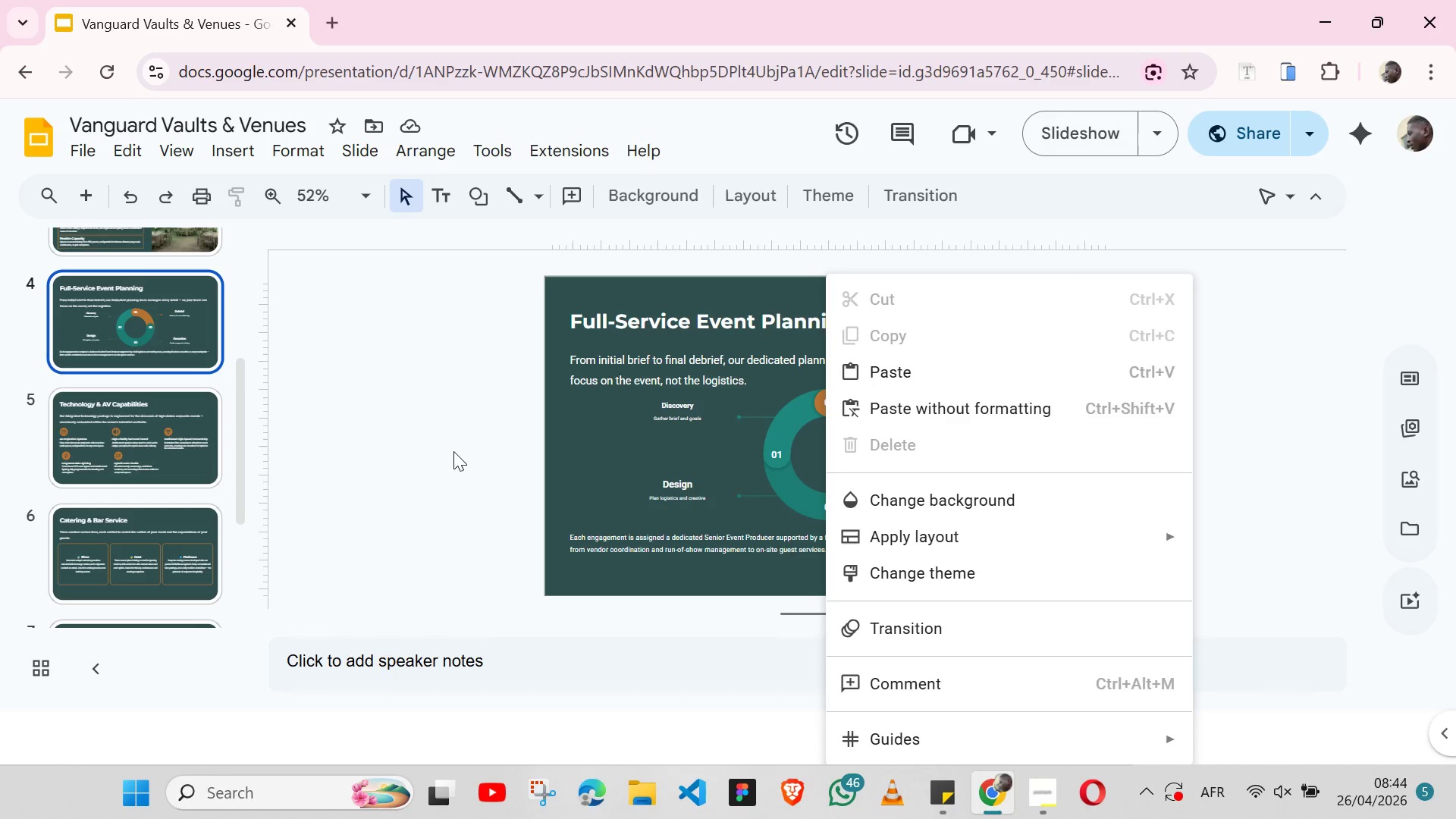 
left_click([453, 451])
 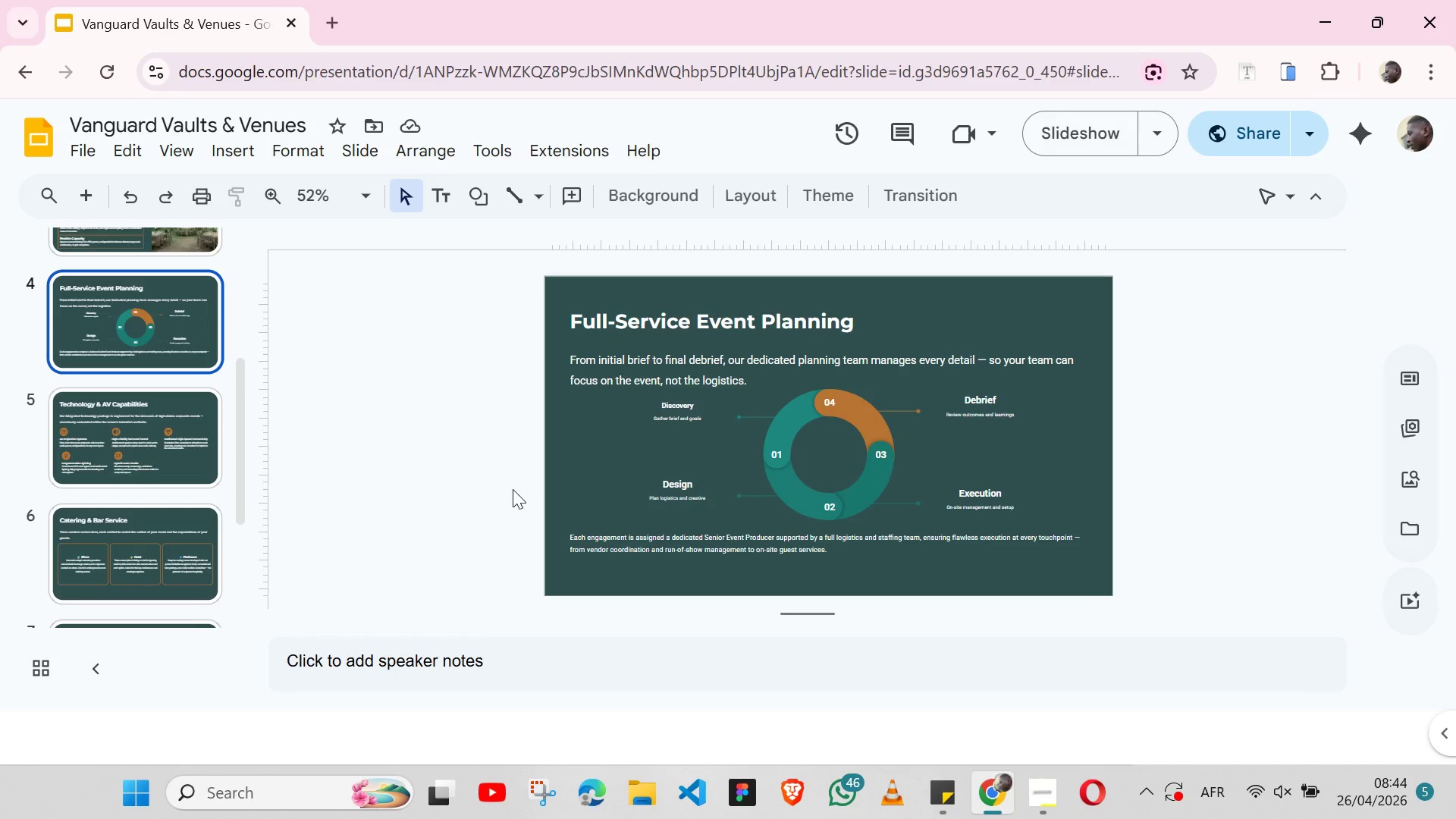 
scroll: coordinate [507, 470], scroll_direction: up, amount: 1.0
 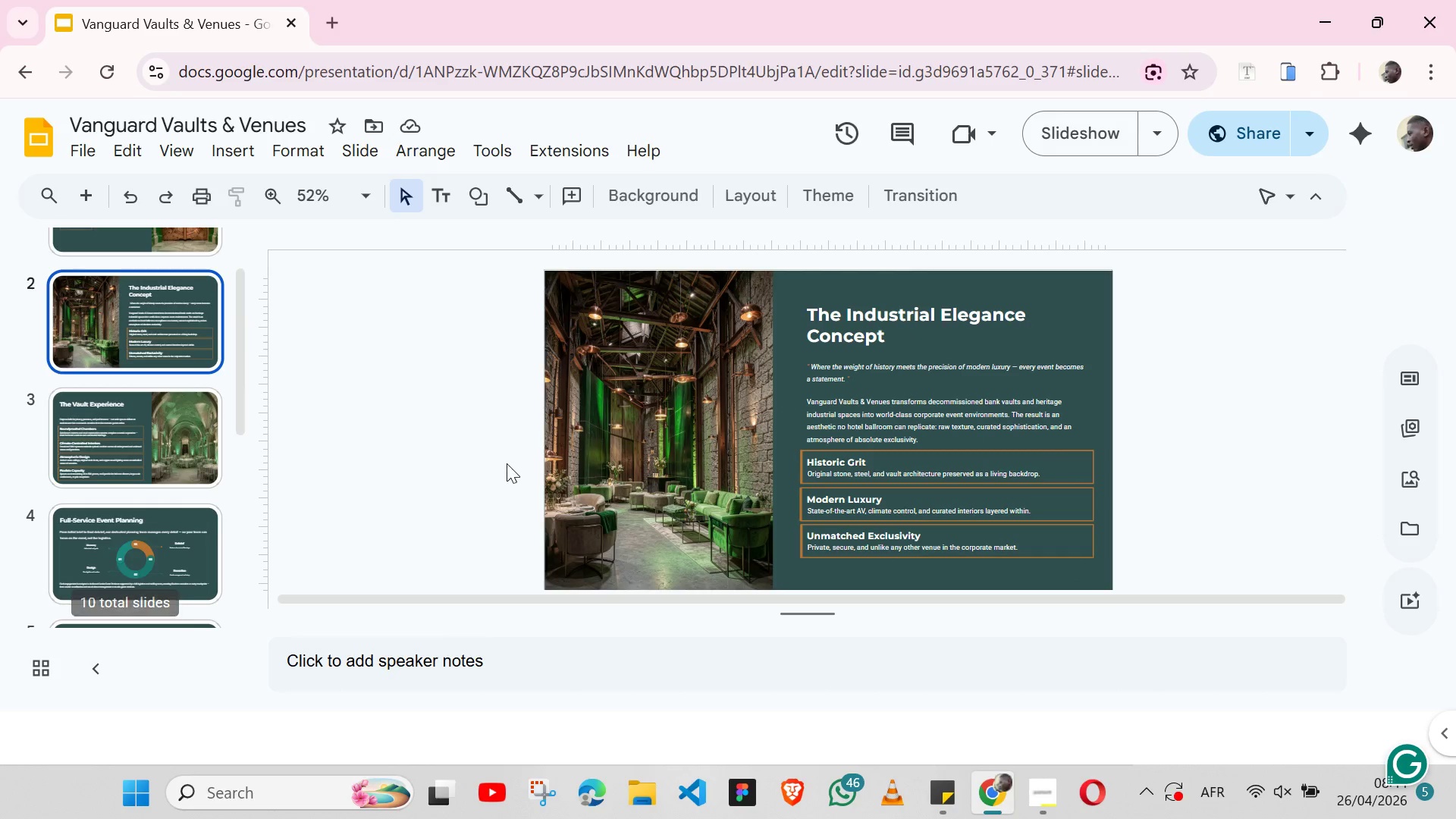 
scroll: coordinate [495, 467], scroll_direction: down, amount: 1.0
 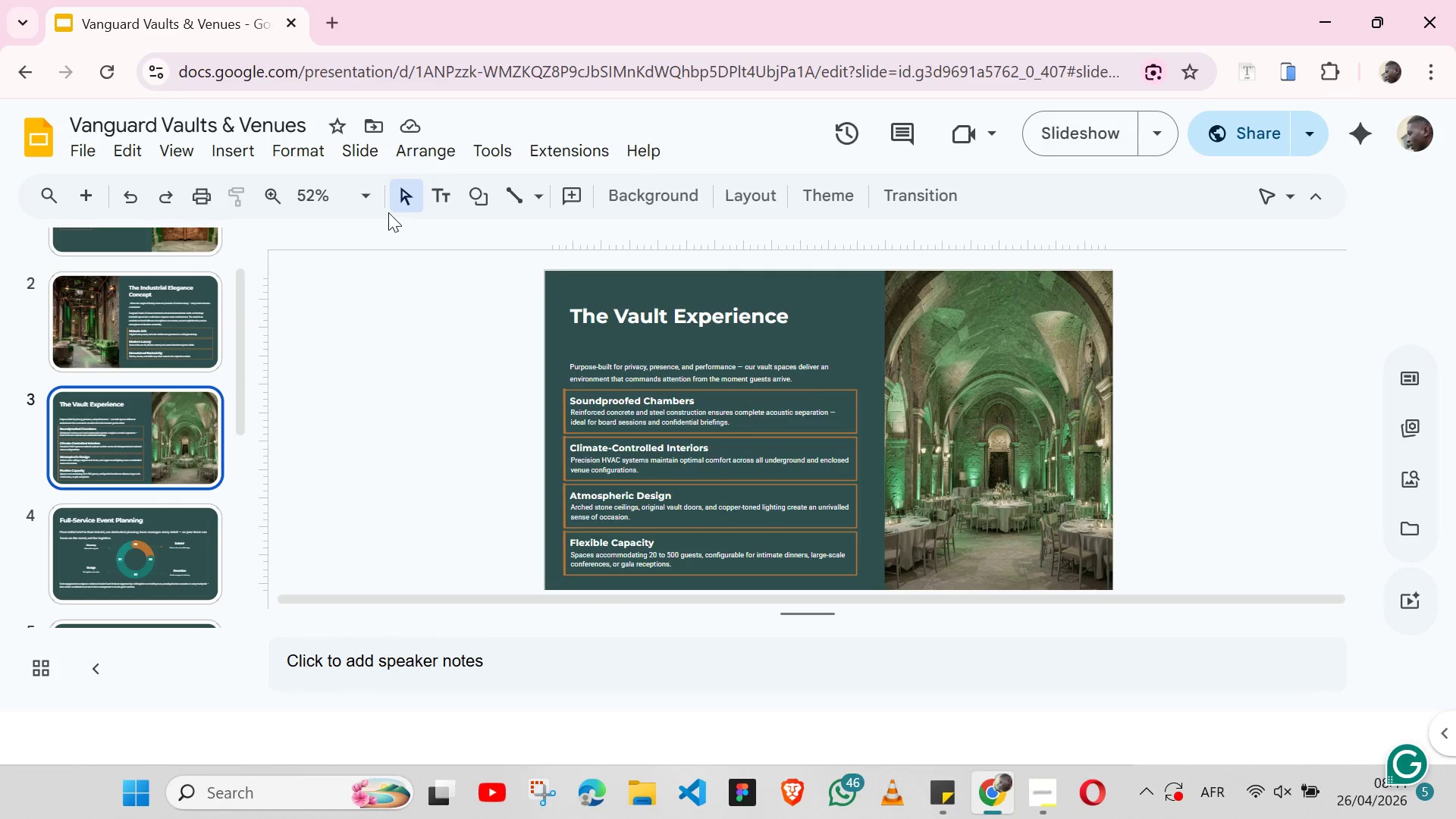 
left_click([373, 209])
 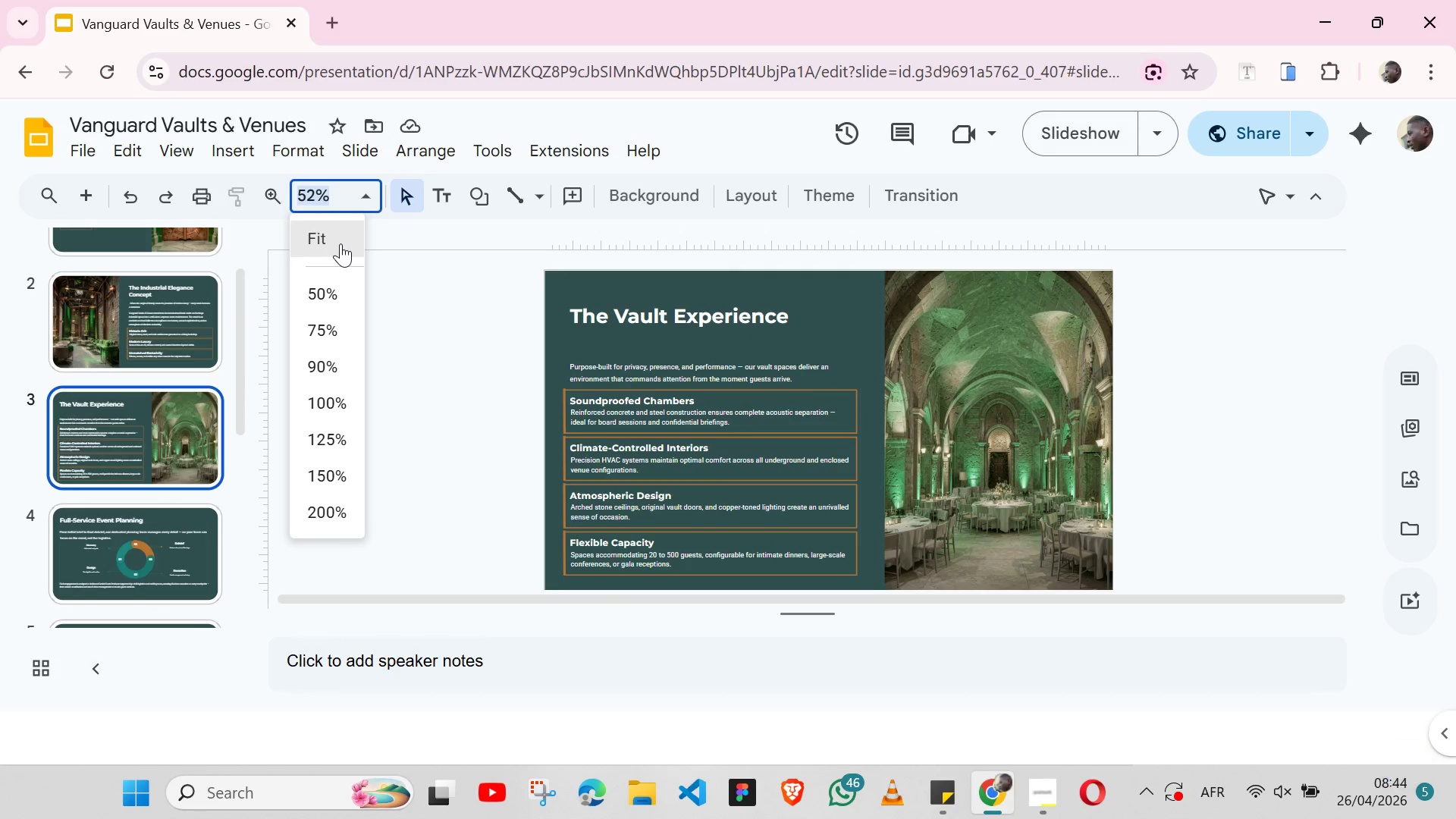 
left_click([340, 243])
 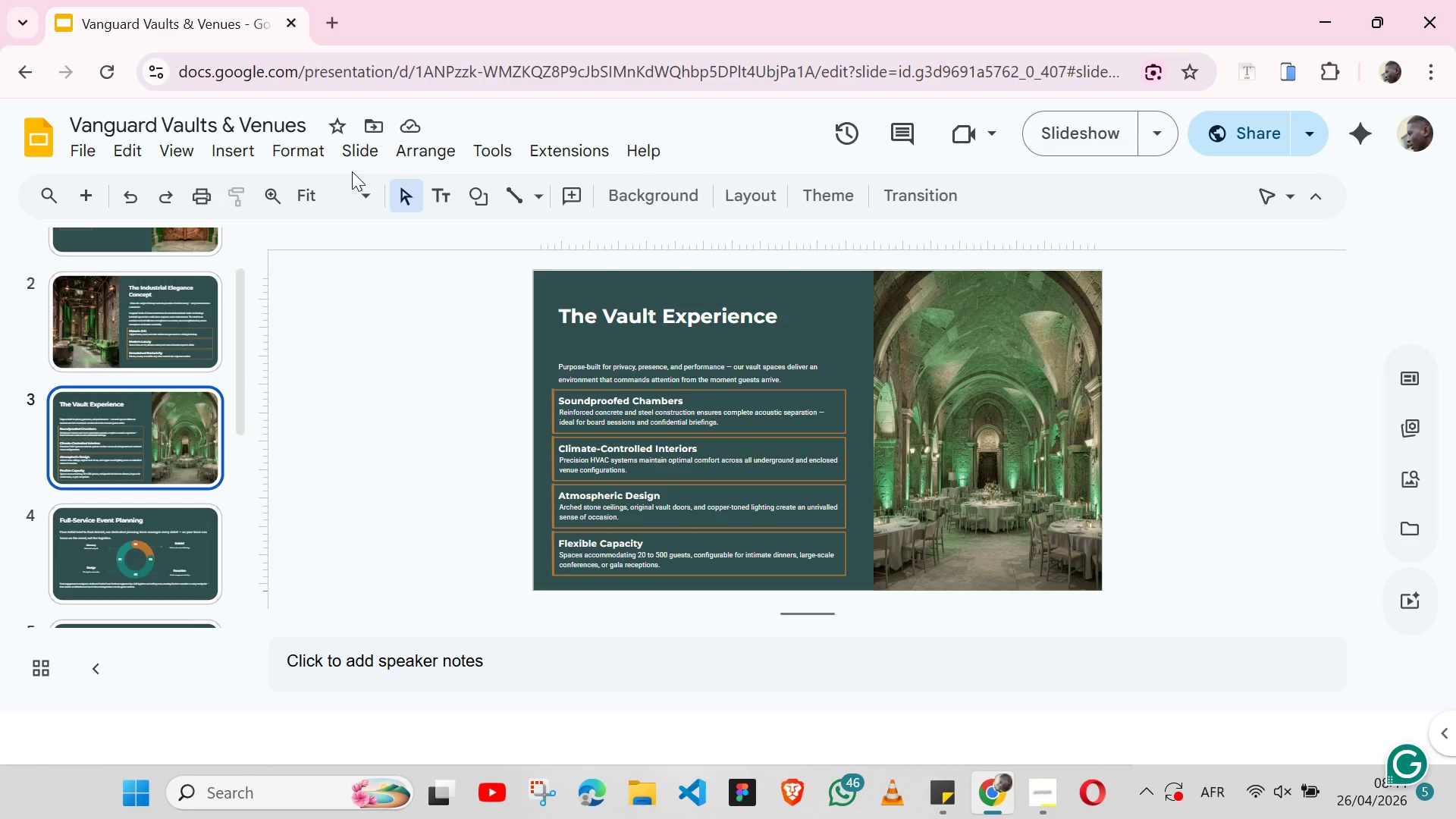 
wait(11.73)
 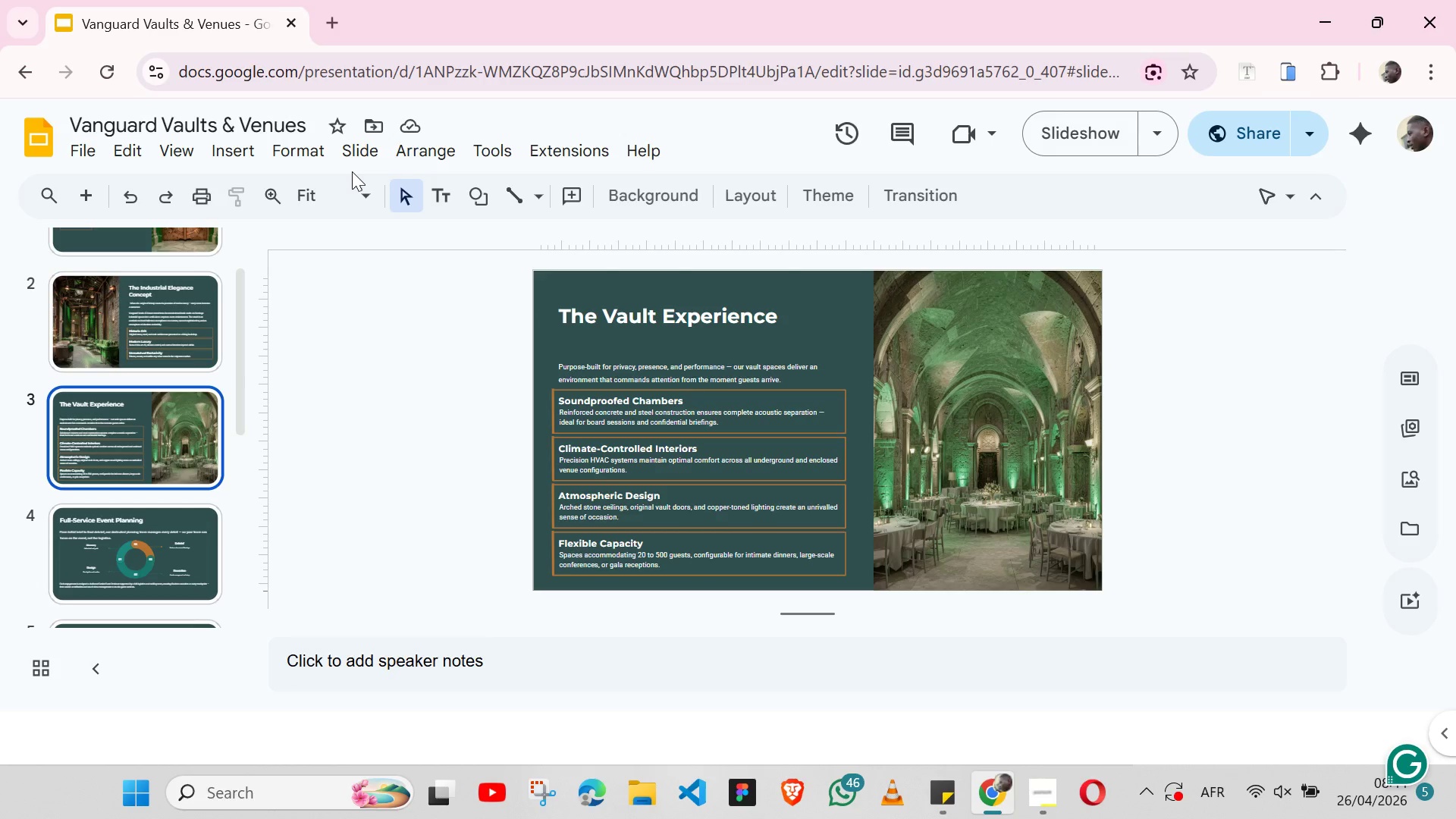 
left_click([623, 330])
 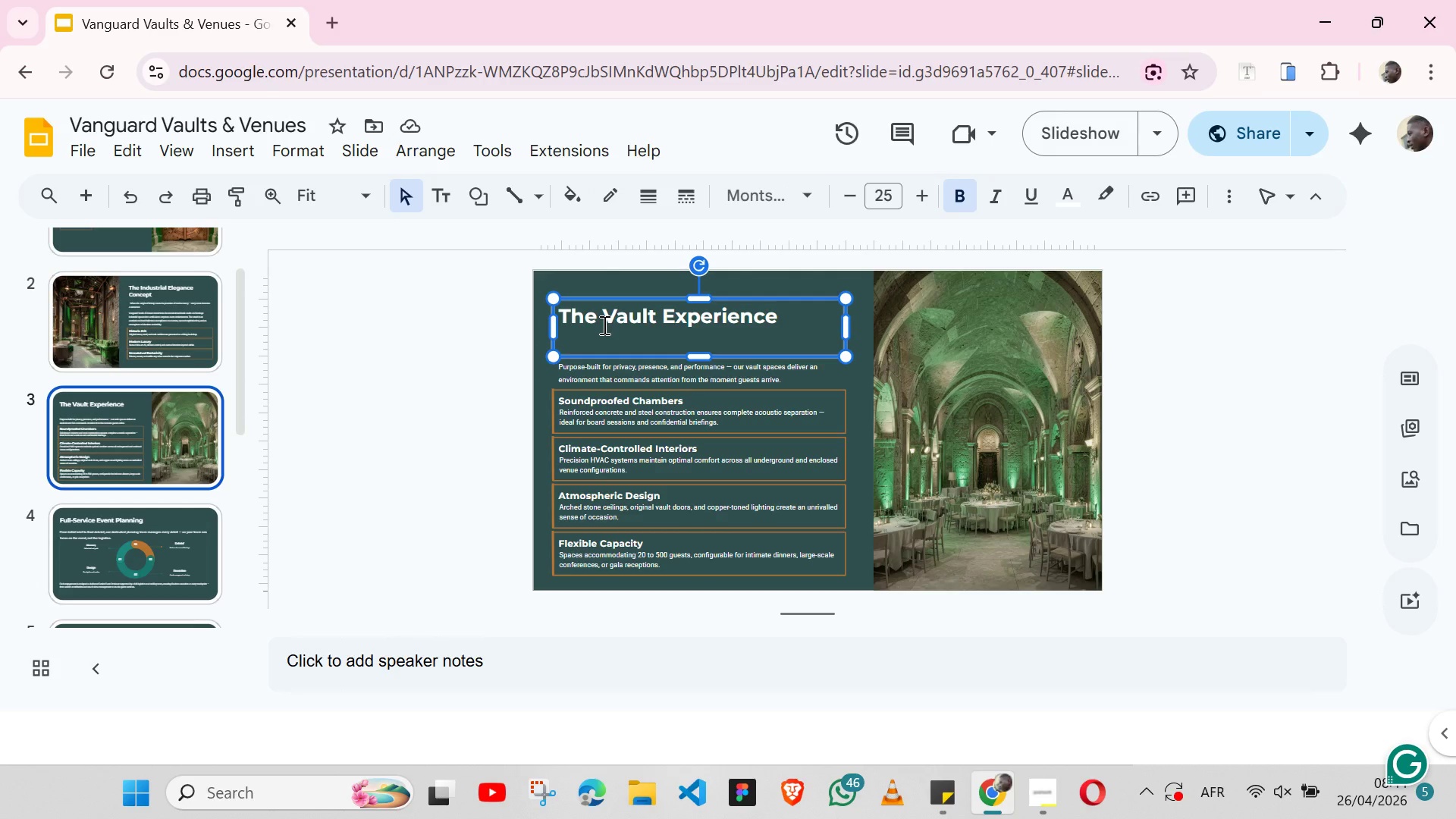 
double_click([603, 325])
 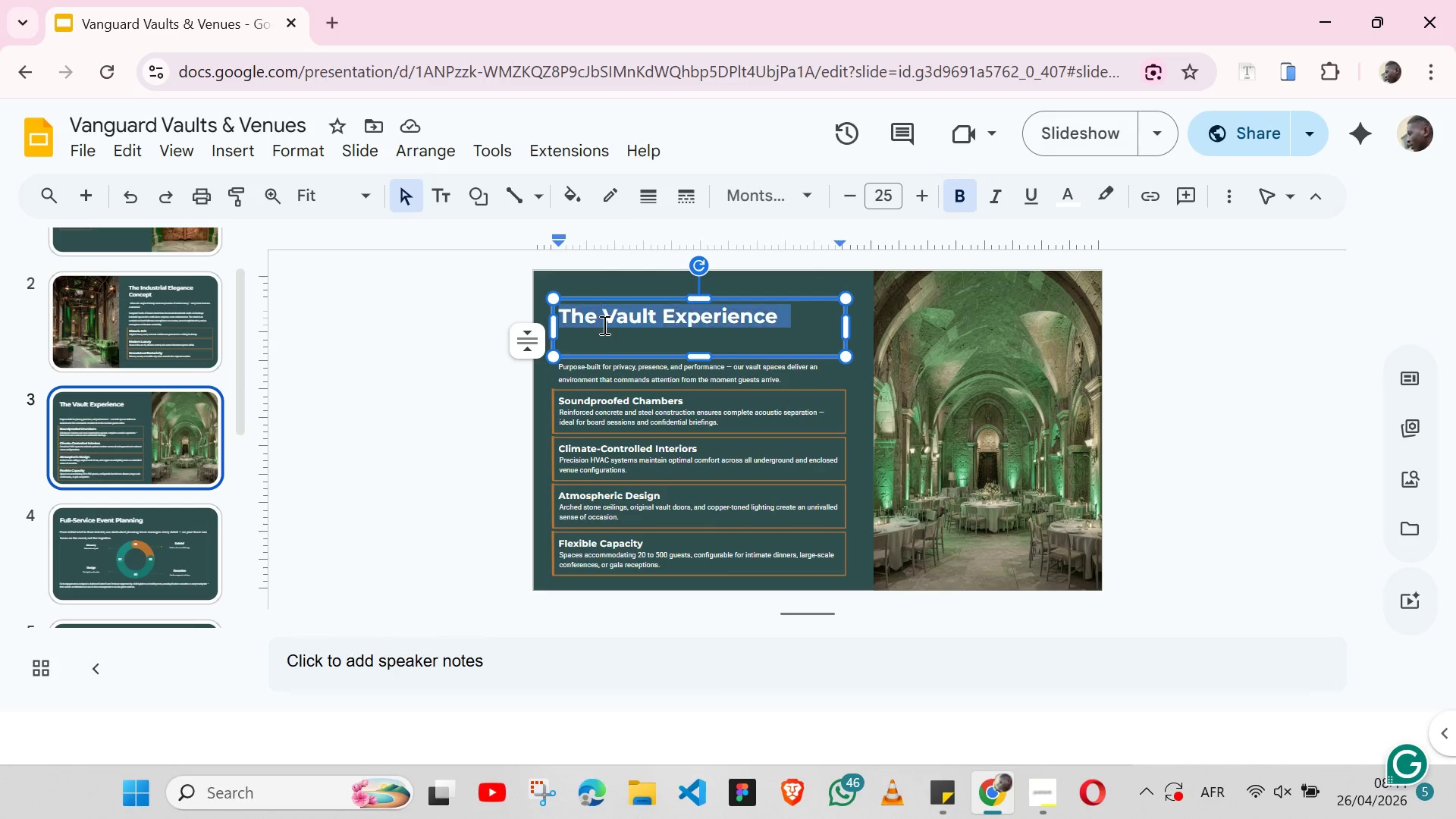 
triple_click([603, 325])
 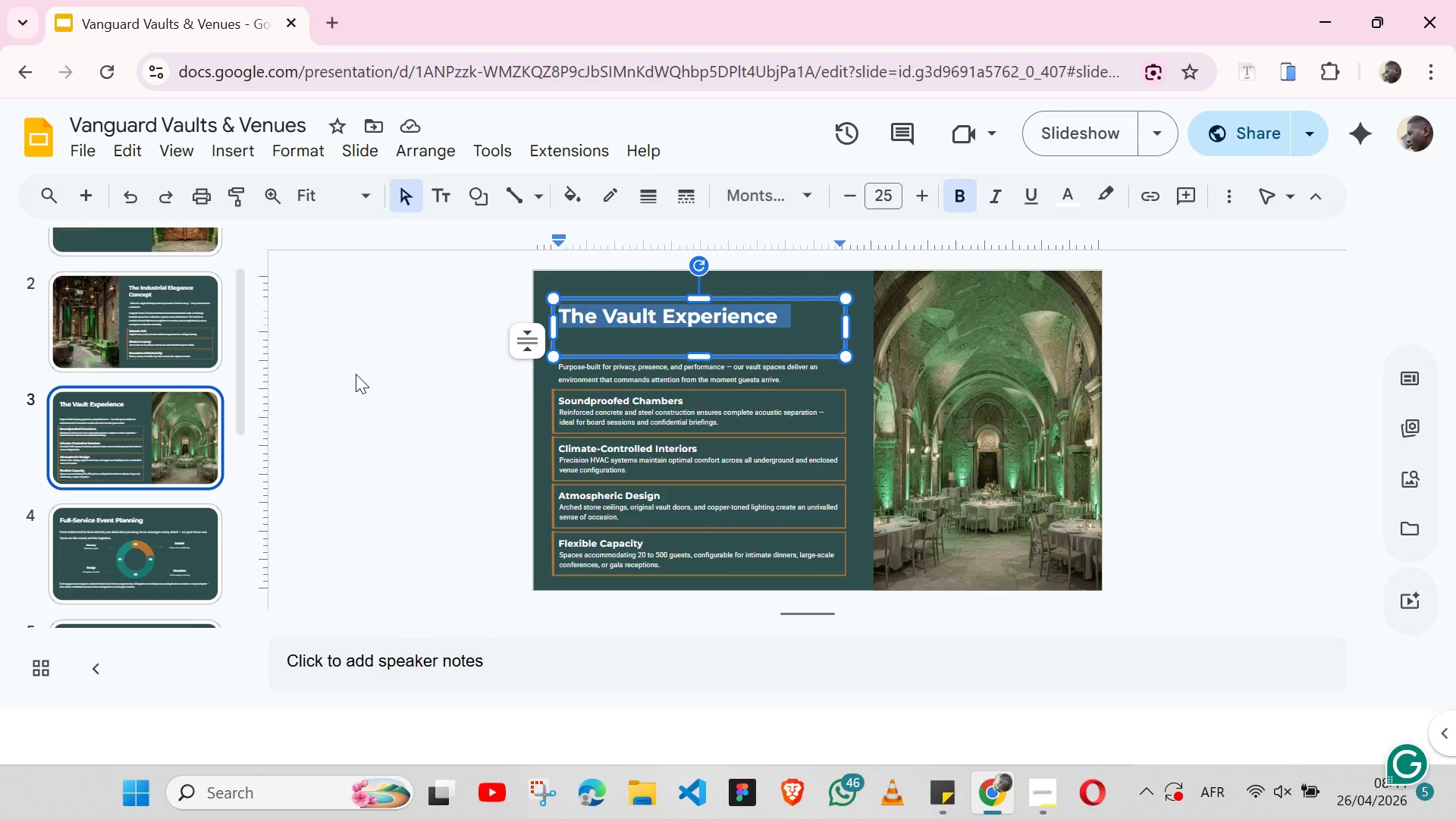 
left_click([356, 374])
 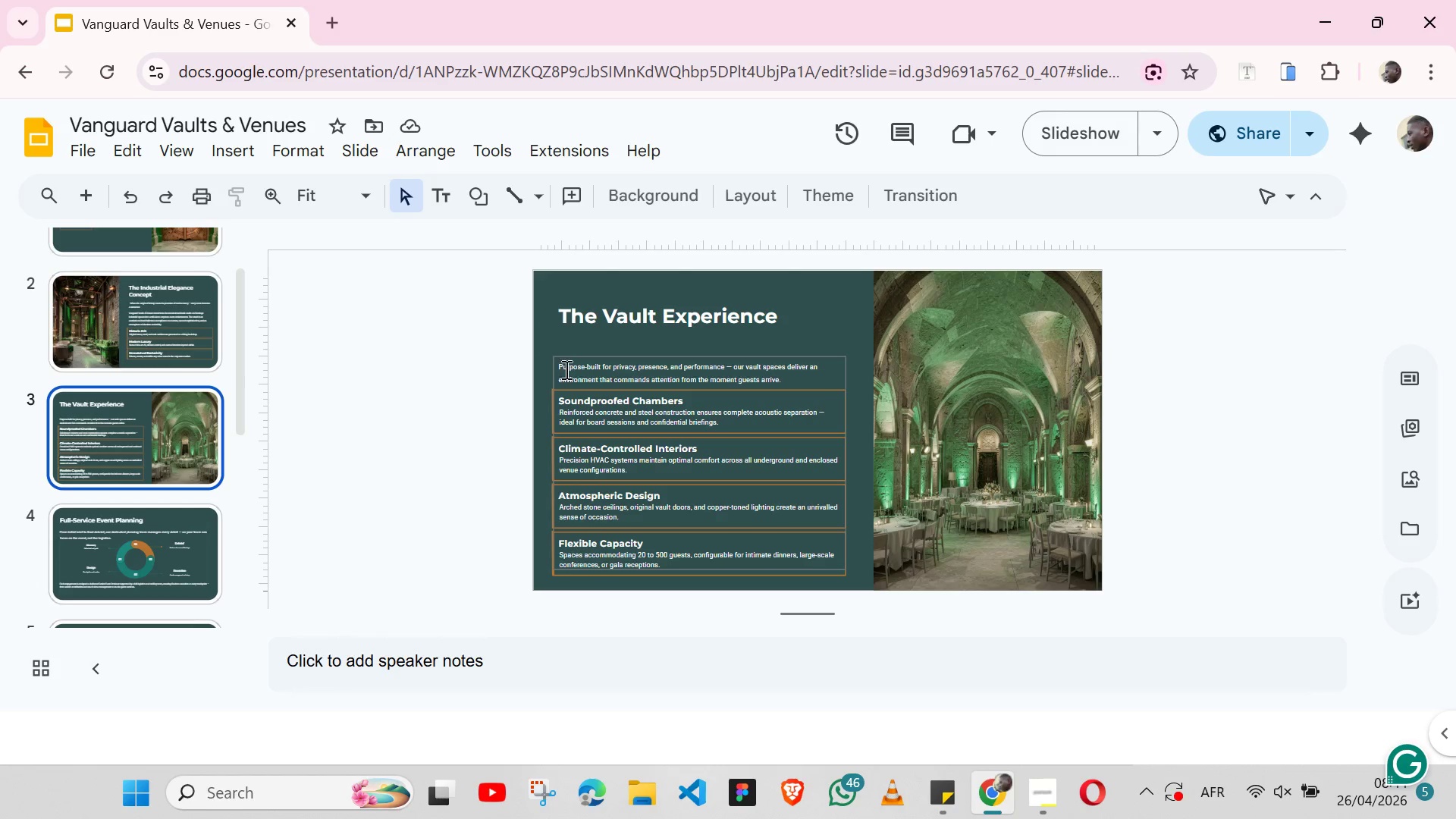 
scroll: coordinate [444, 441], scroll_direction: none, amount: 0.0
 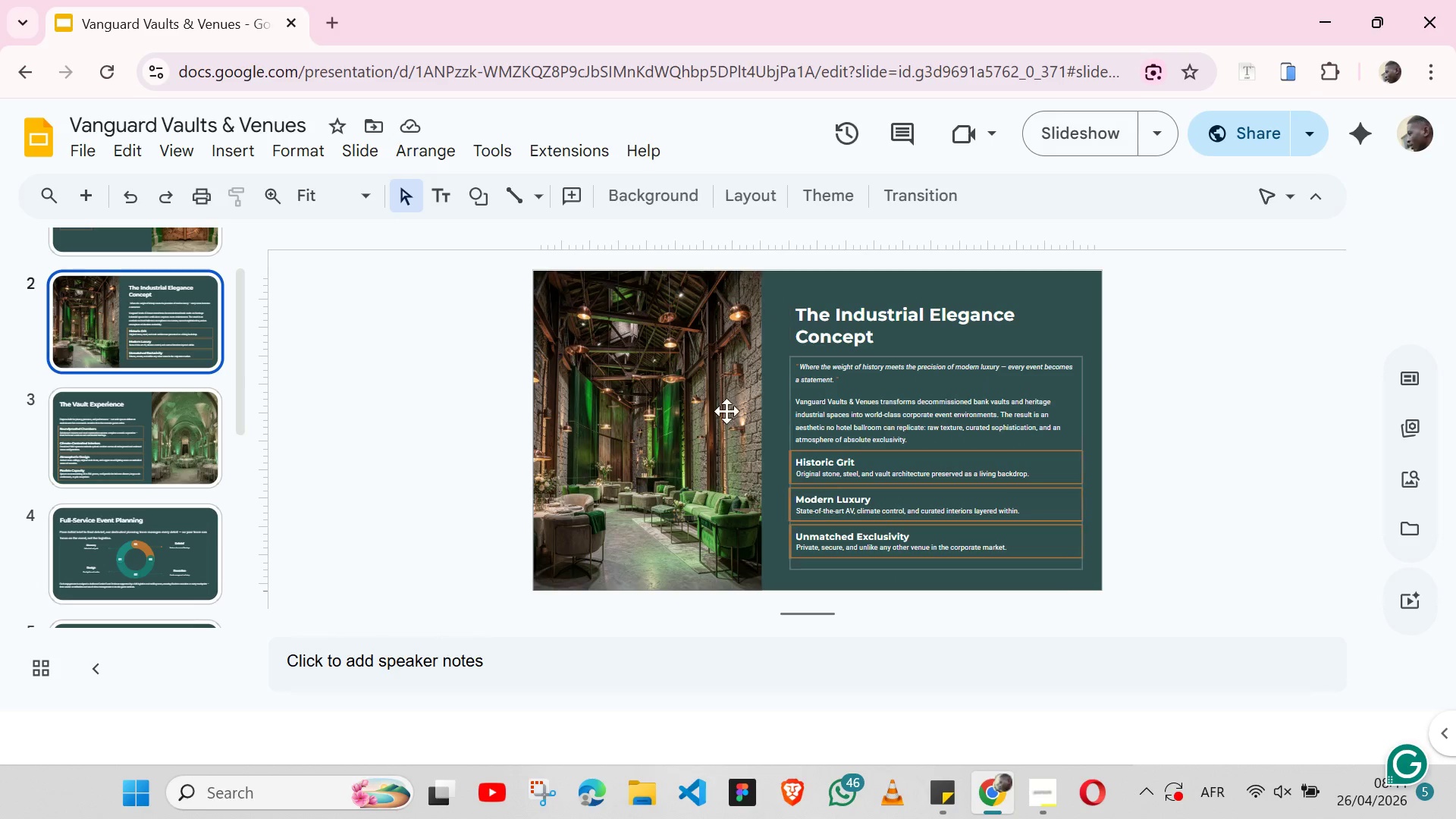 
scroll: coordinate [595, 459], scroll_direction: down, amount: 1.0
 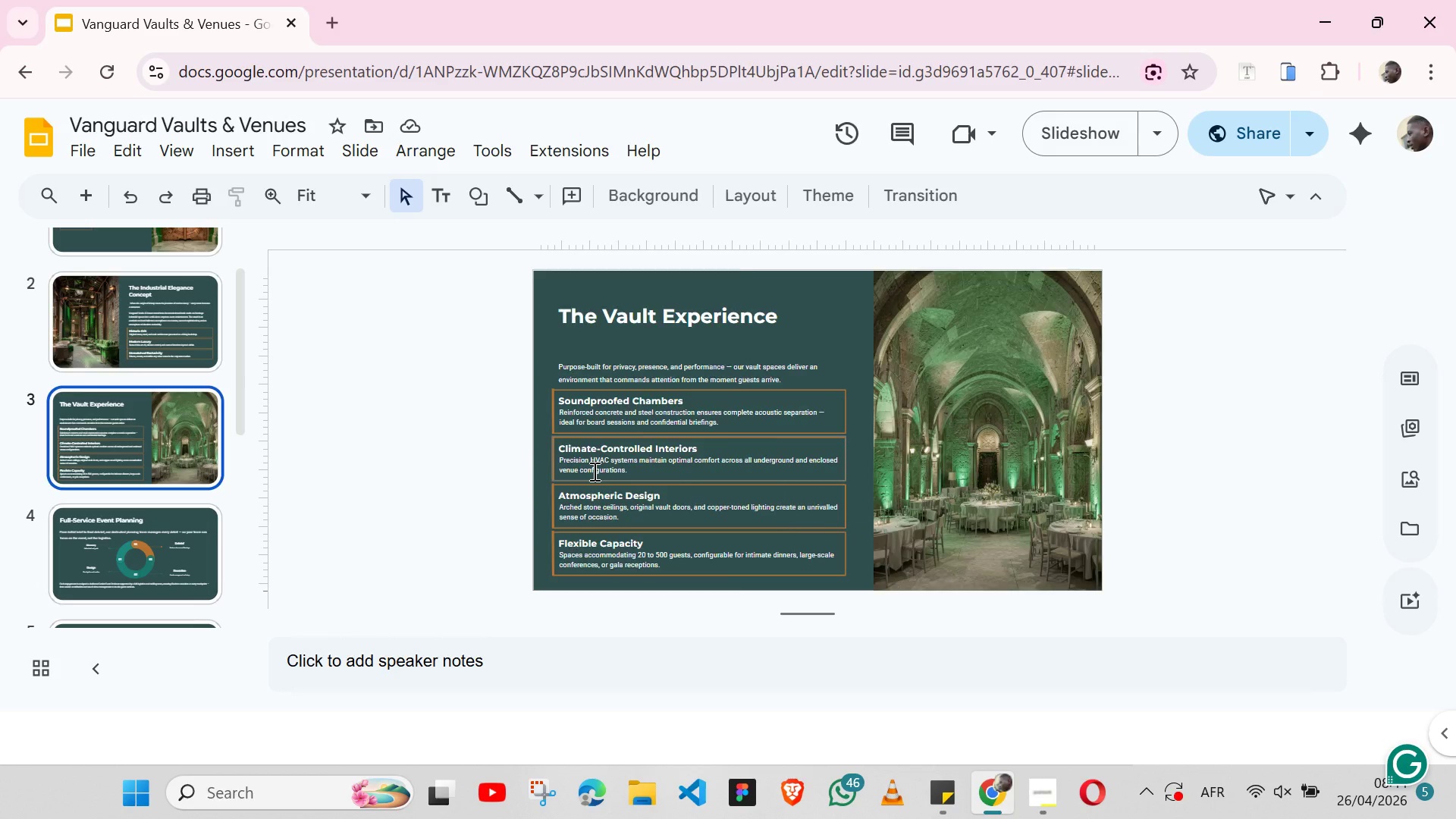 
scroll: coordinate [593, 471], scroll_direction: up, amount: 1.0
 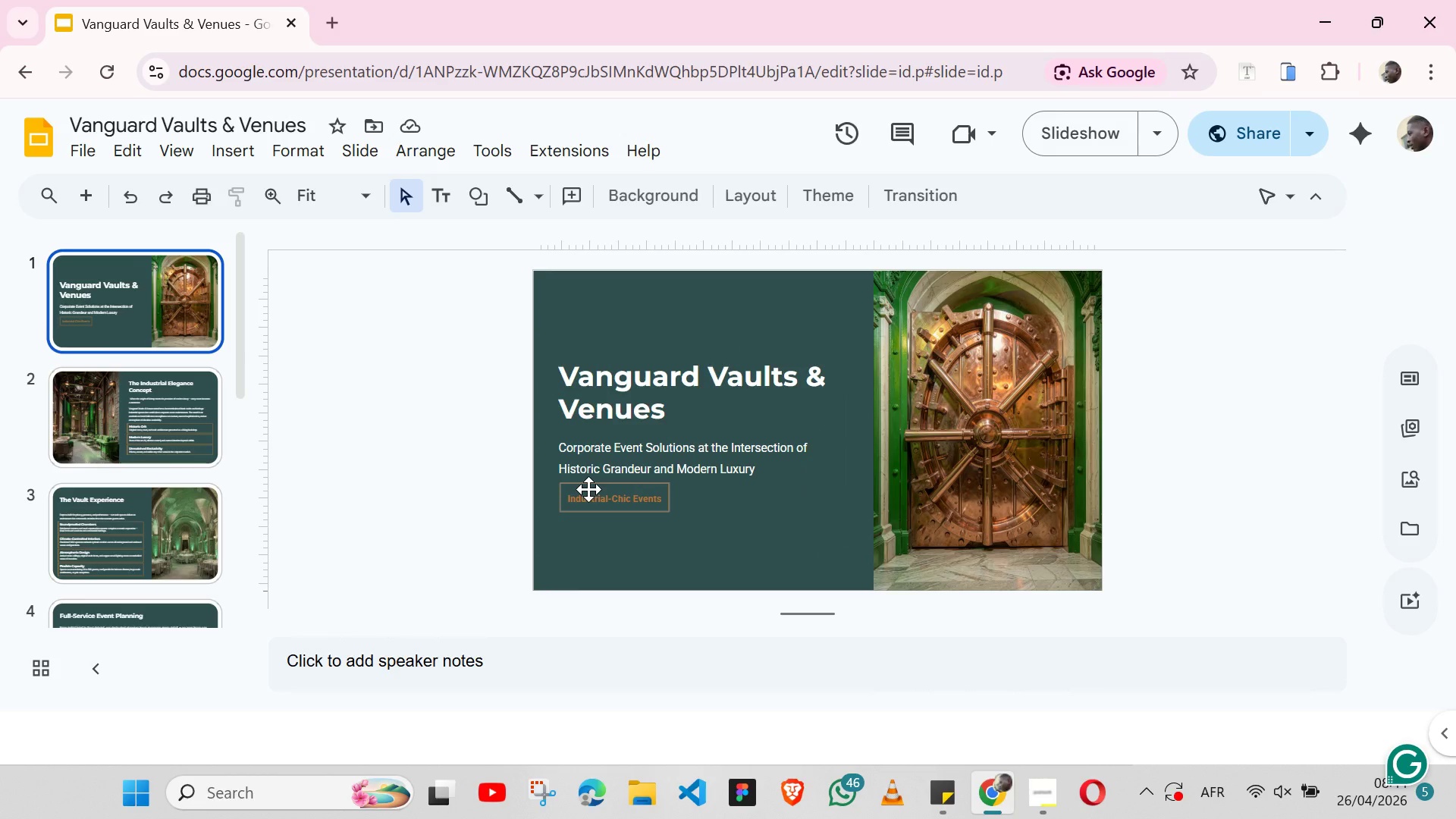 
wait(9.59)
 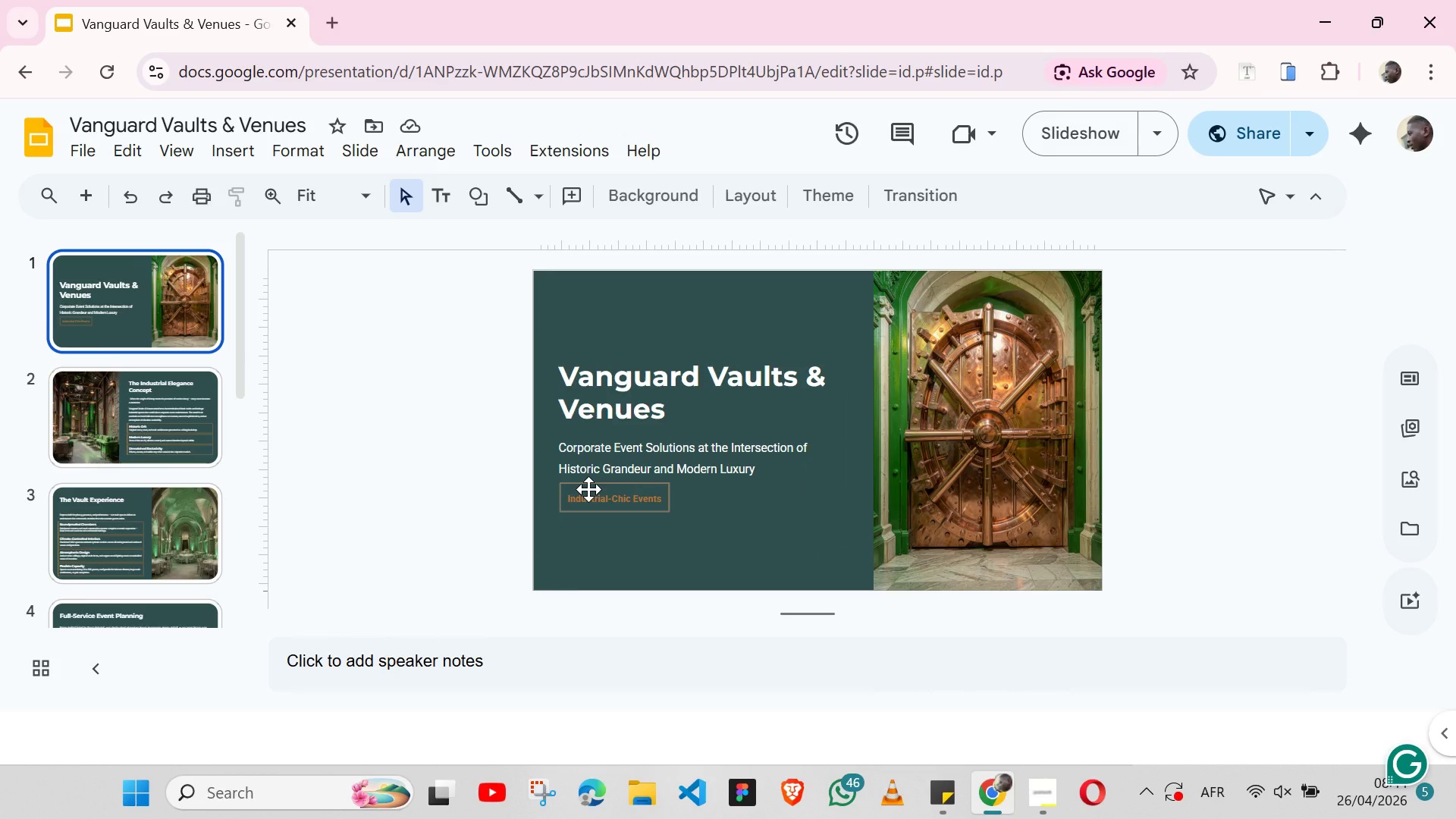 
scroll: coordinate [808, 450], scroll_direction: down, amount: 2.0
 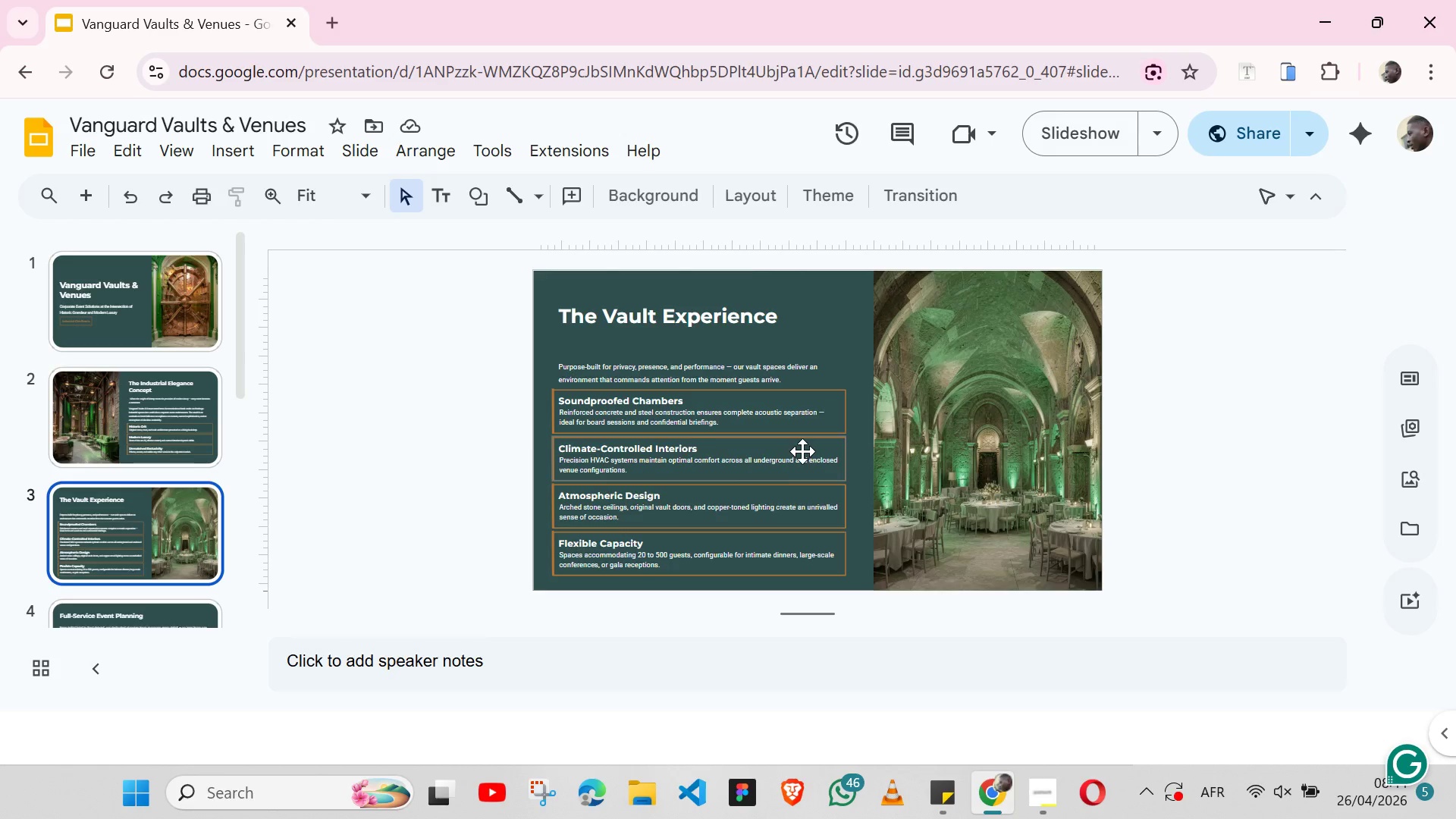 
scroll: coordinate [802, 451], scroll_direction: up, amount: 1.0
 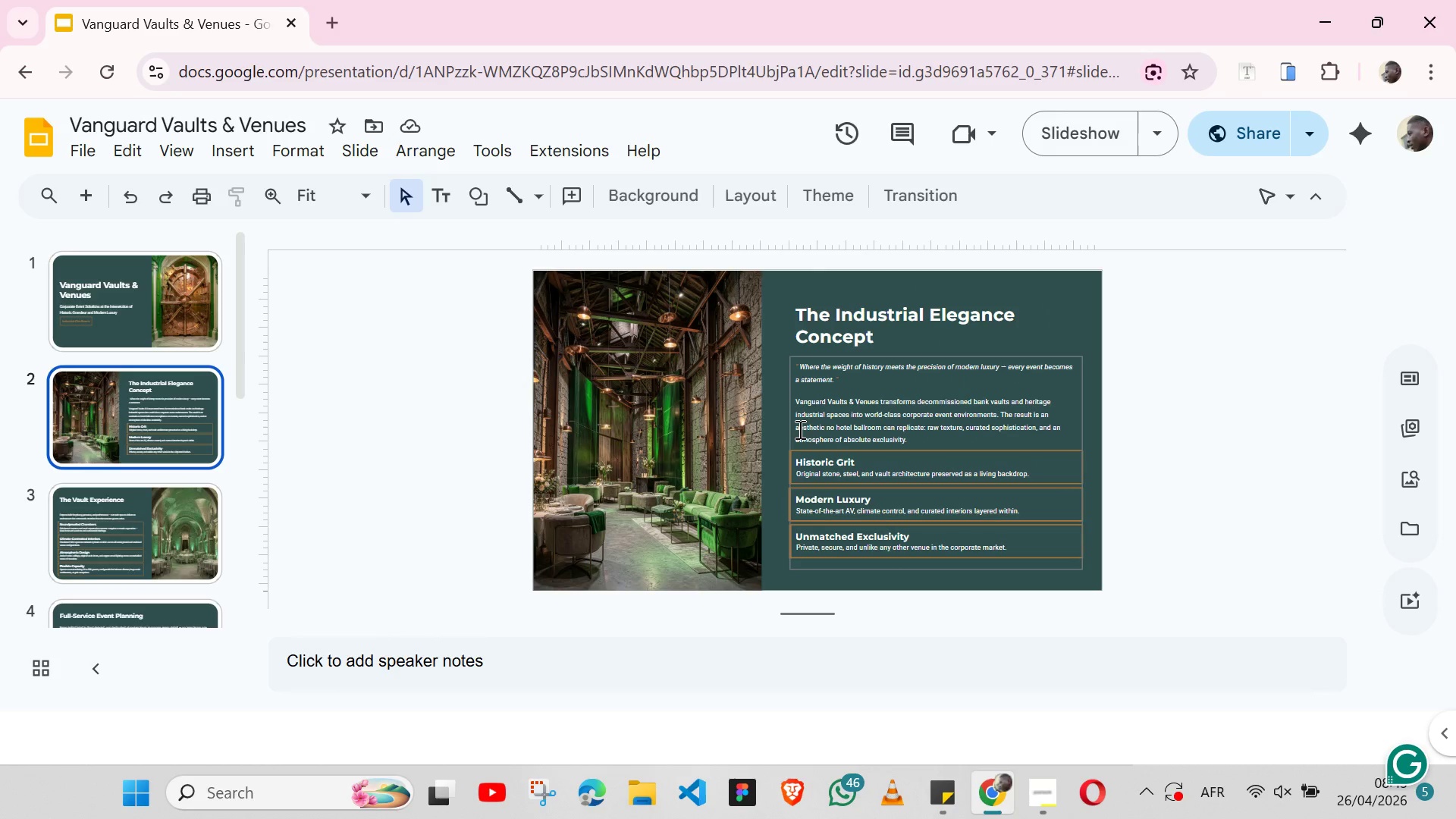 
wait(8.58)
 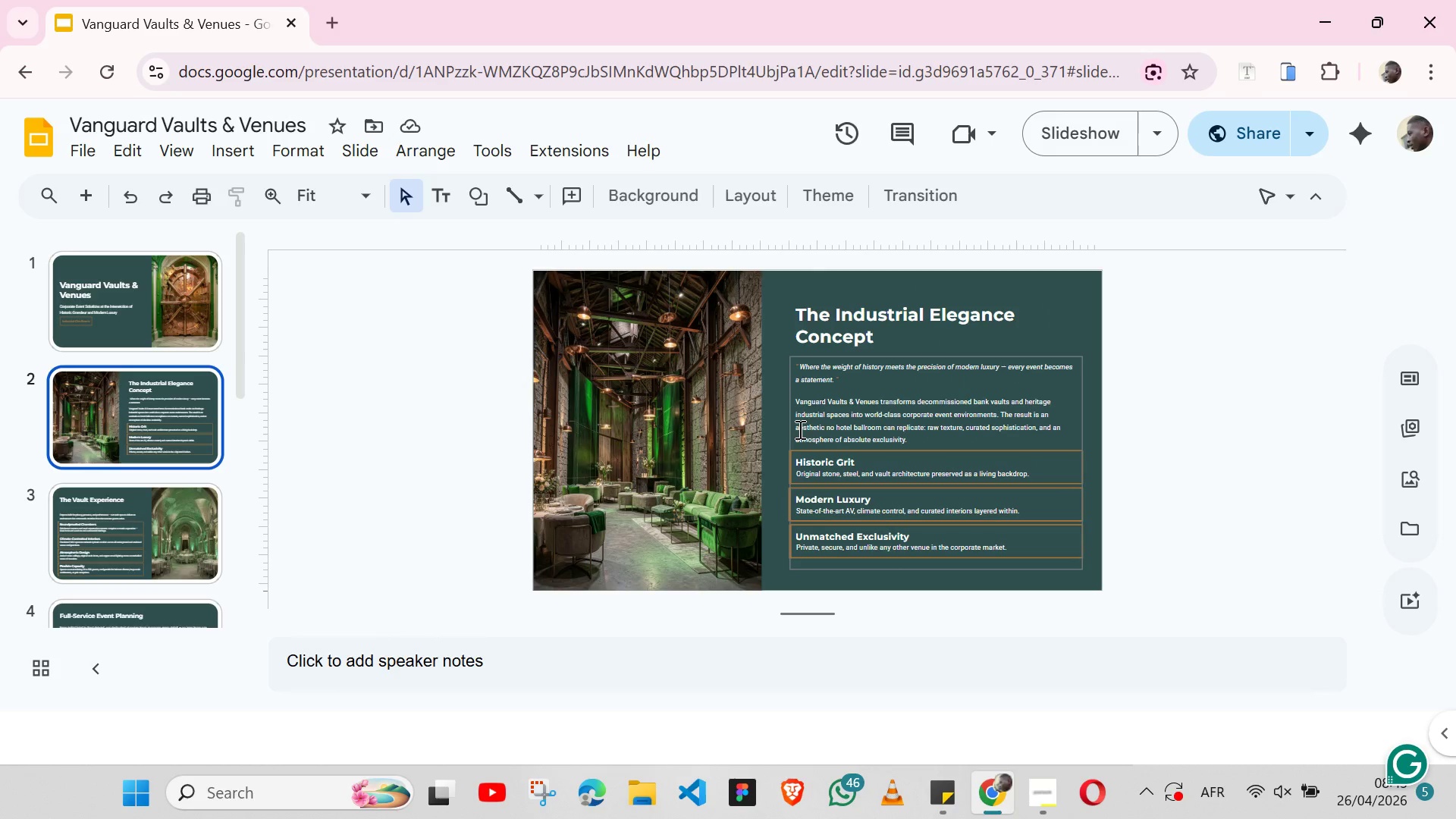 
left_click([972, 473])
 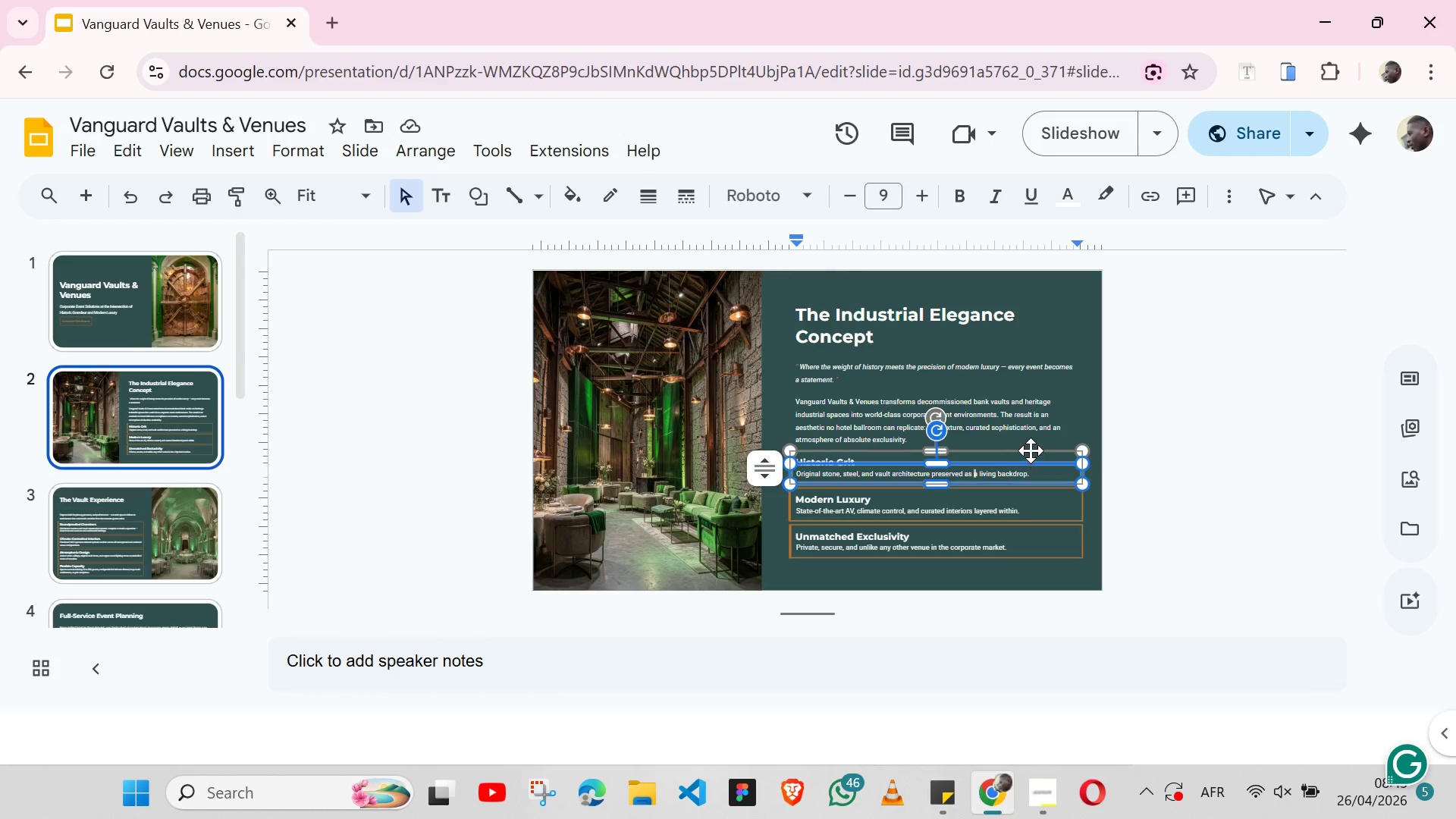 
left_click([1031, 450])
 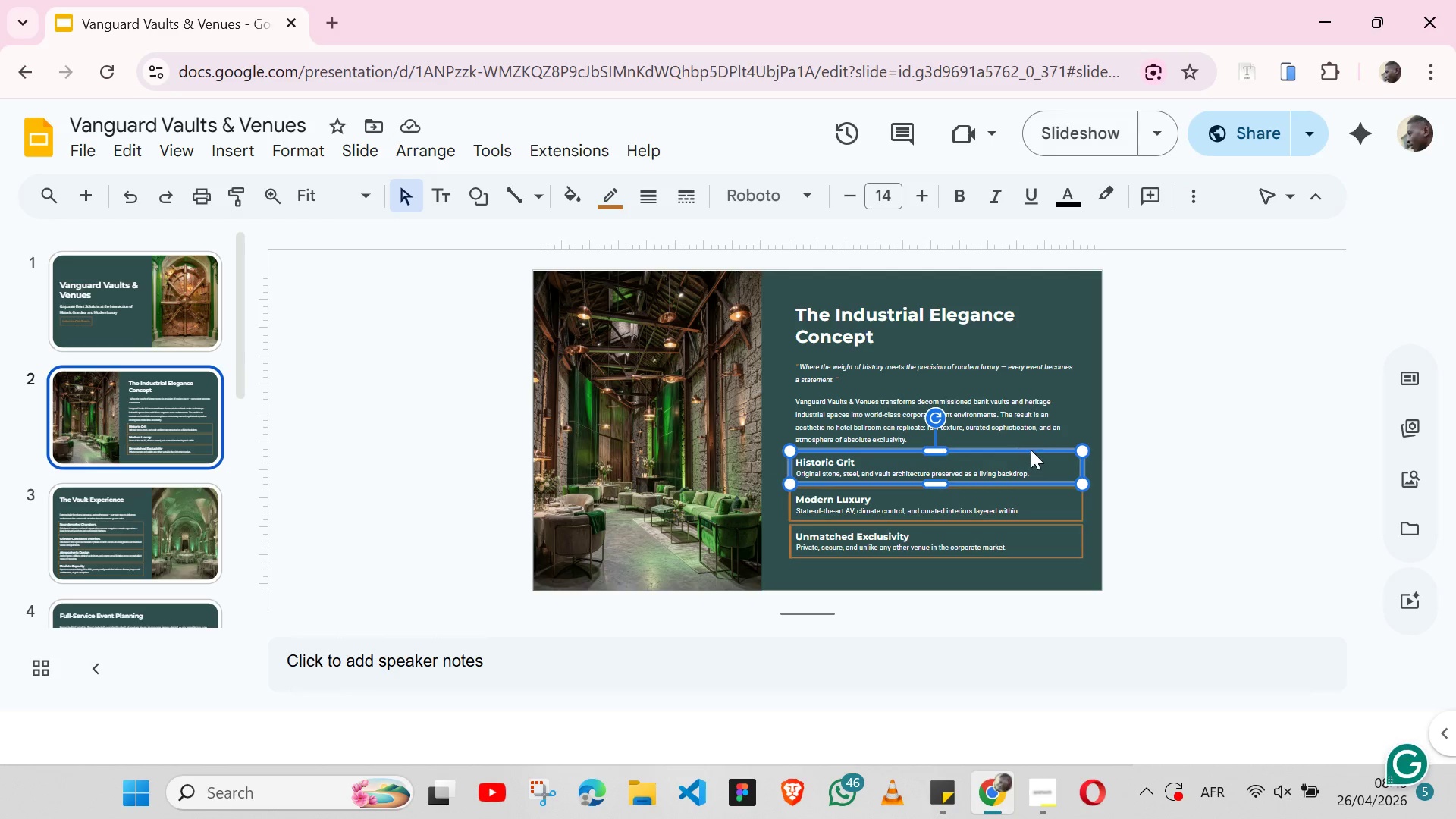 
hold_key(key=ShiftLeft, duration=1.52)
left_click([1075, 509])
 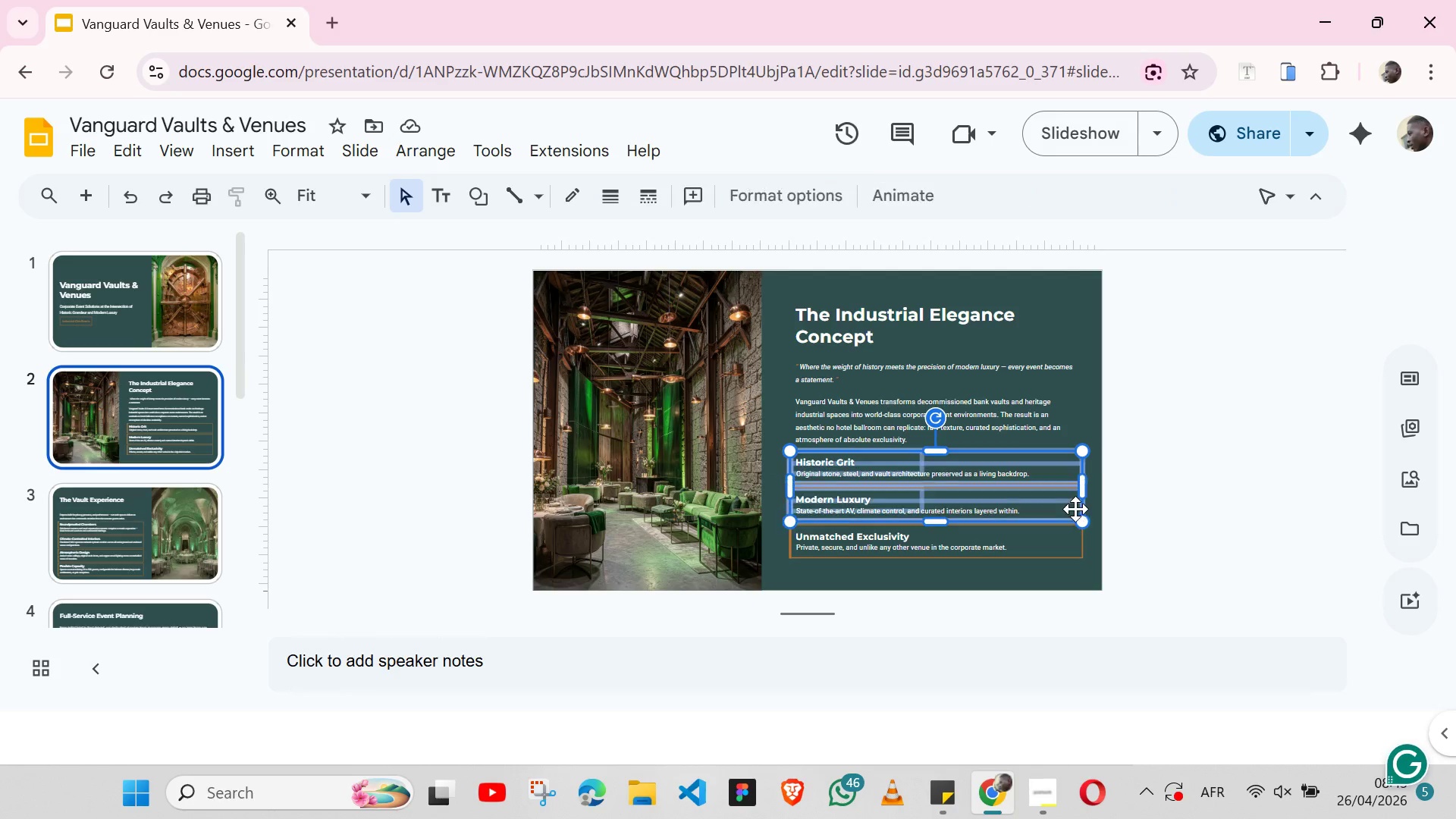 
hold_key(key=ShiftLeft, duration=1.51)
 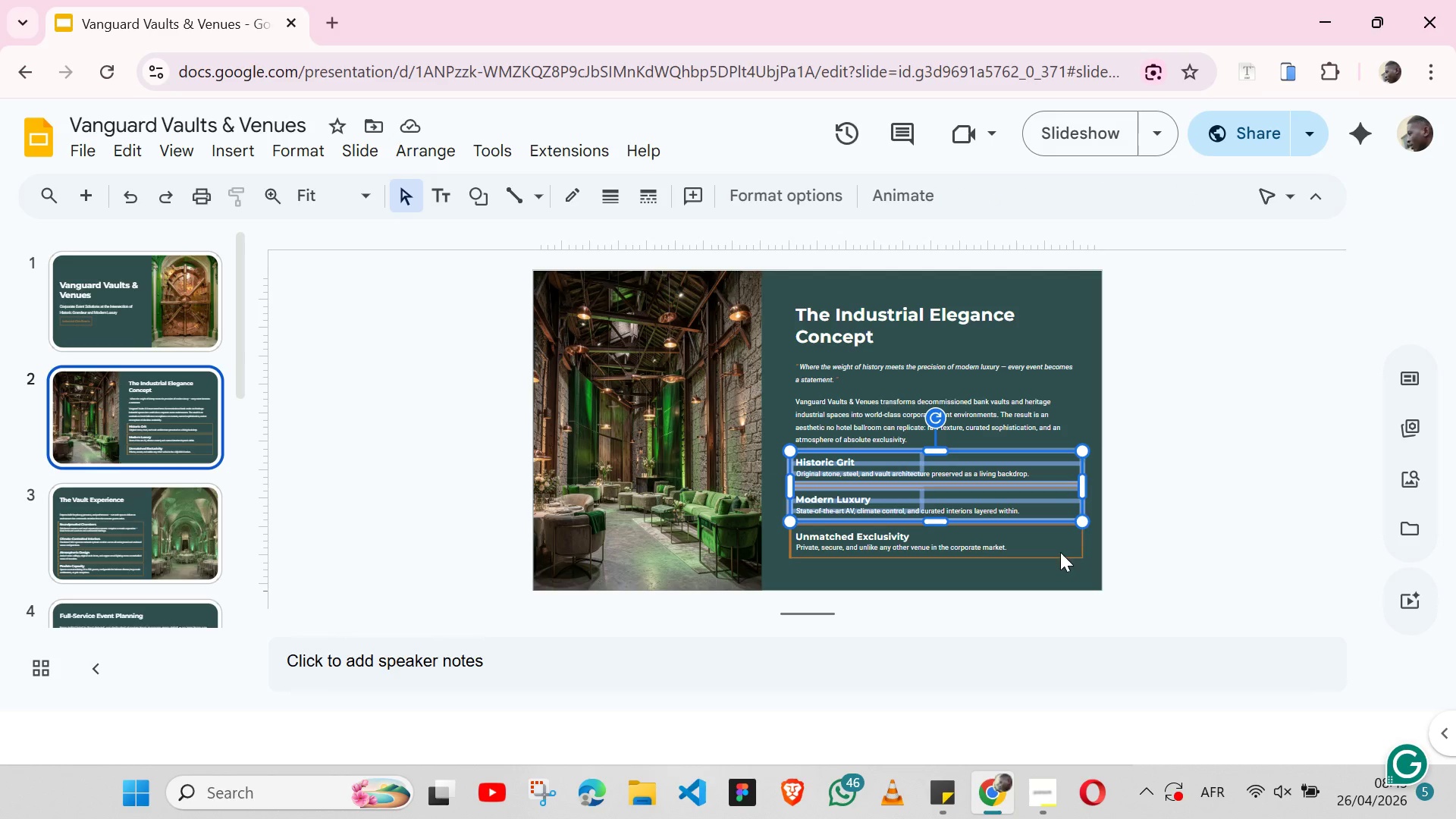 
hold_key(key=ShiftLeft, duration=1.53)
 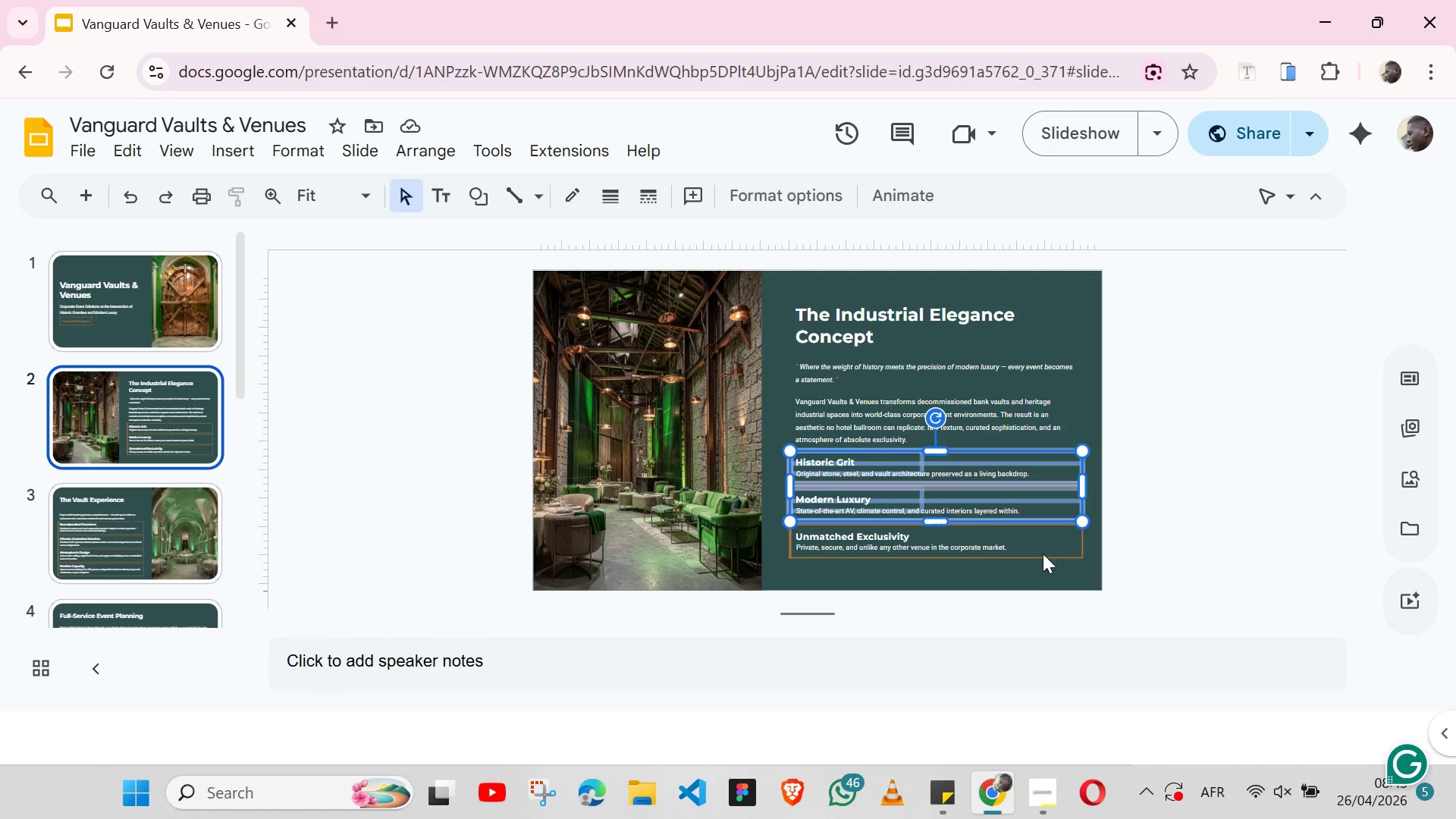 
hold_key(key=ShiftLeft, duration=0.34)
 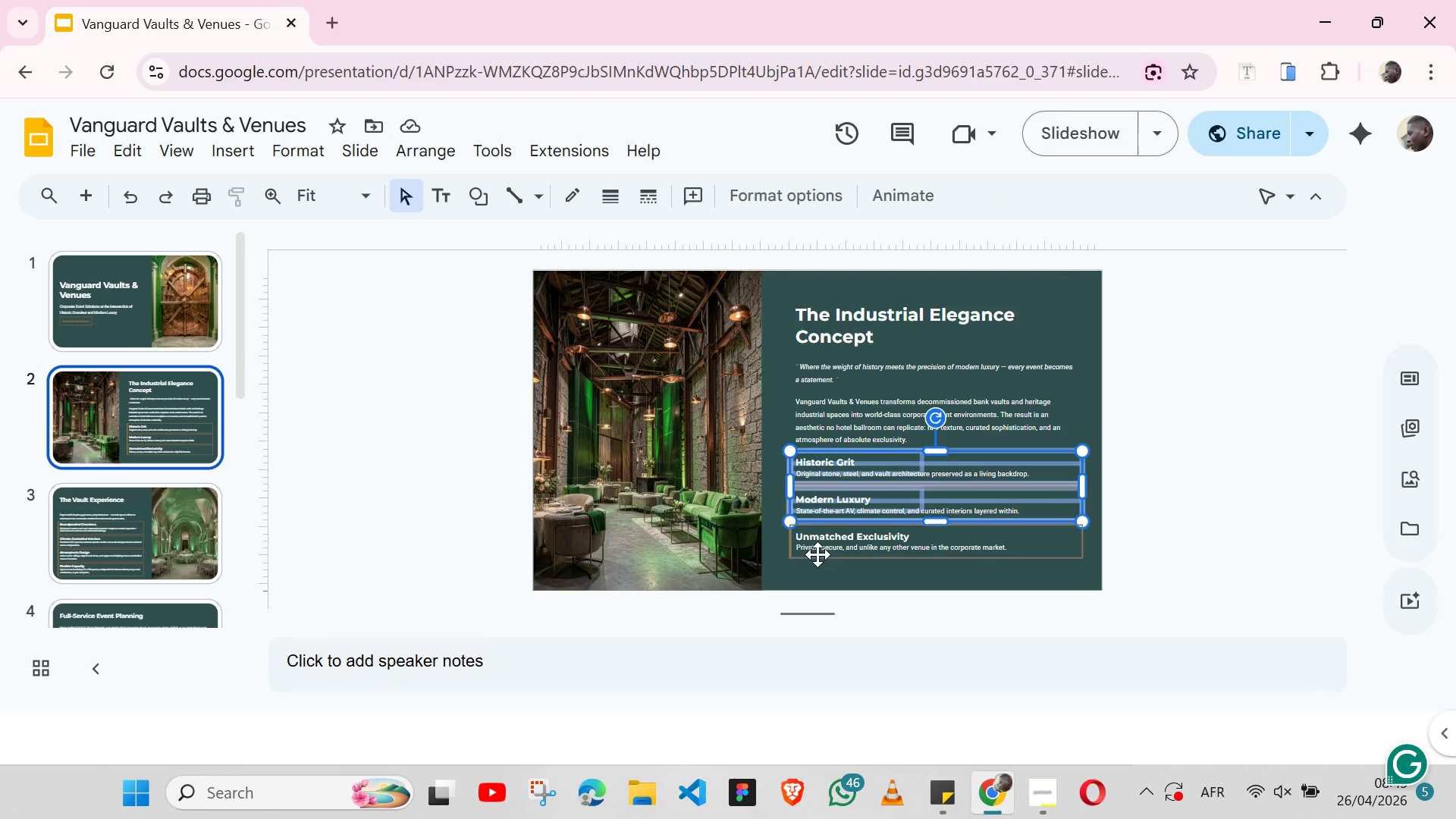 
left_click([798, 556])
 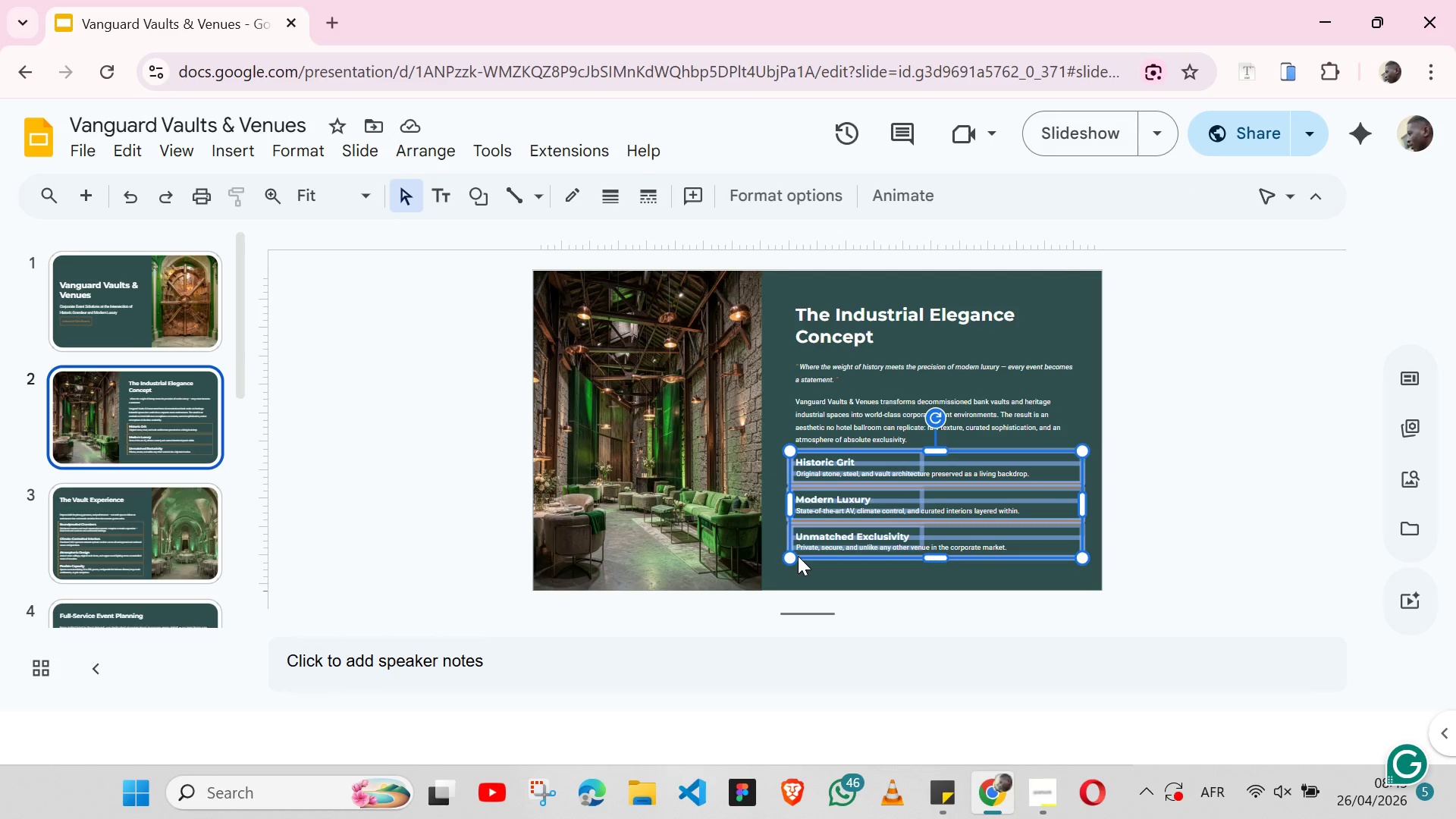 
key(Shift+ArrowDown)
 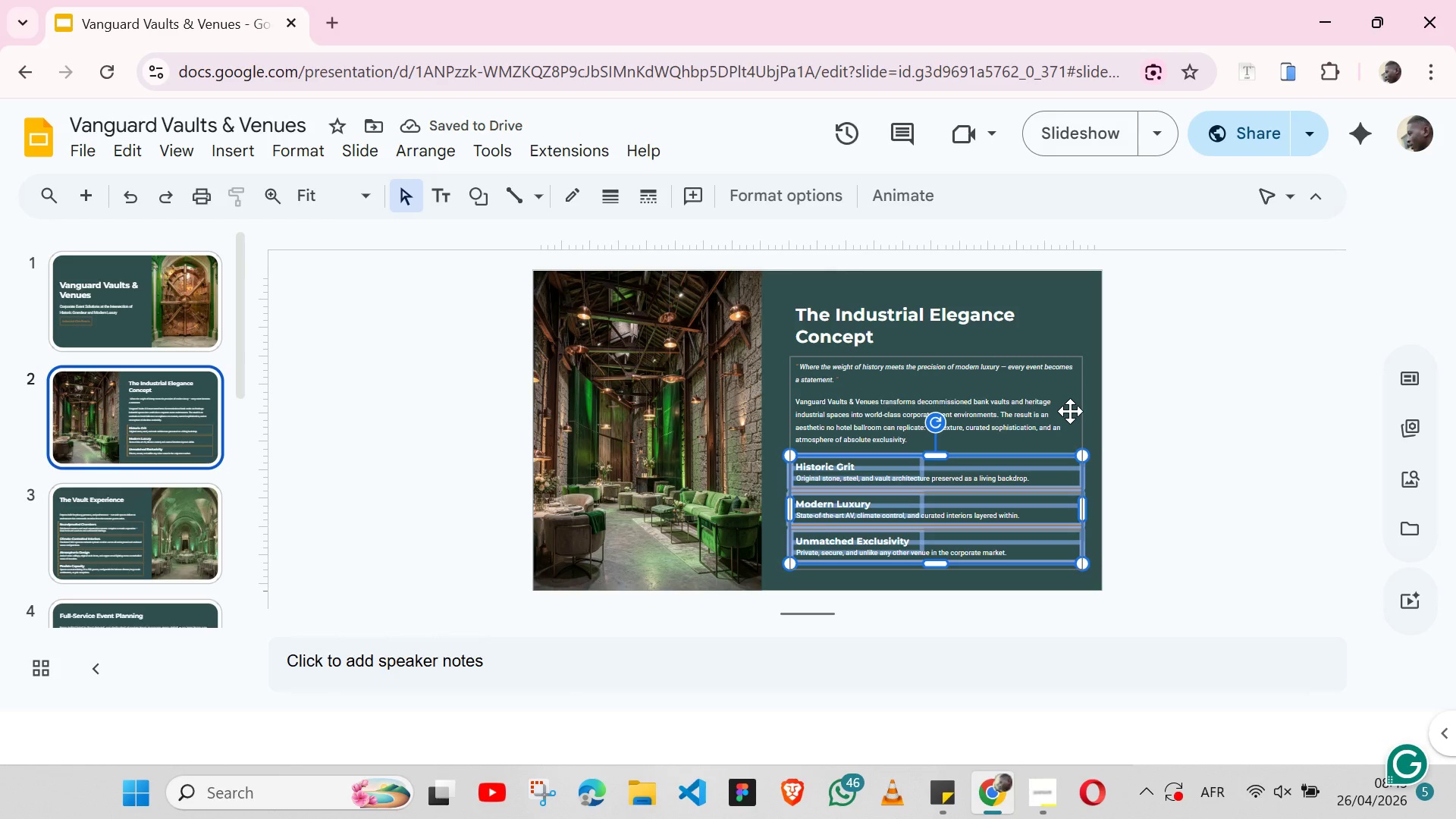 
key(ArrowDown)
 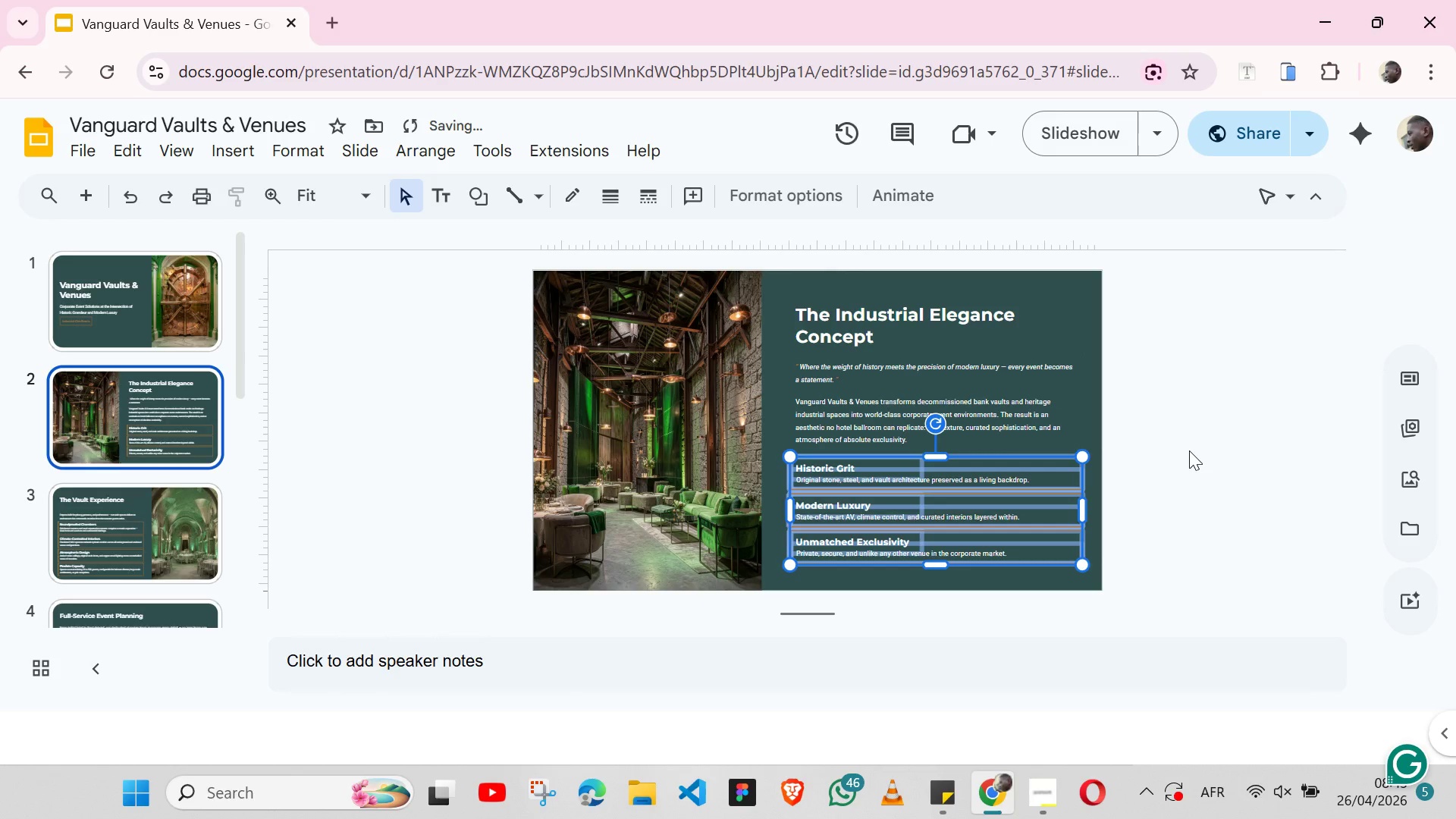 
left_click([1189, 450])
 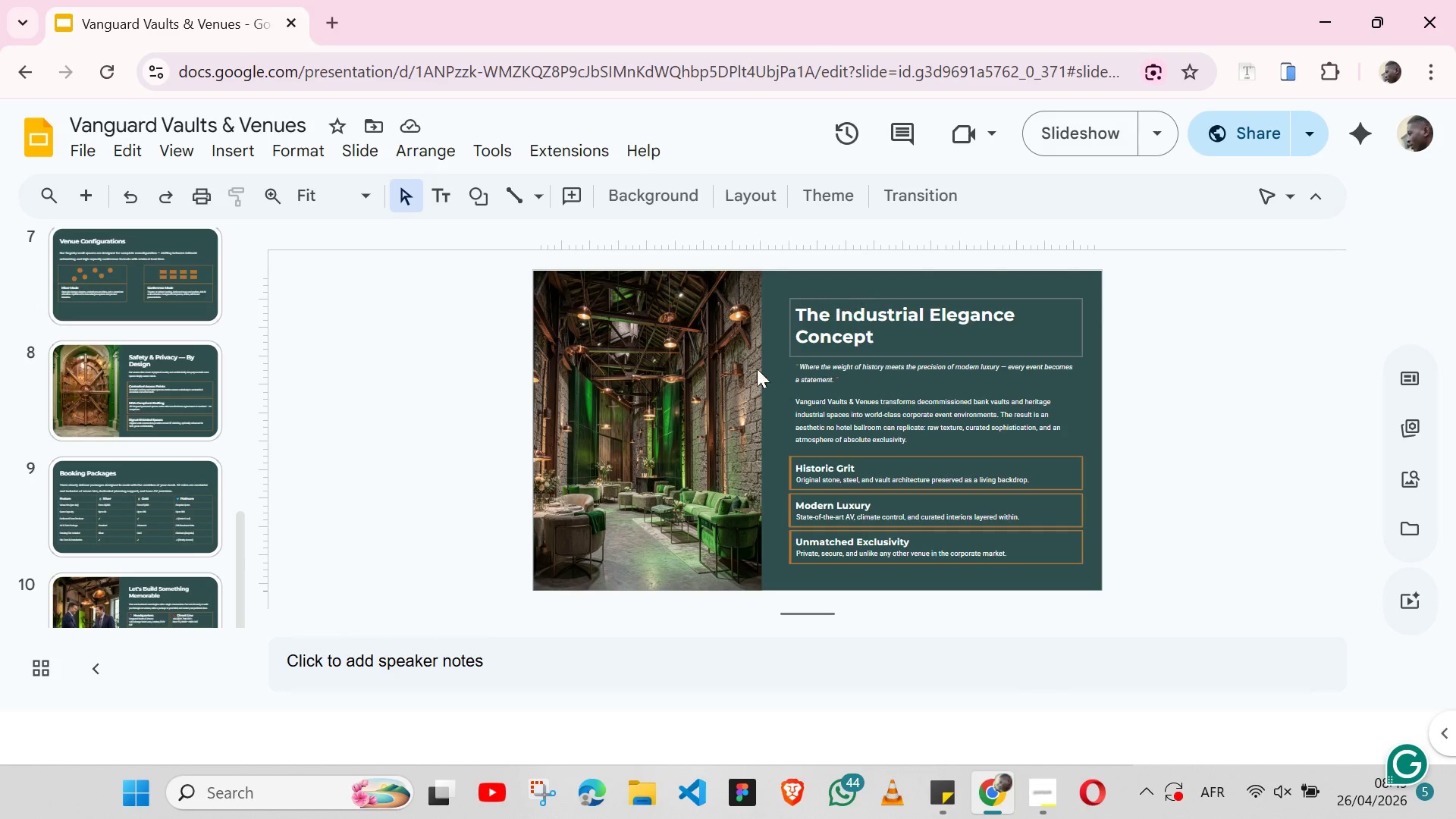 
wait(224.02)
 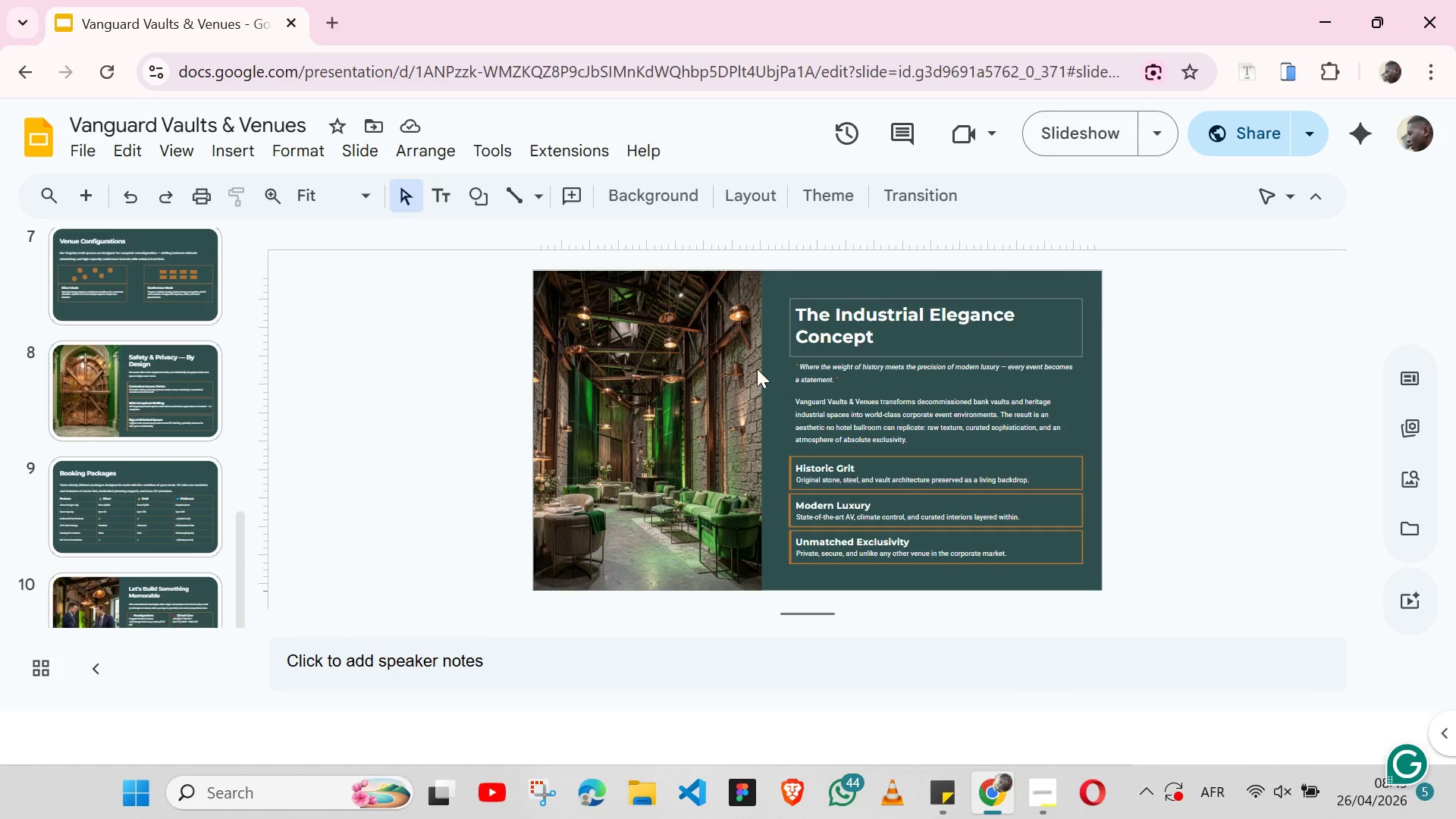 
scroll: coordinate [821, 427], scroll_direction: none, amount: 0.0
 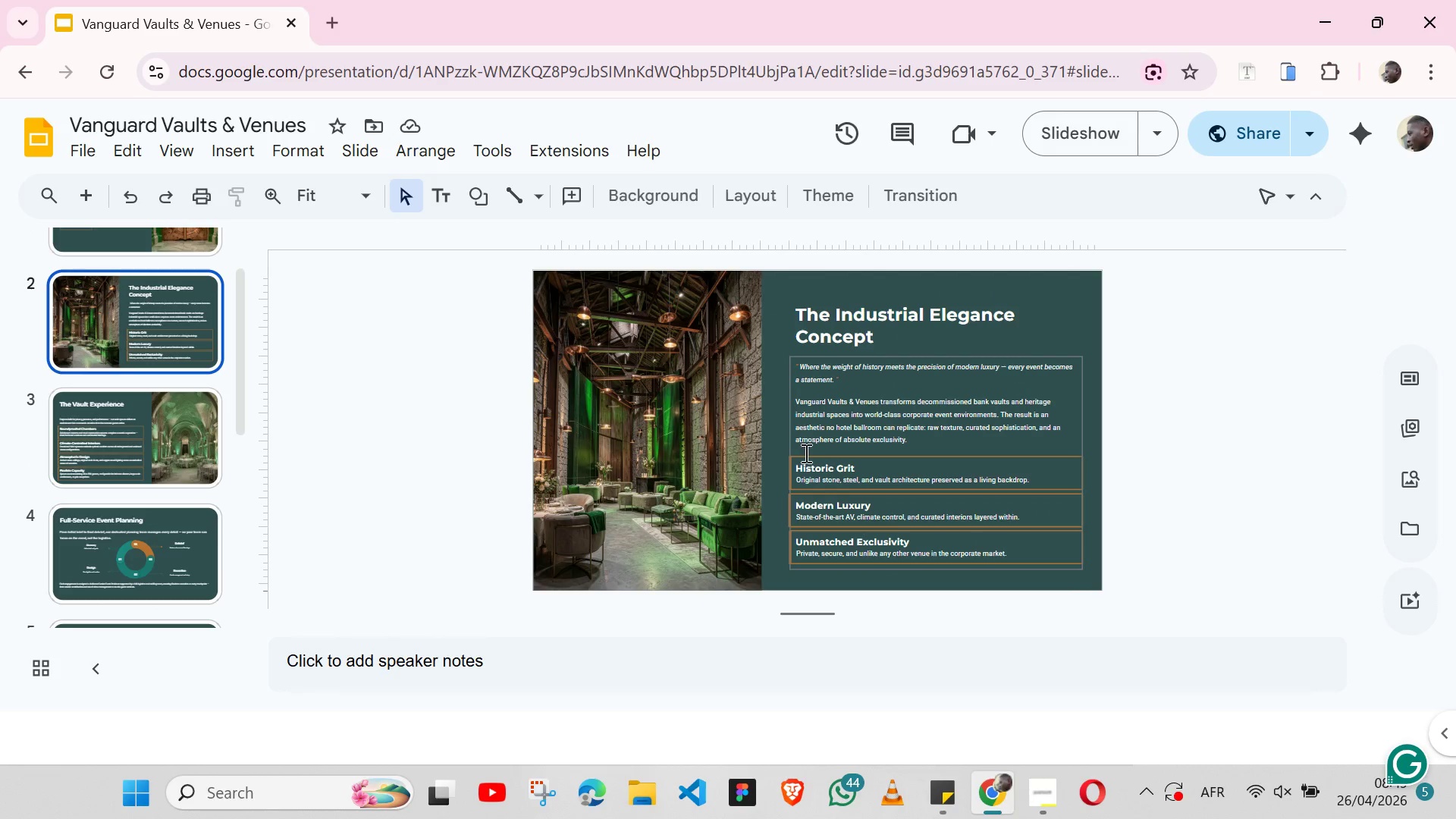 
scroll: coordinate [821, 453], scroll_direction: up, amount: 1.0
 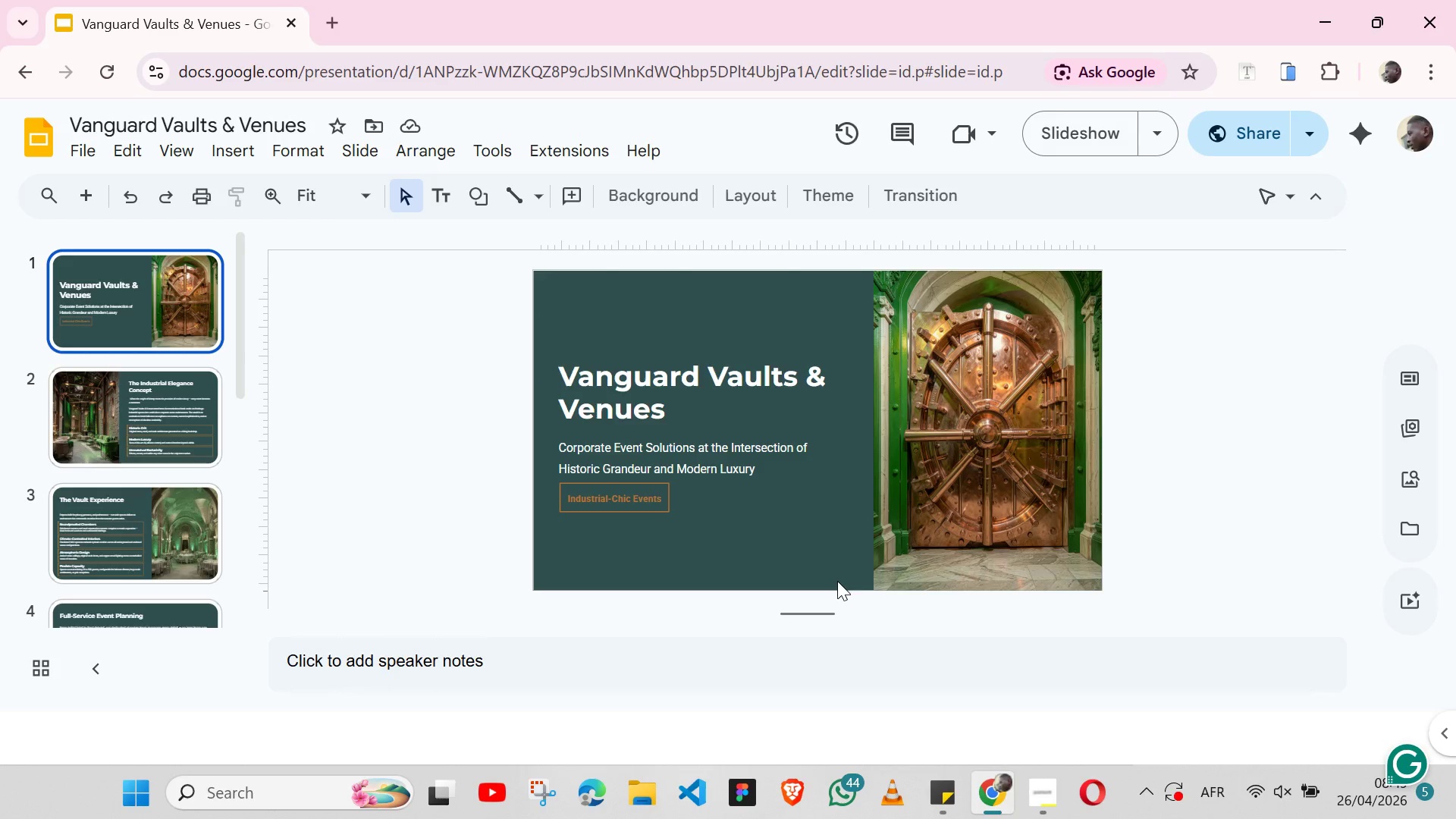 
wait(8.95)
 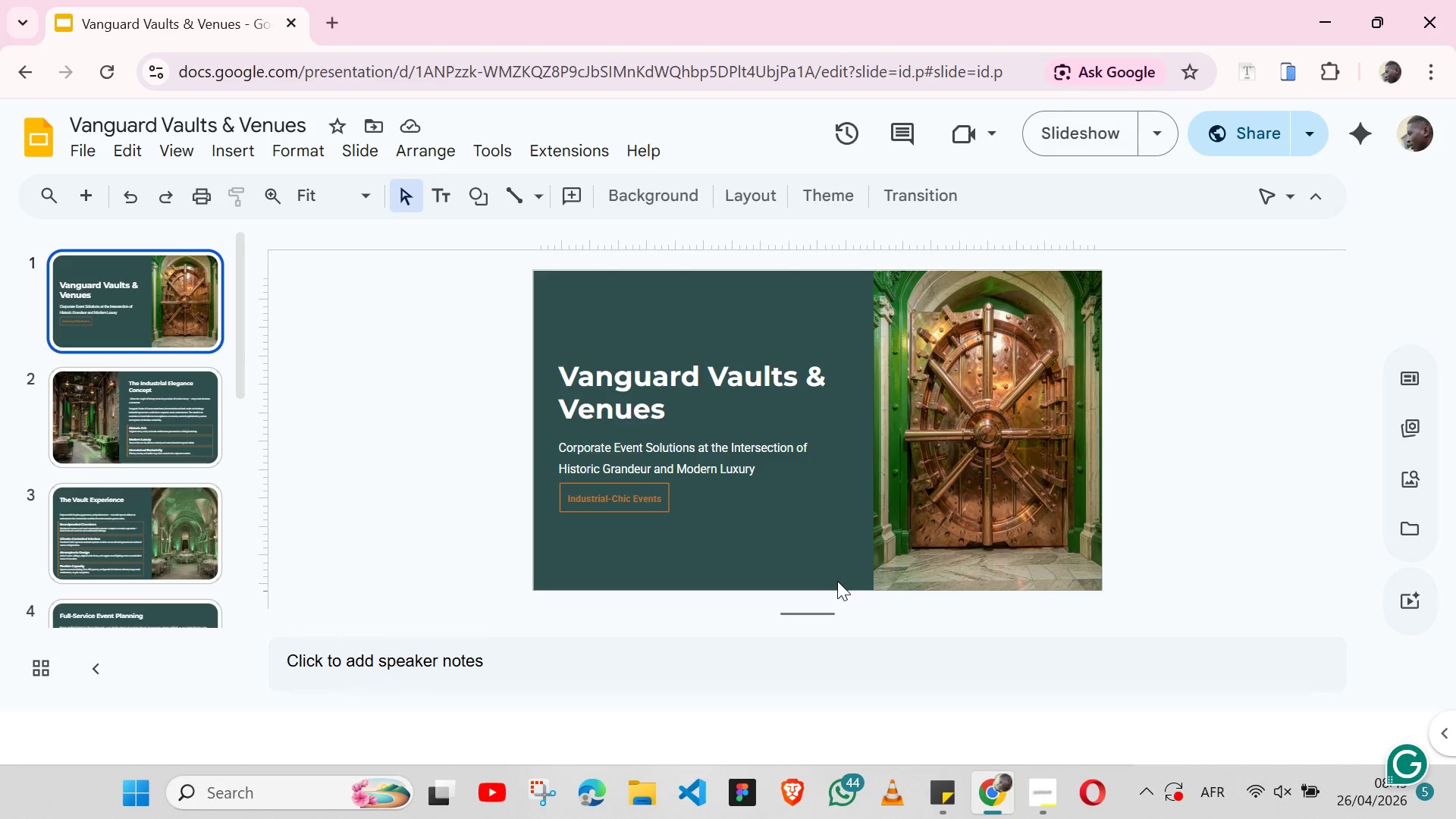 
scroll: coordinate [775, 479], scroll_direction: down, amount: 6.0
 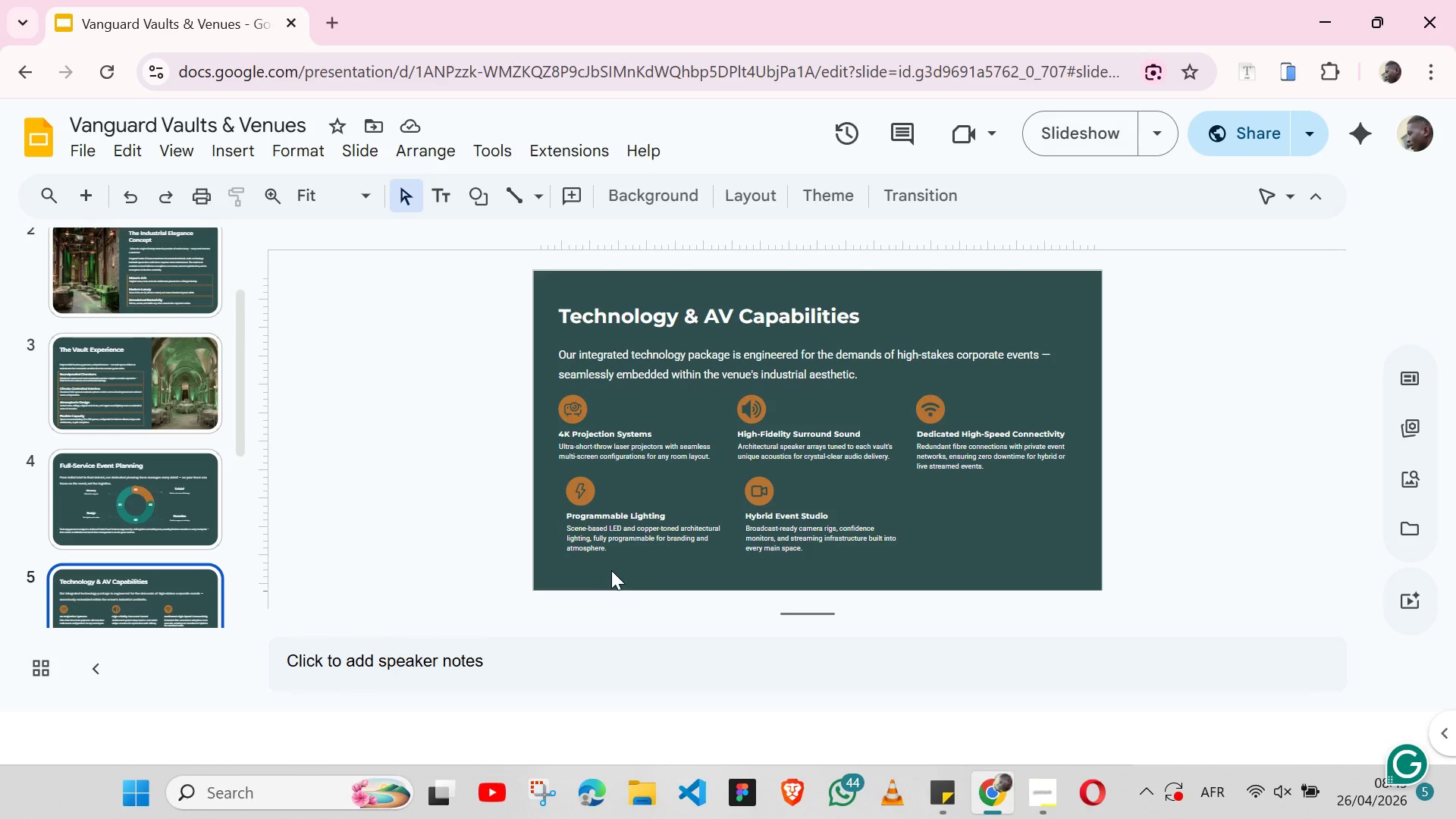 
wait(15.58)
 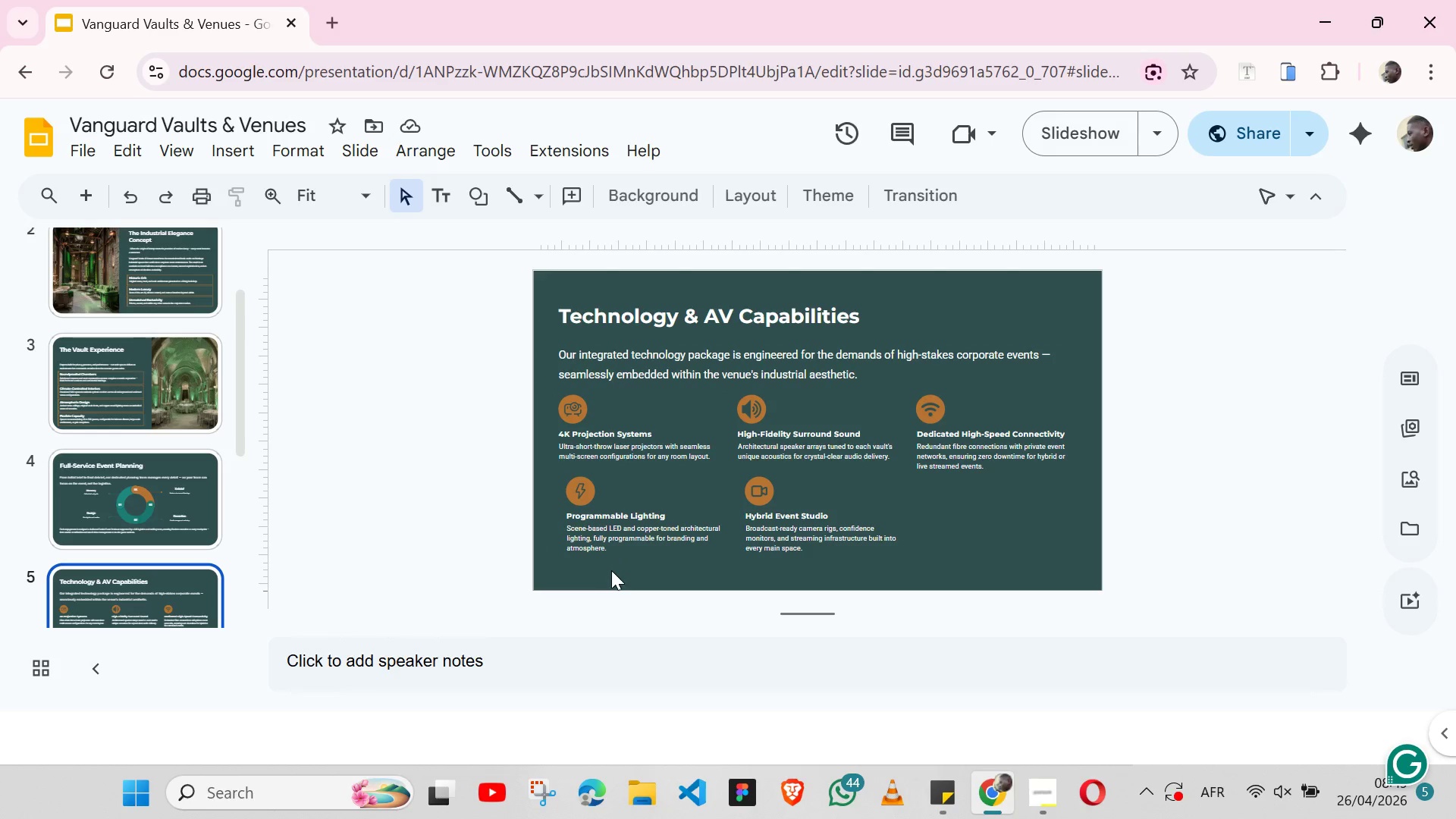 
scroll: coordinate [698, 550], scroll_direction: down, amount: 1.0
 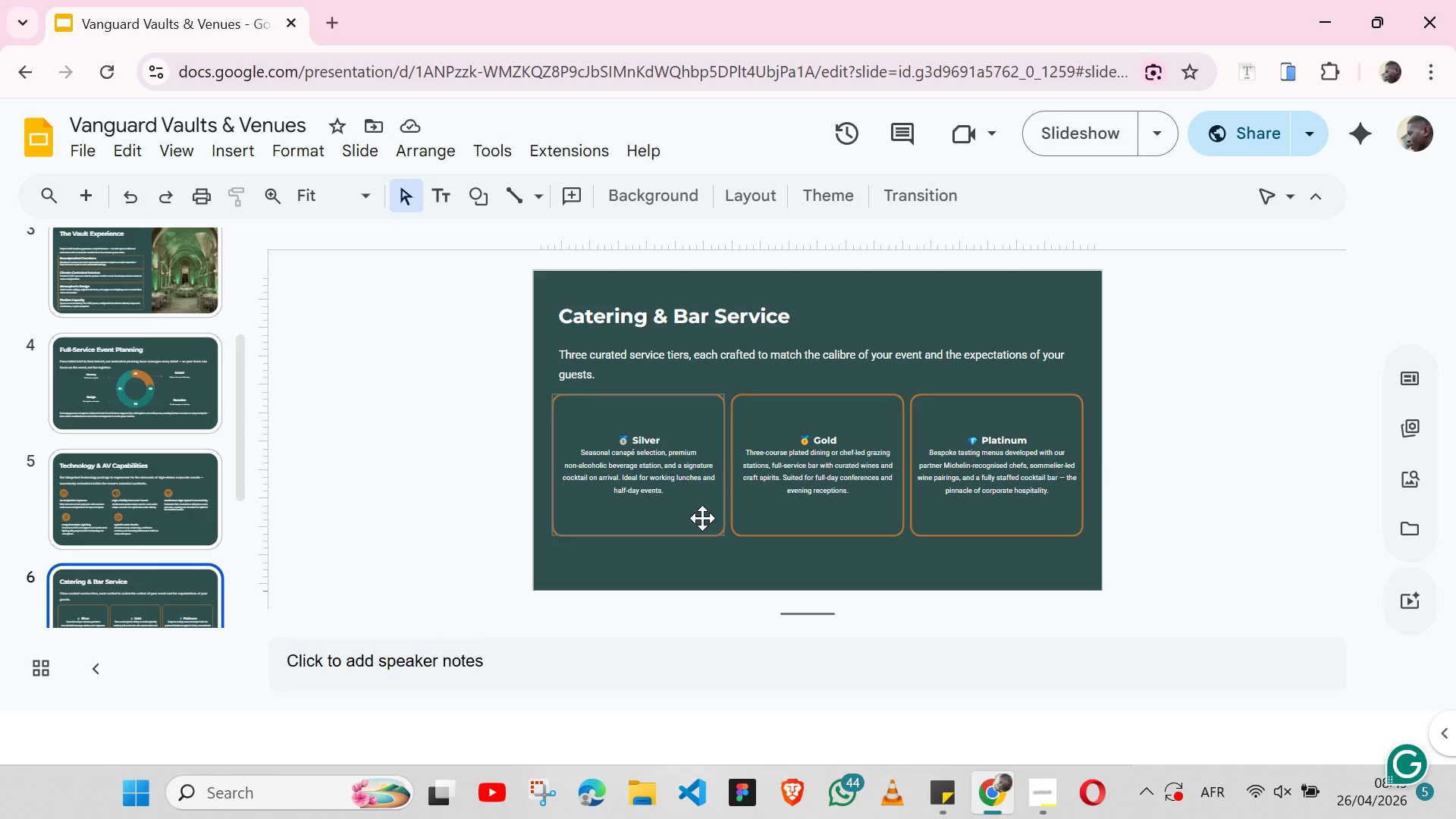 
wait(9.88)
 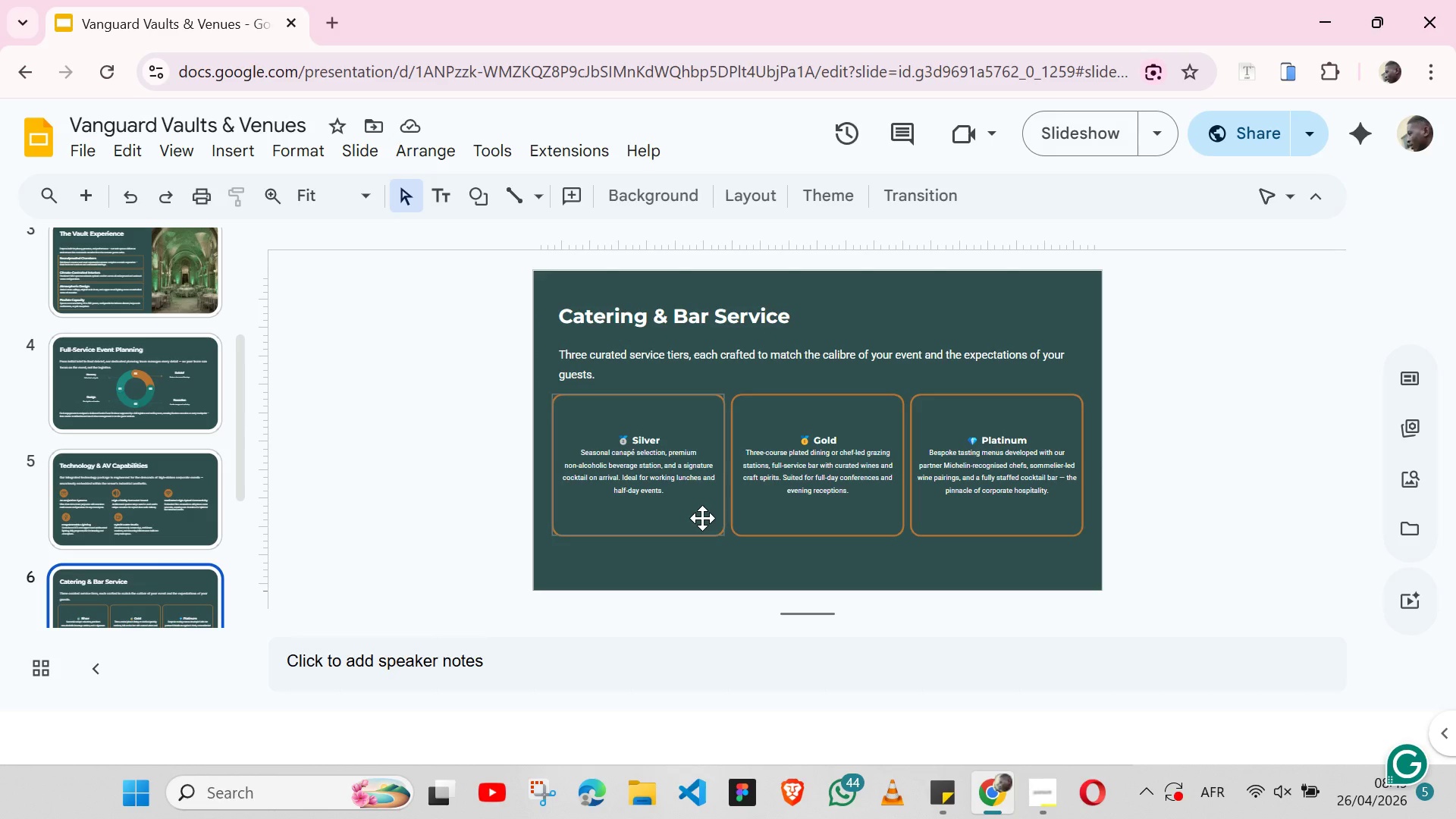 
scroll: coordinate [546, 474], scroll_direction: down, amount: 1.0
 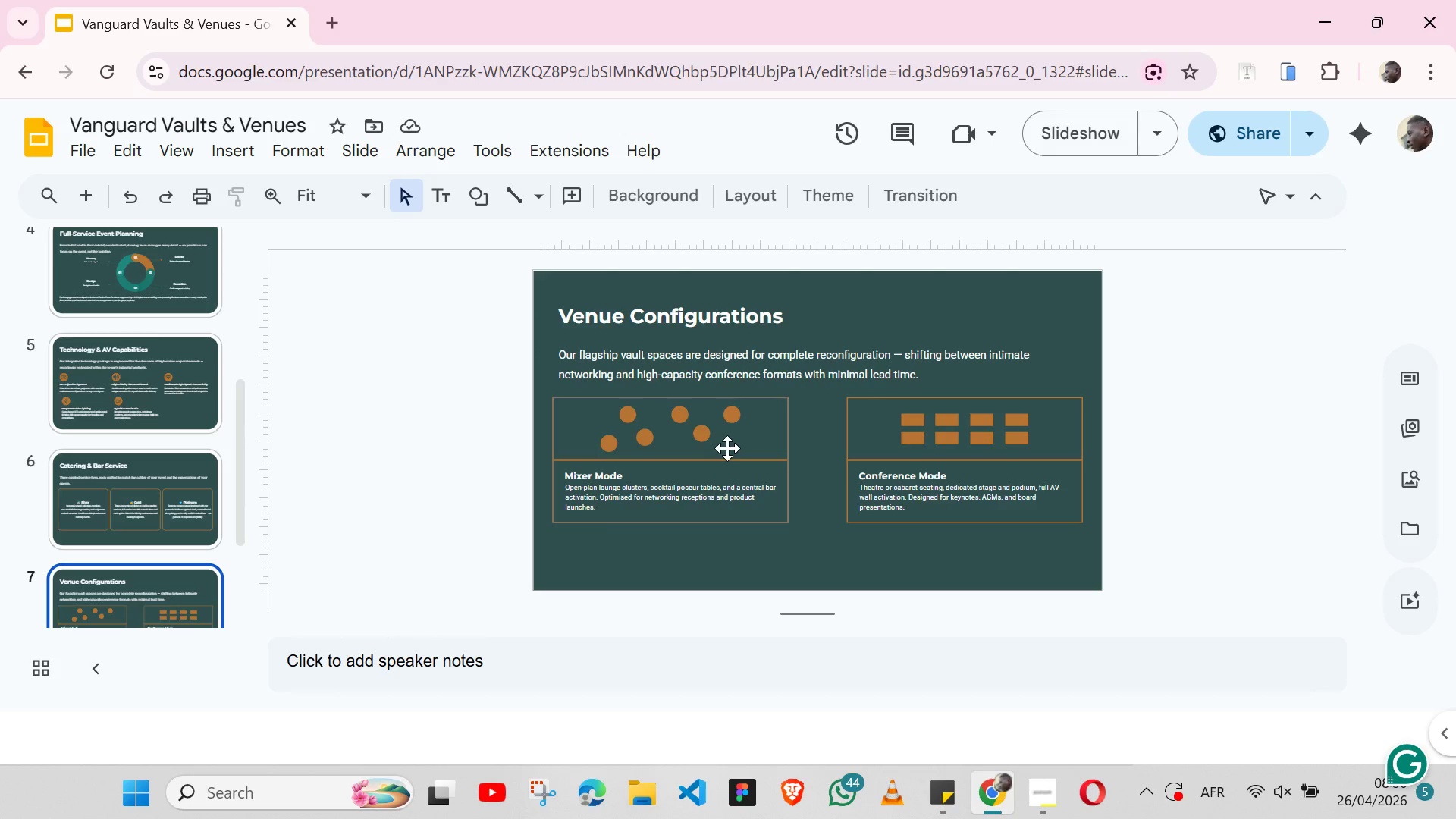 
wait(6.09)
 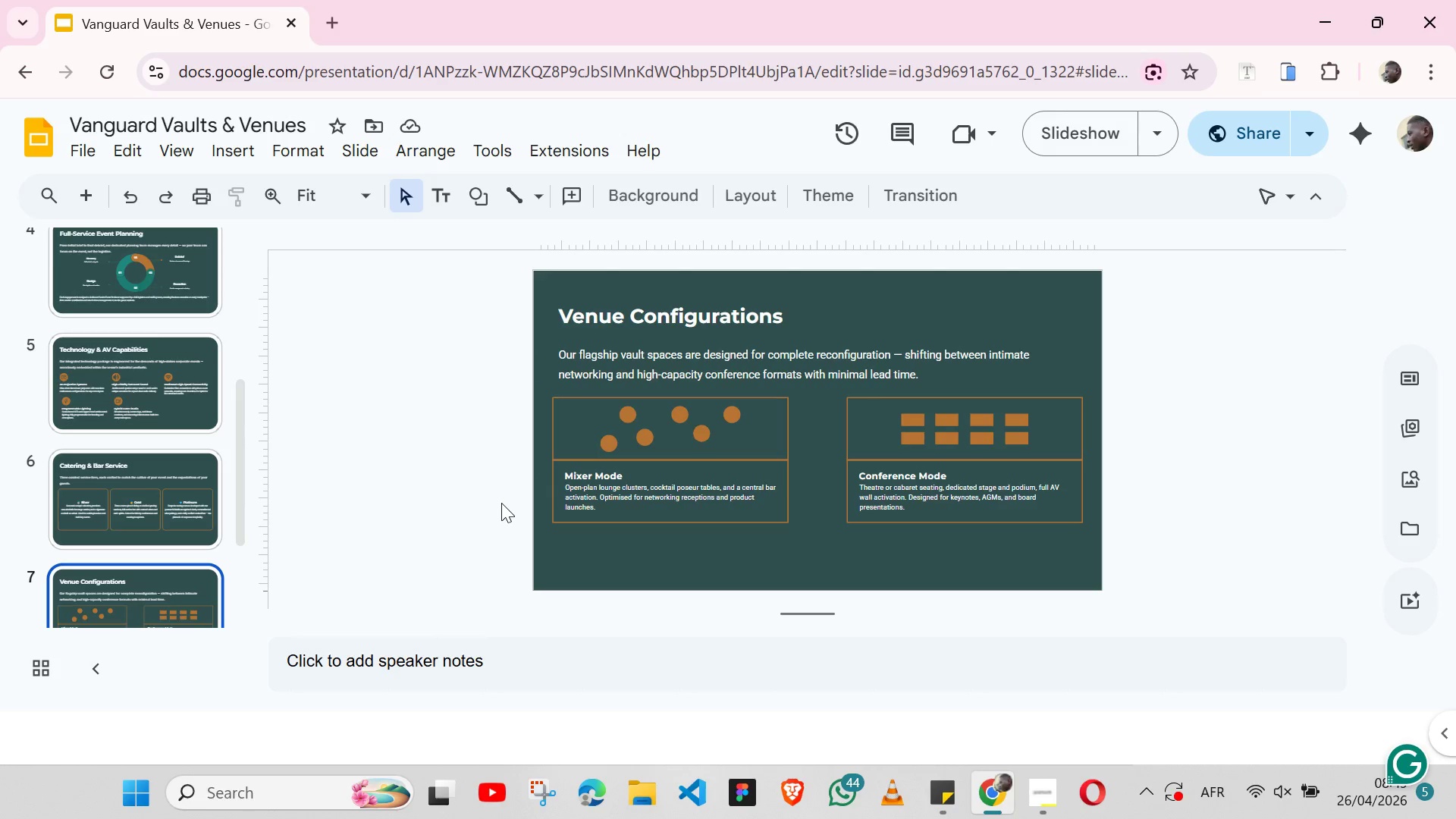 
scroll: coordinate [730, 435], scroll_direction: down, amount: 2.0
 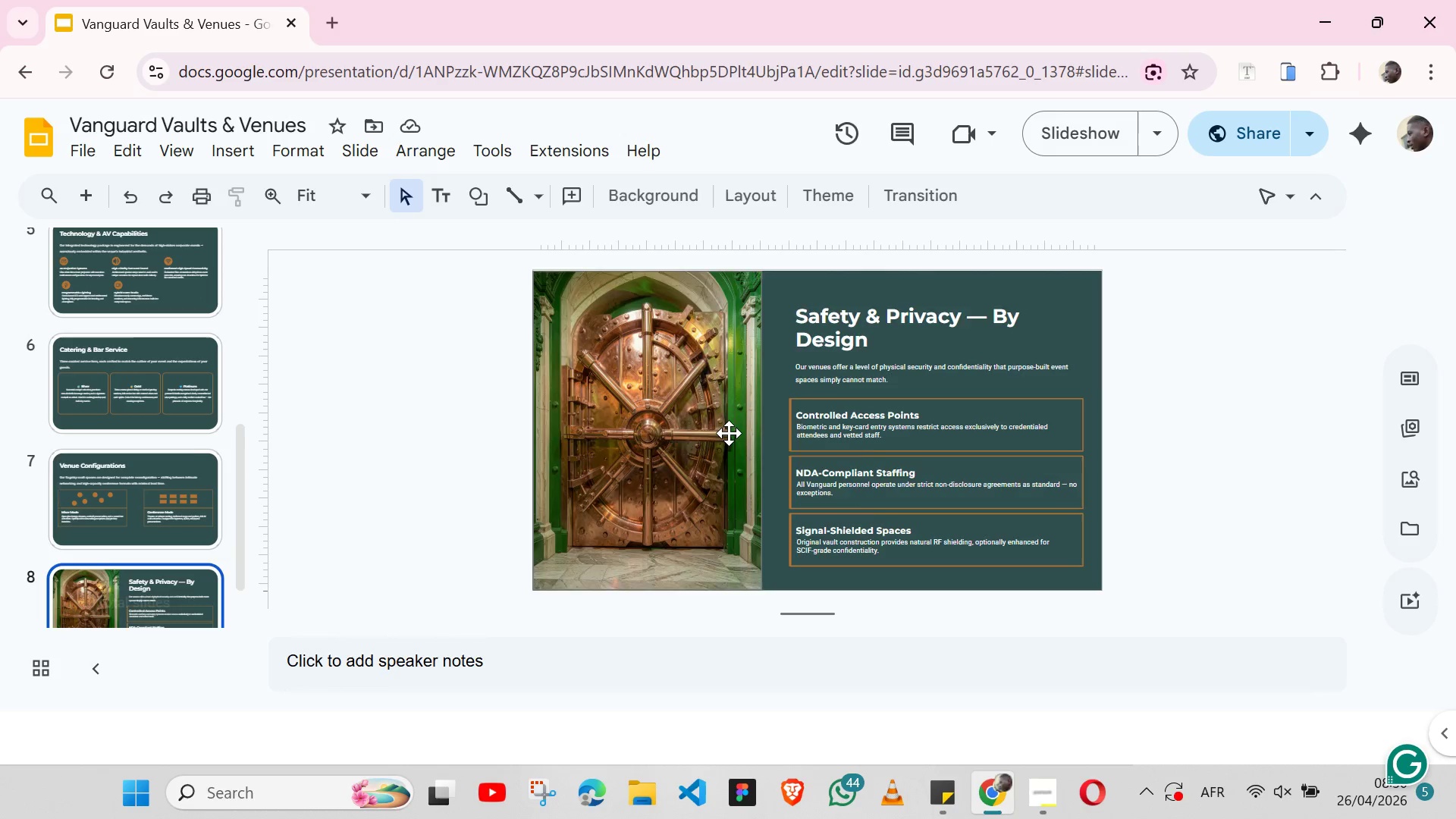 
scroll: coordinate [729, 433], scroll_direction: none, amount: 0.0
 